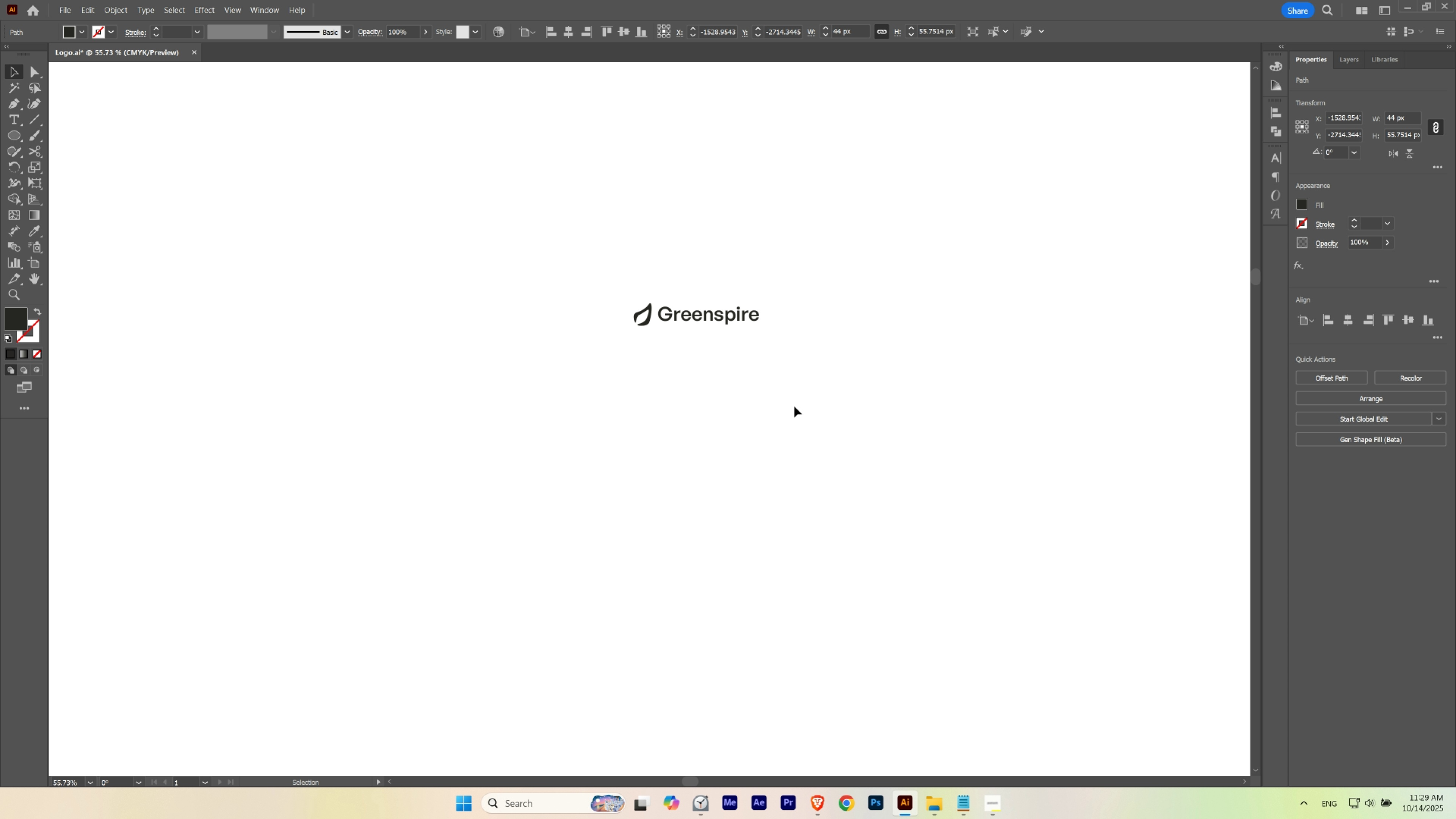 
key(ArrowUp)
 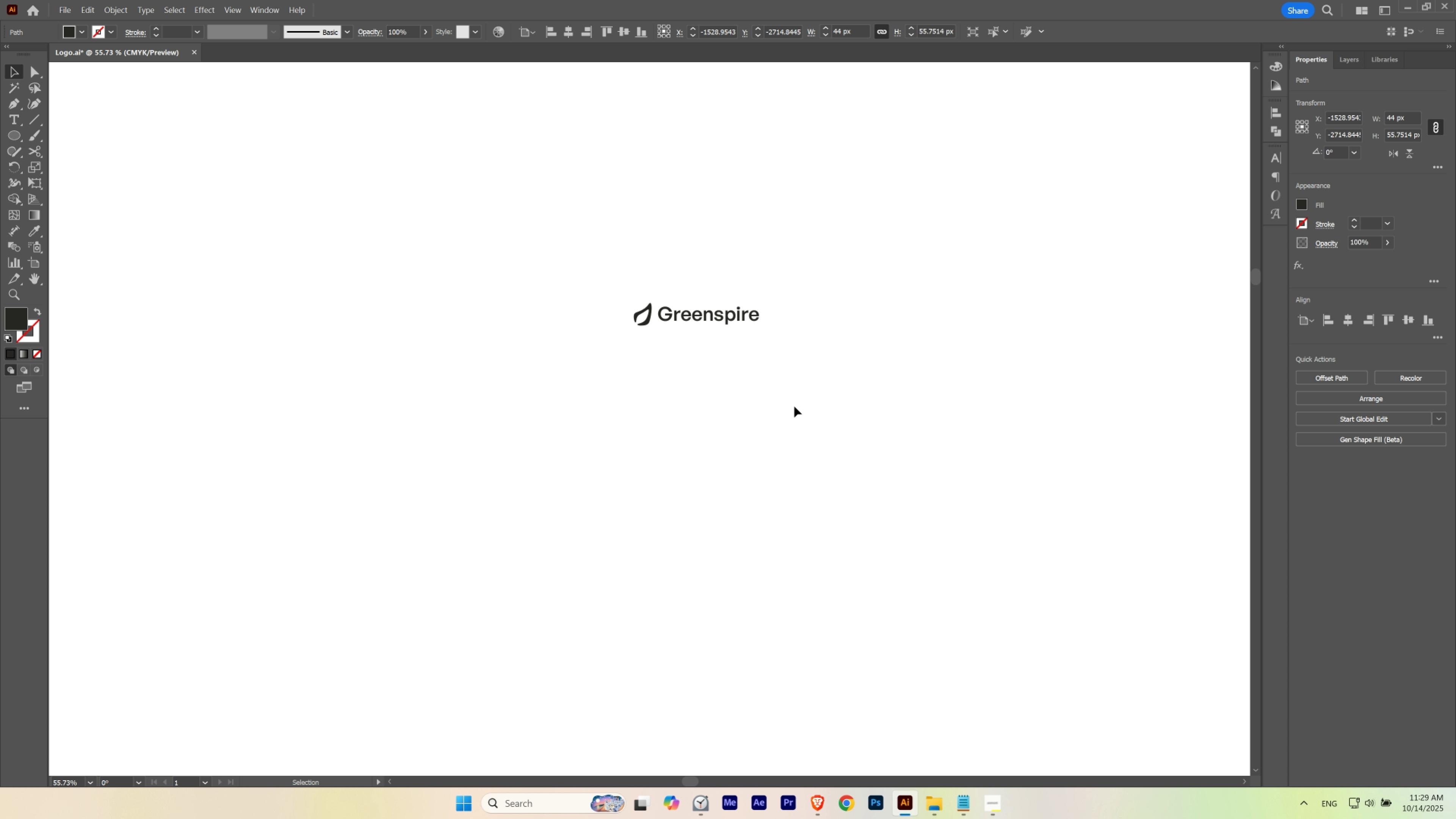 
key(ArrowUp)
 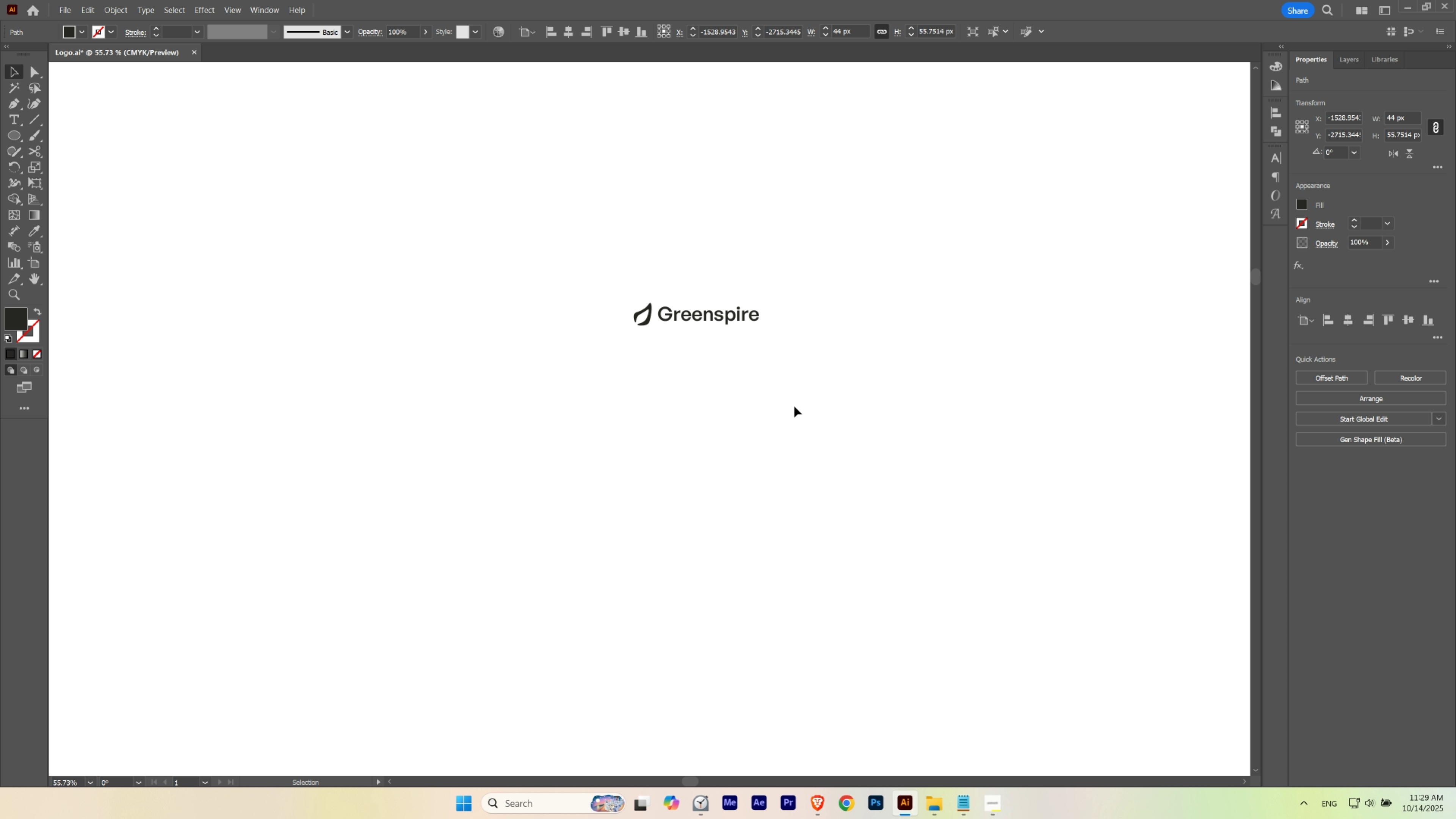 
key(ArrowDown)
 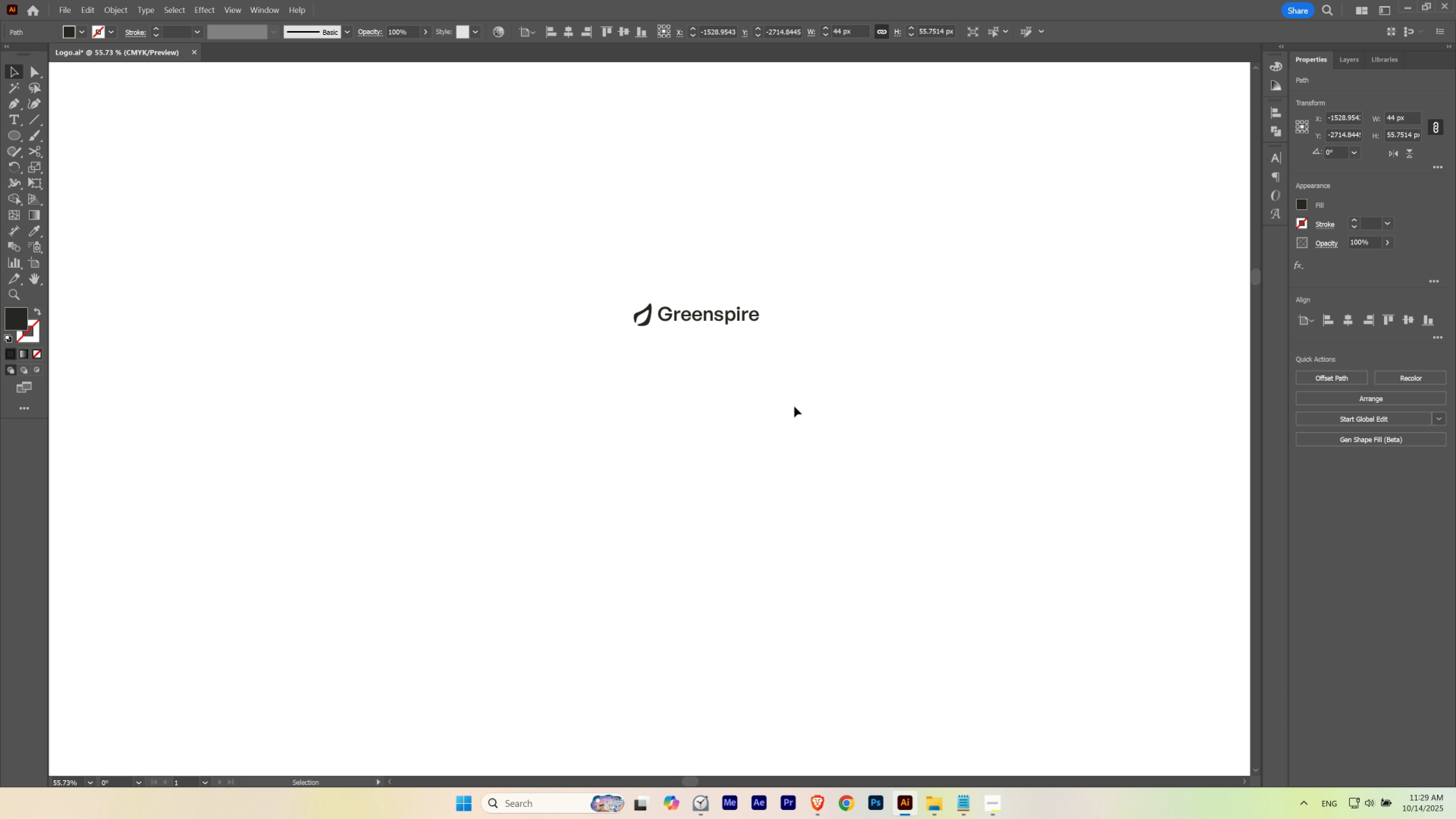 
key(ArrowDown)
 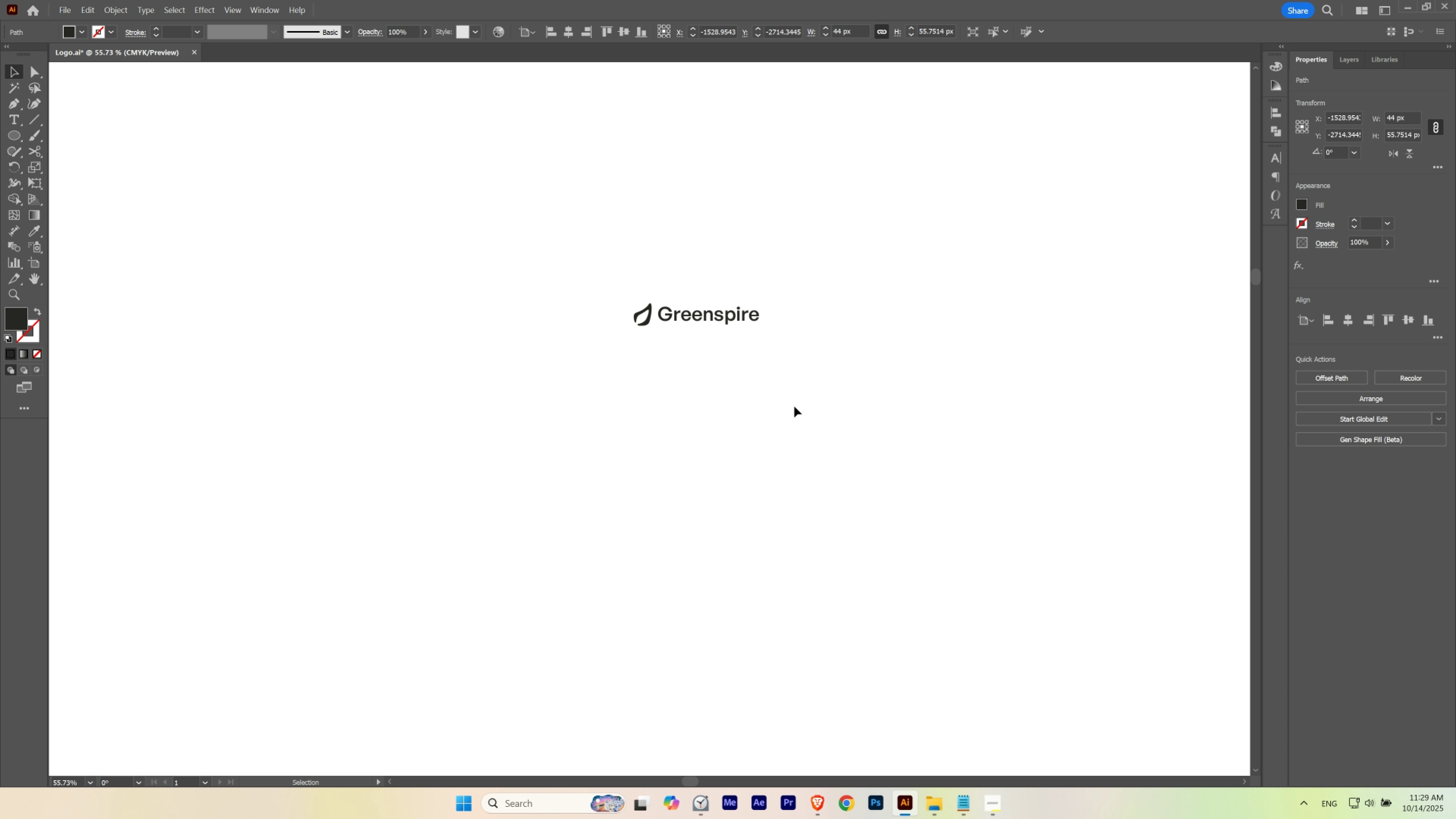 
key(ArrowUp)
 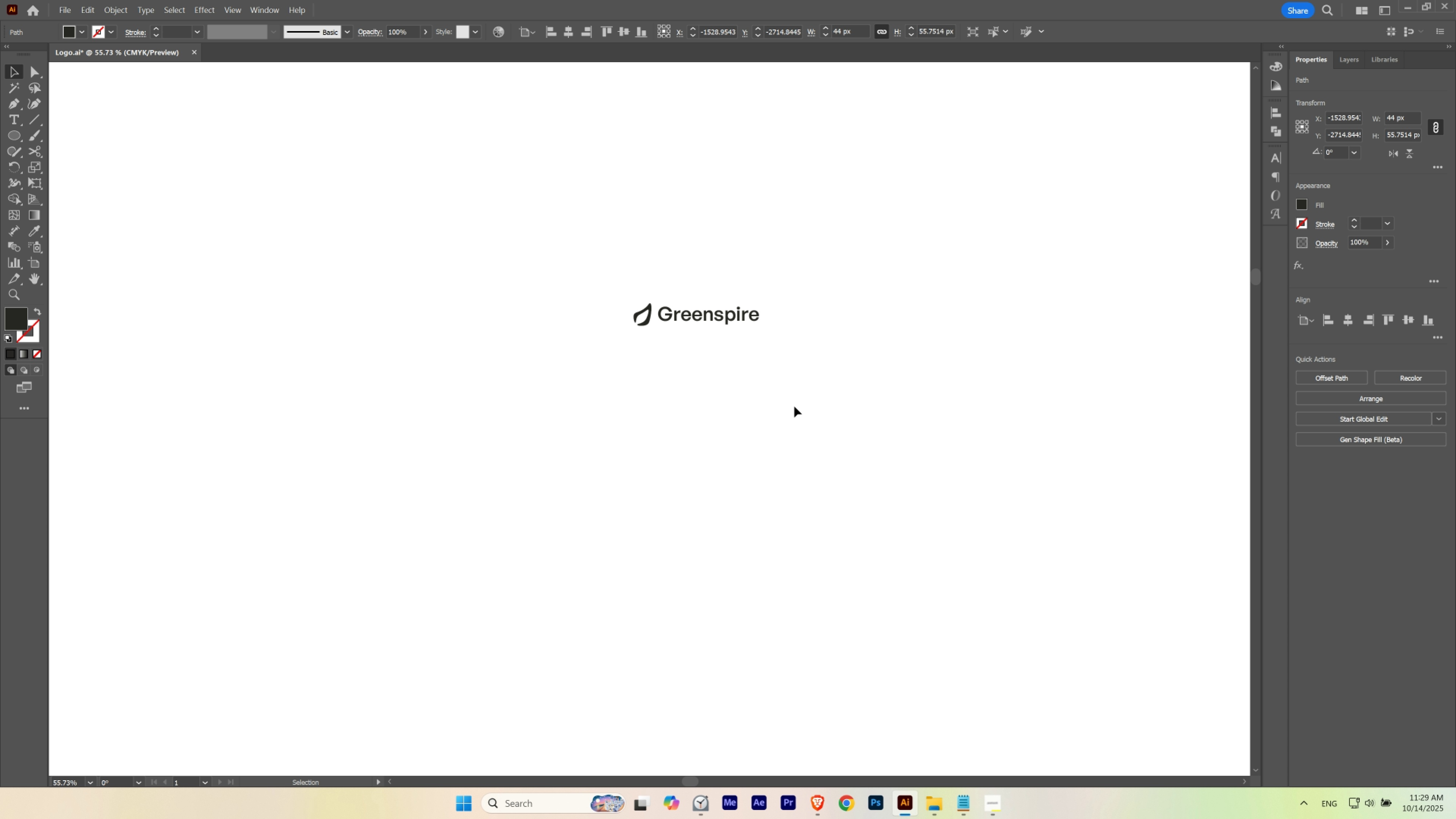 
key(ArrowLeft)
 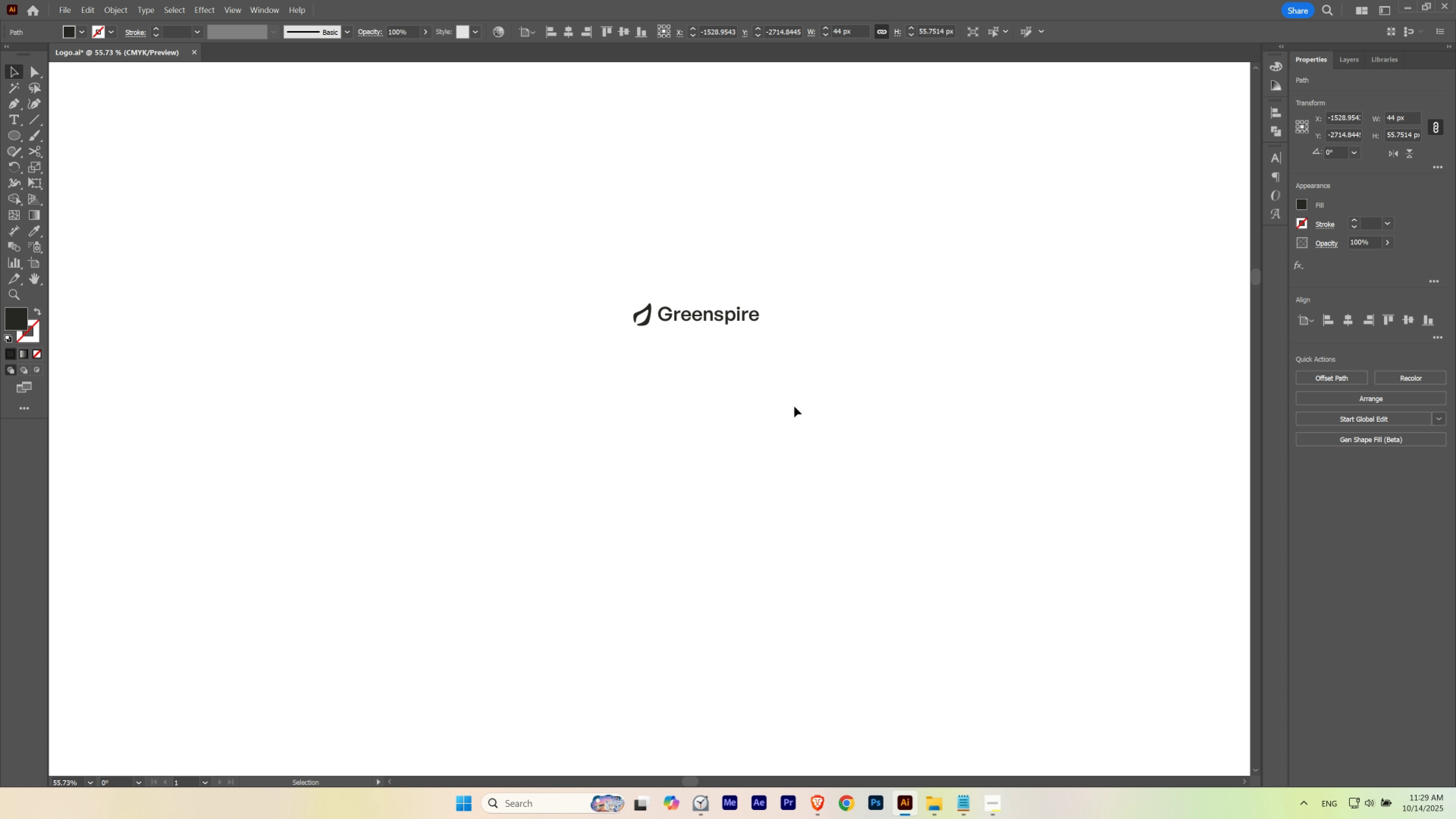 
key(ArrowLeft)
 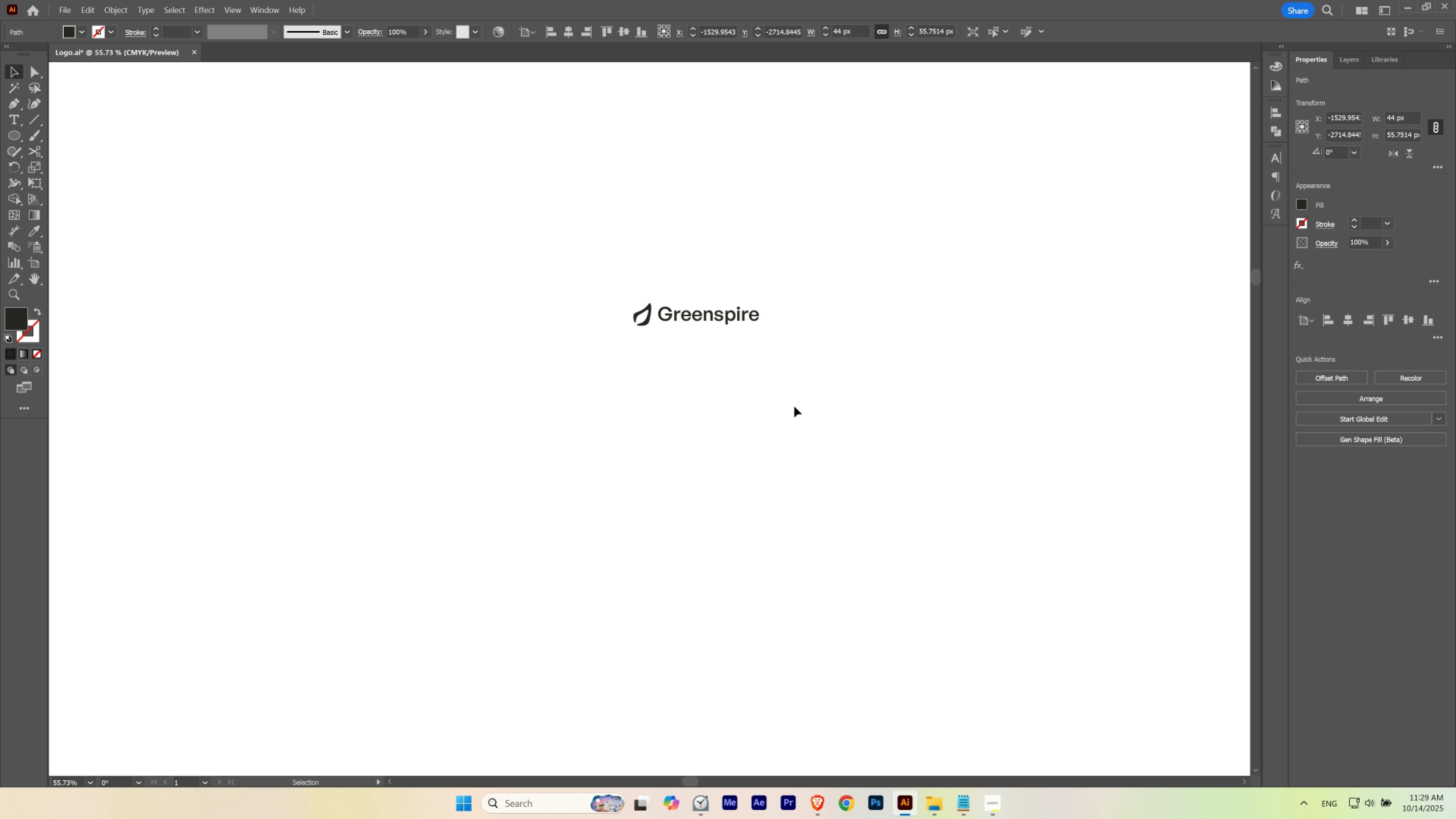 
key(ArrowRight)
 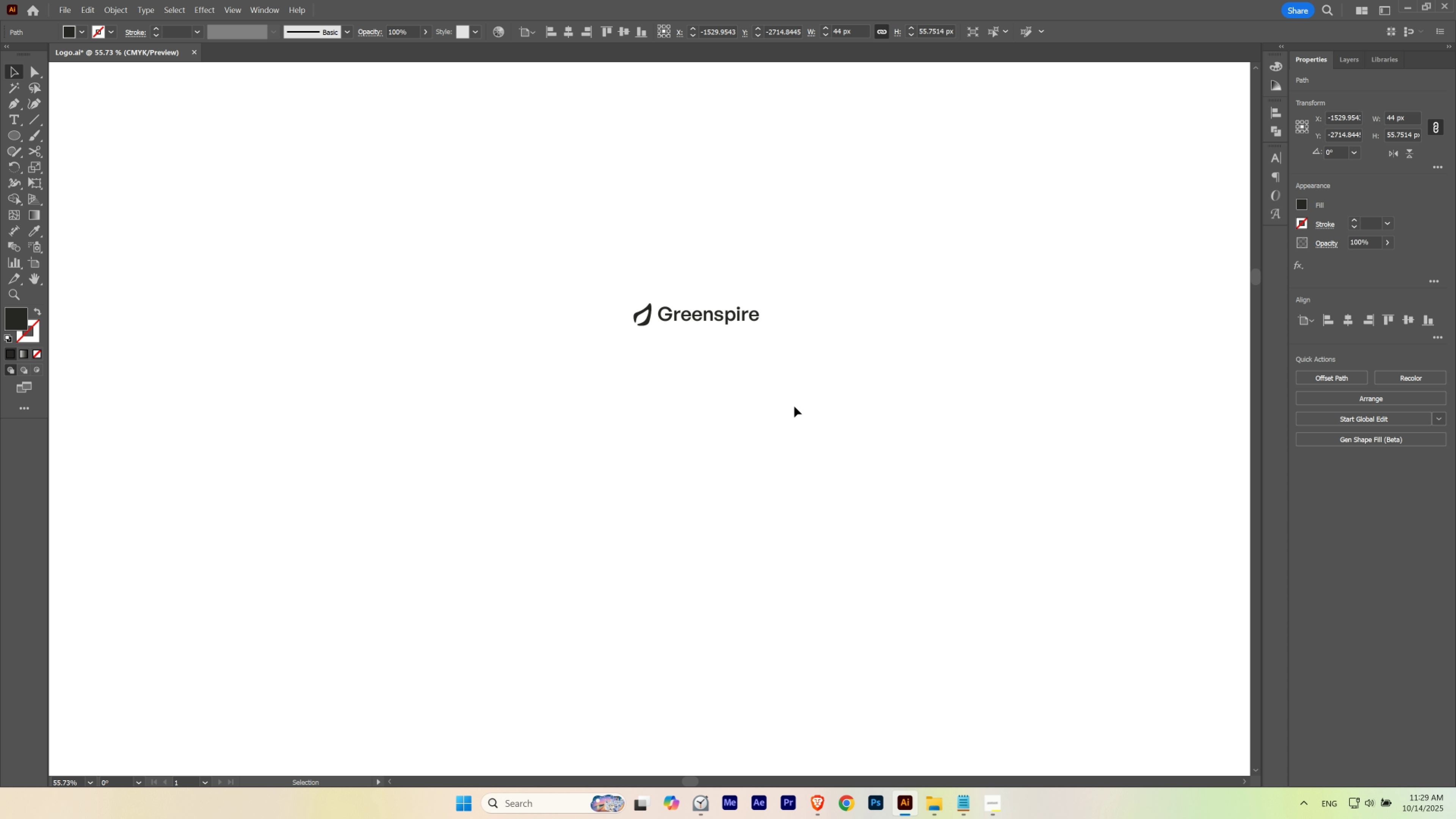 
key(ArrowRight)
 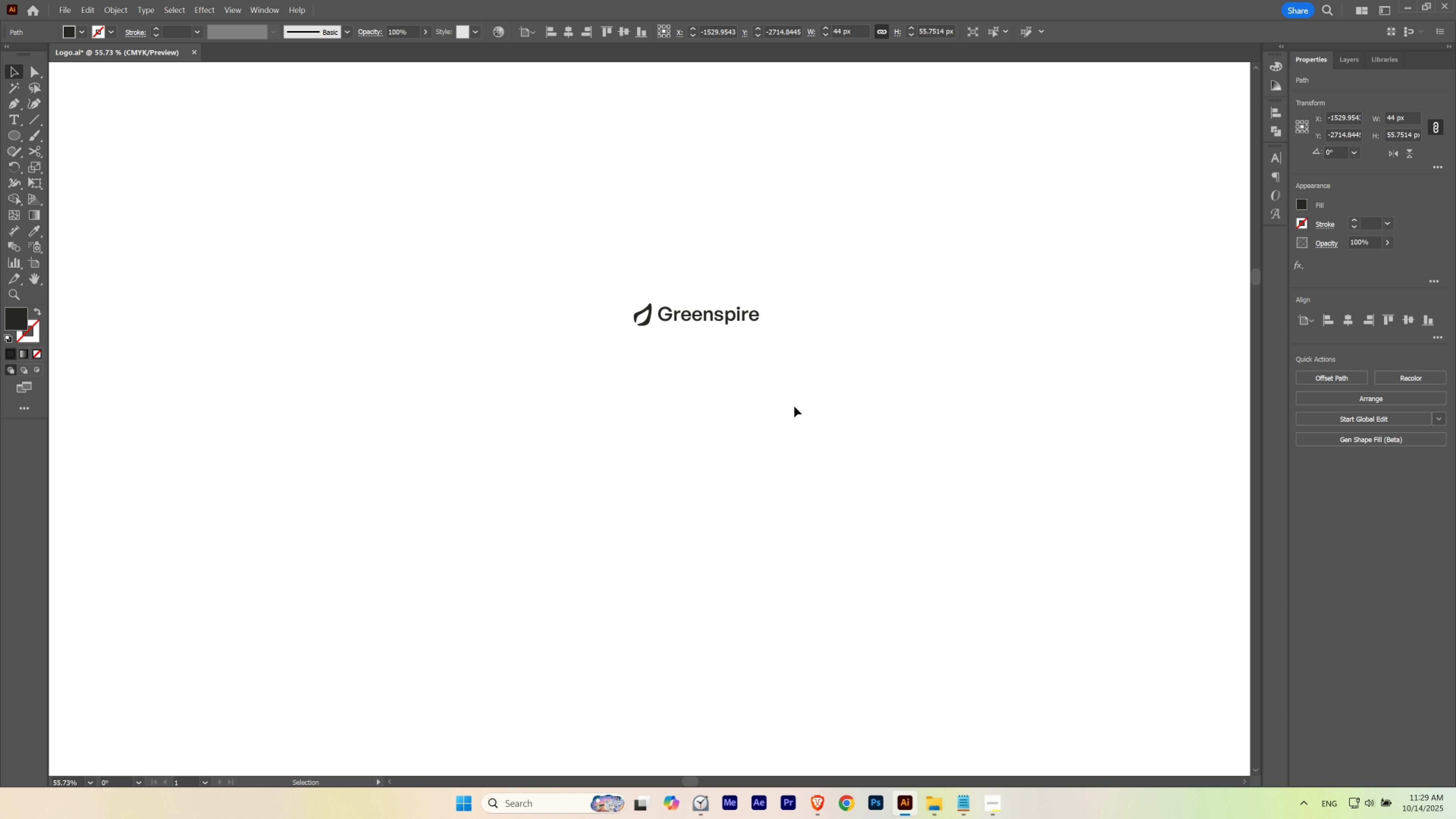 
key(ArrowRight)
 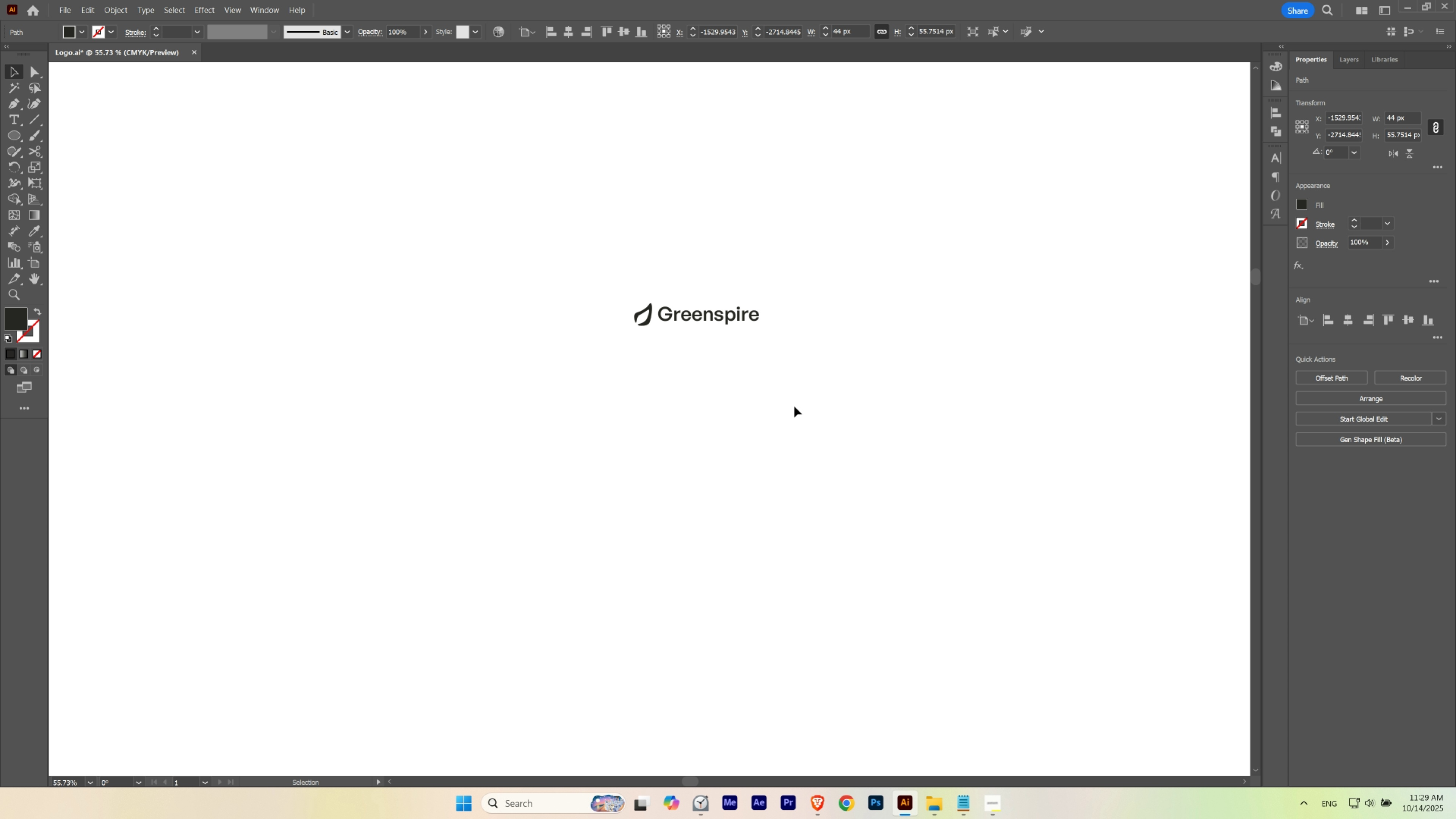 
key(ArrowRight)
 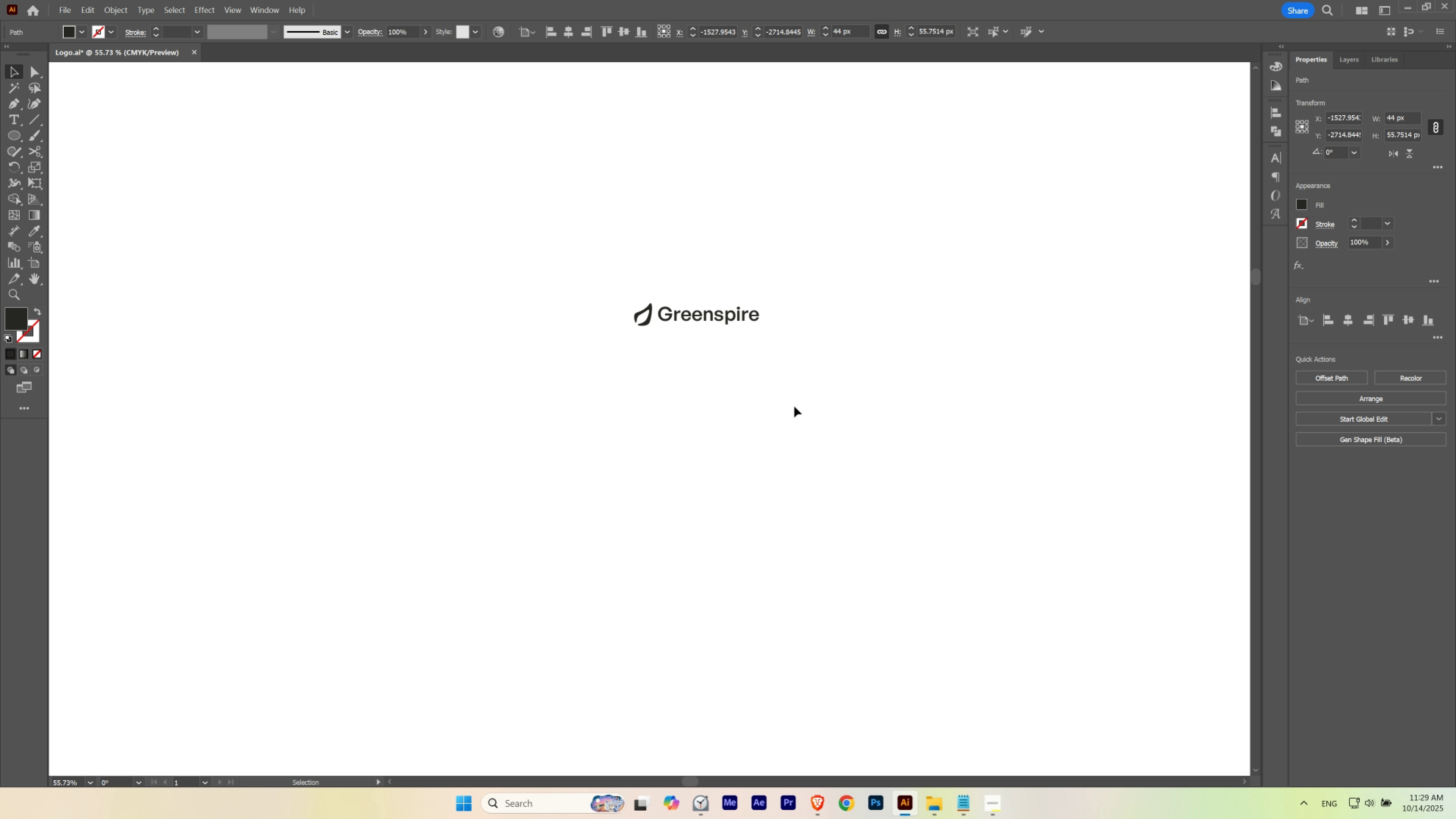 
key(ArrowLeft)
 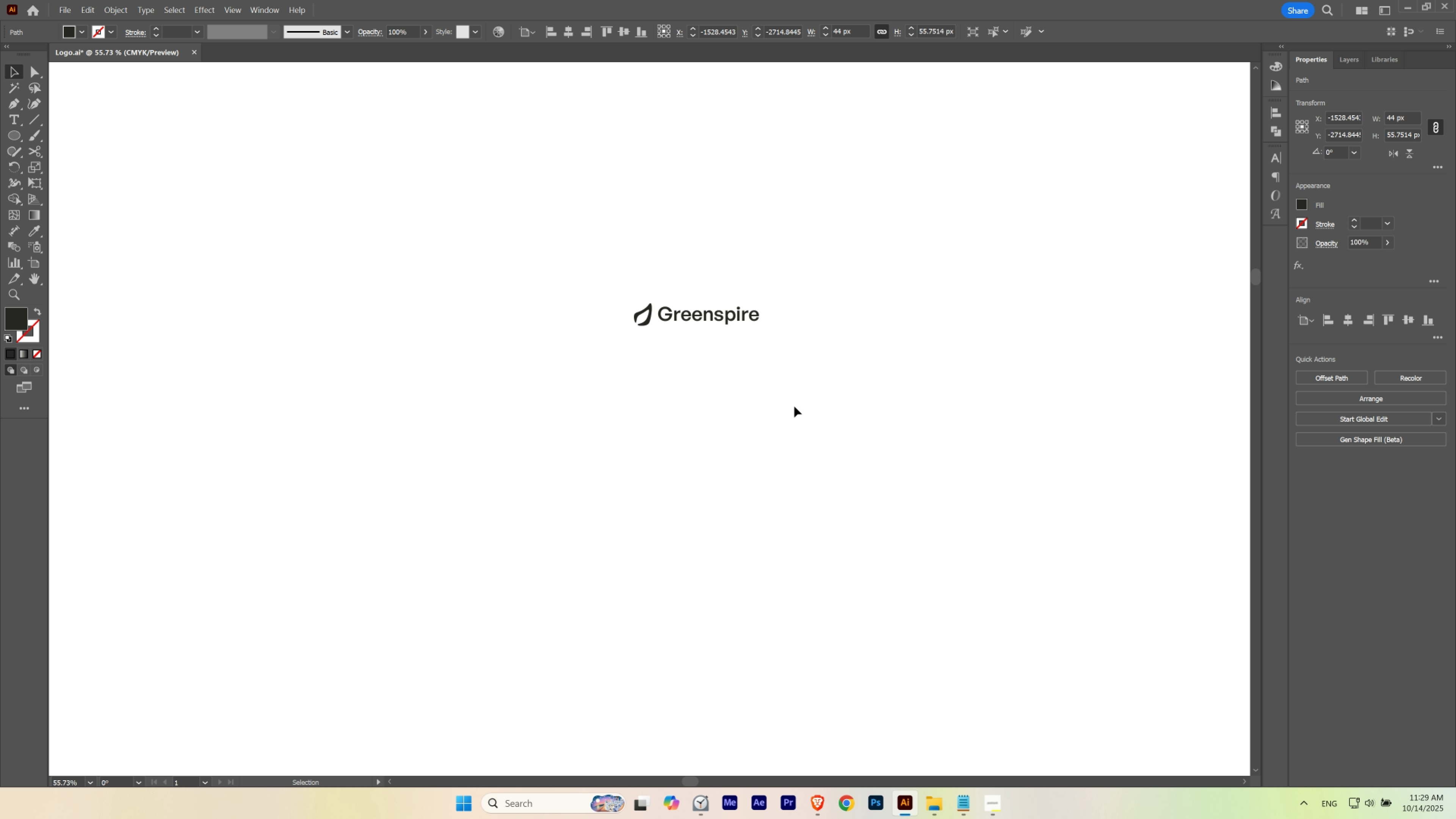 
key(ArrowLeft)
 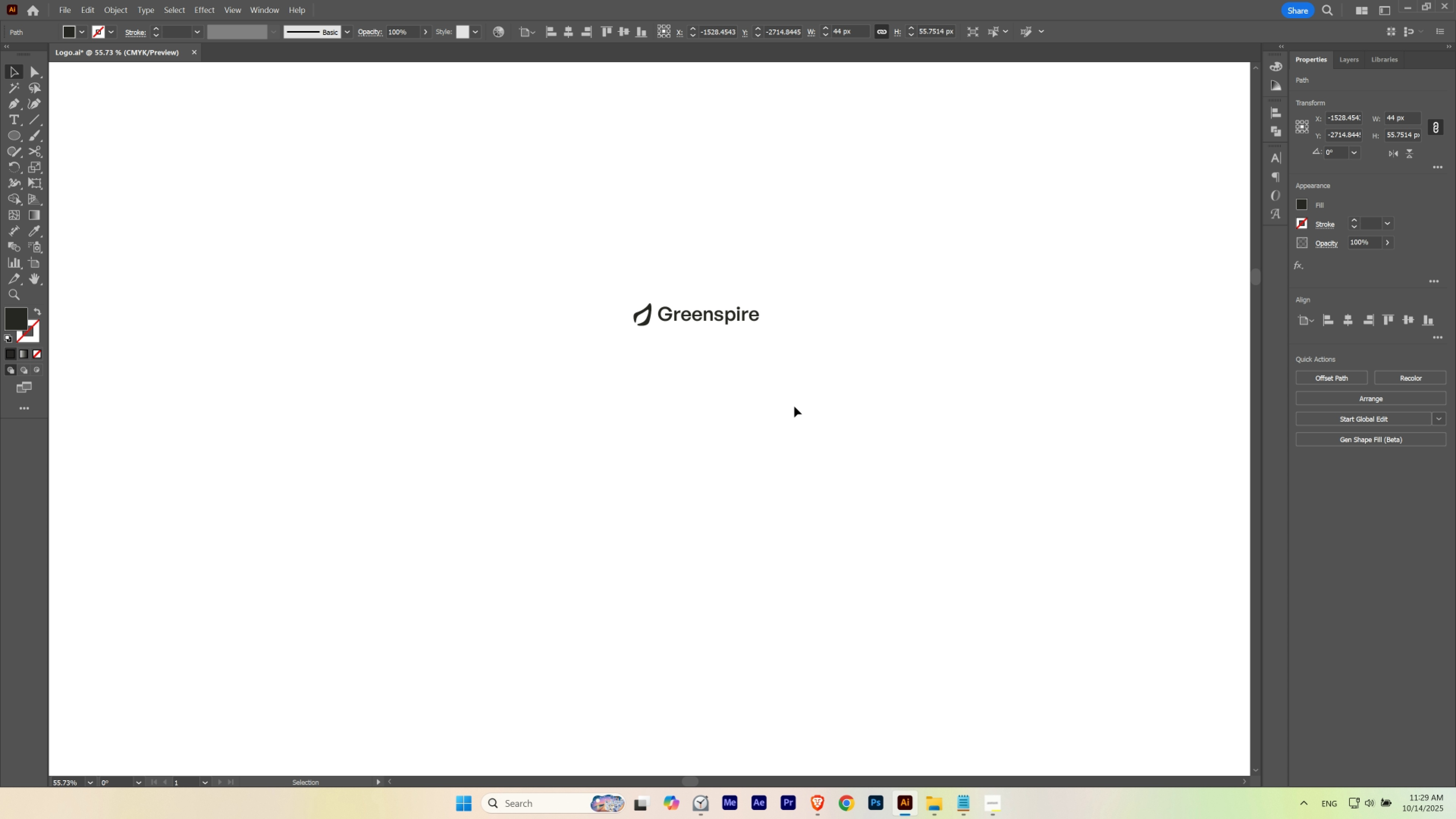 
key(ArrowLeft)
 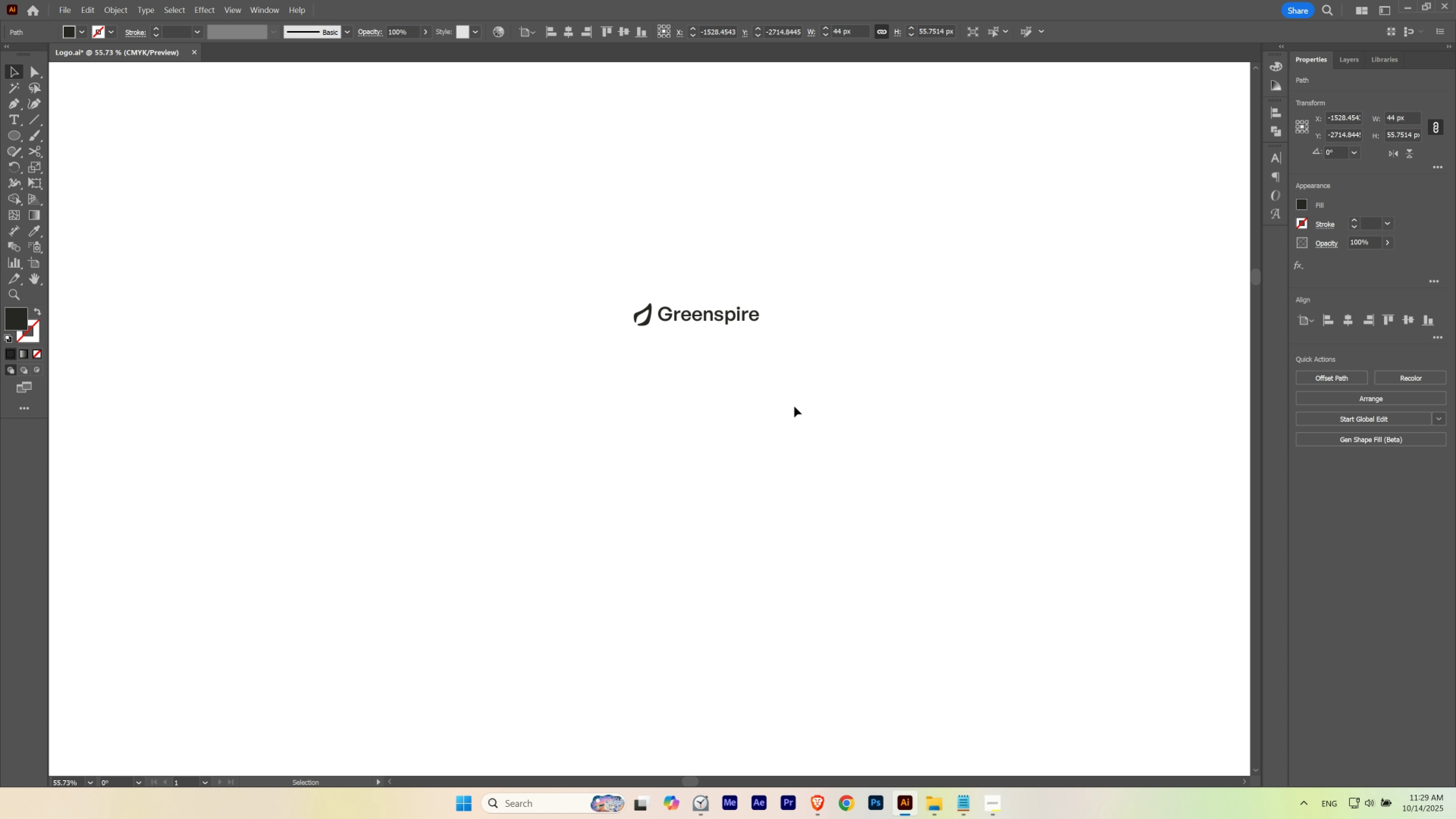 
key(ArrowRight)
 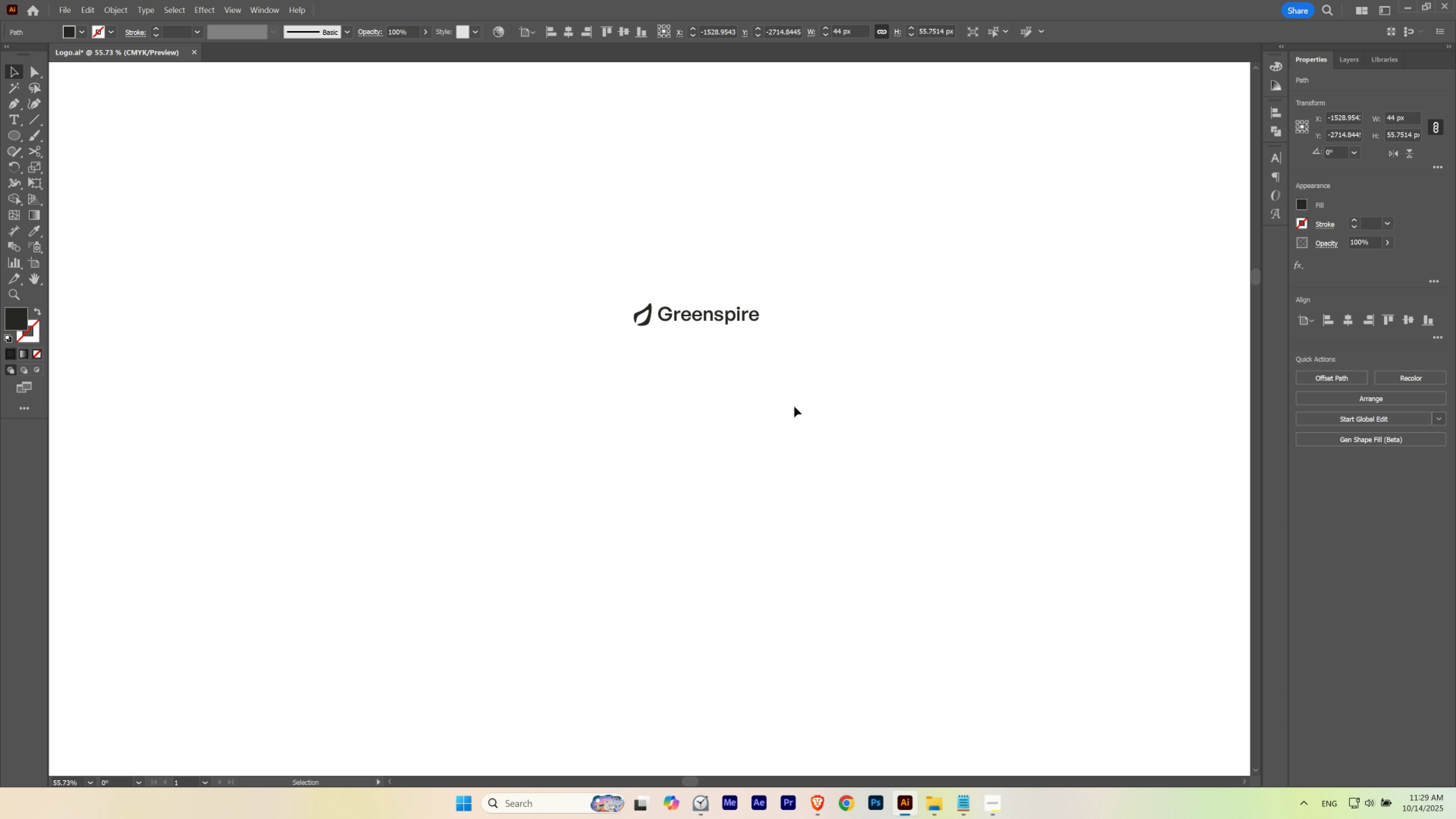 
key(ArrowLeft)
 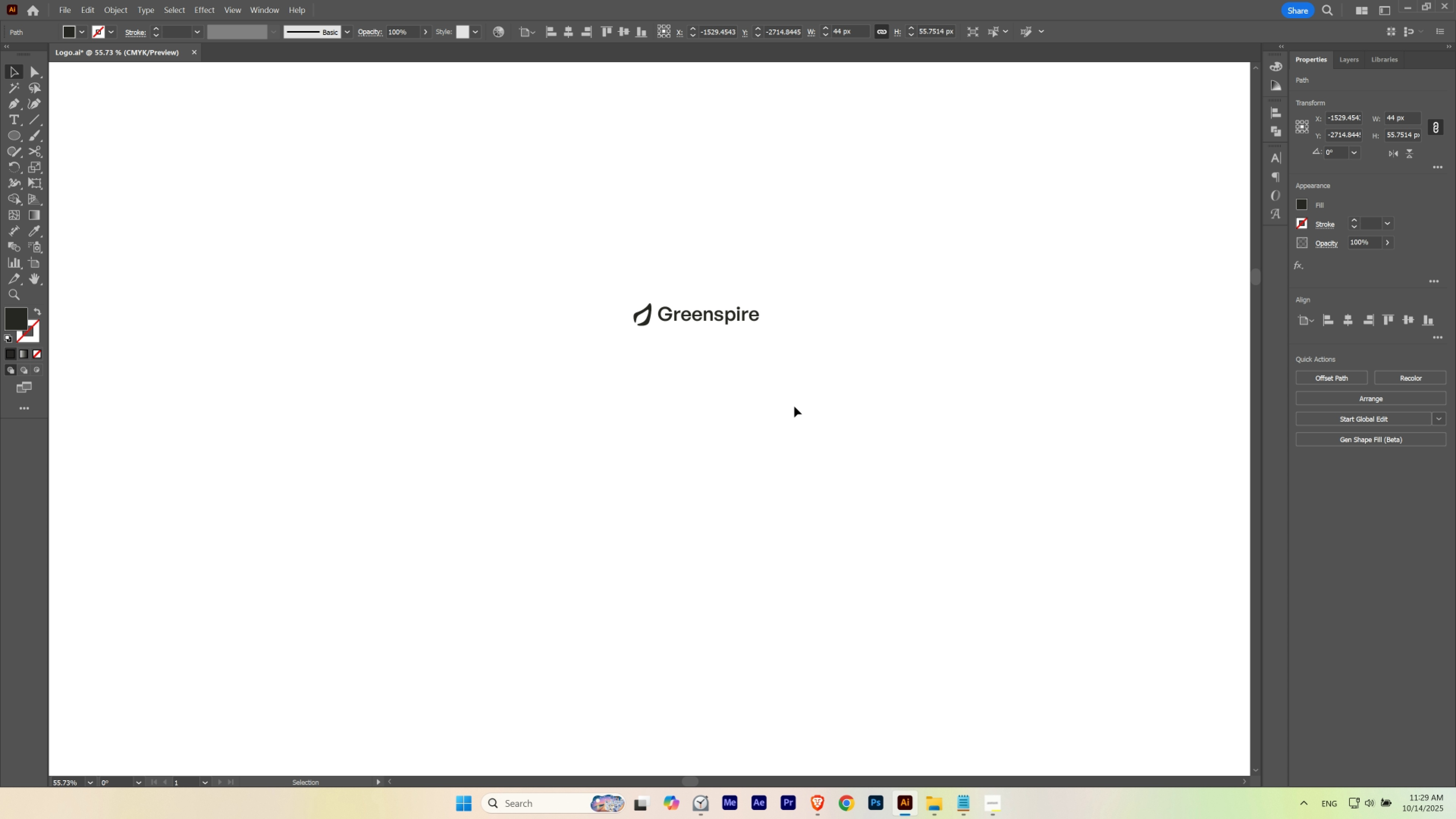 
key(ArrowLeft)
 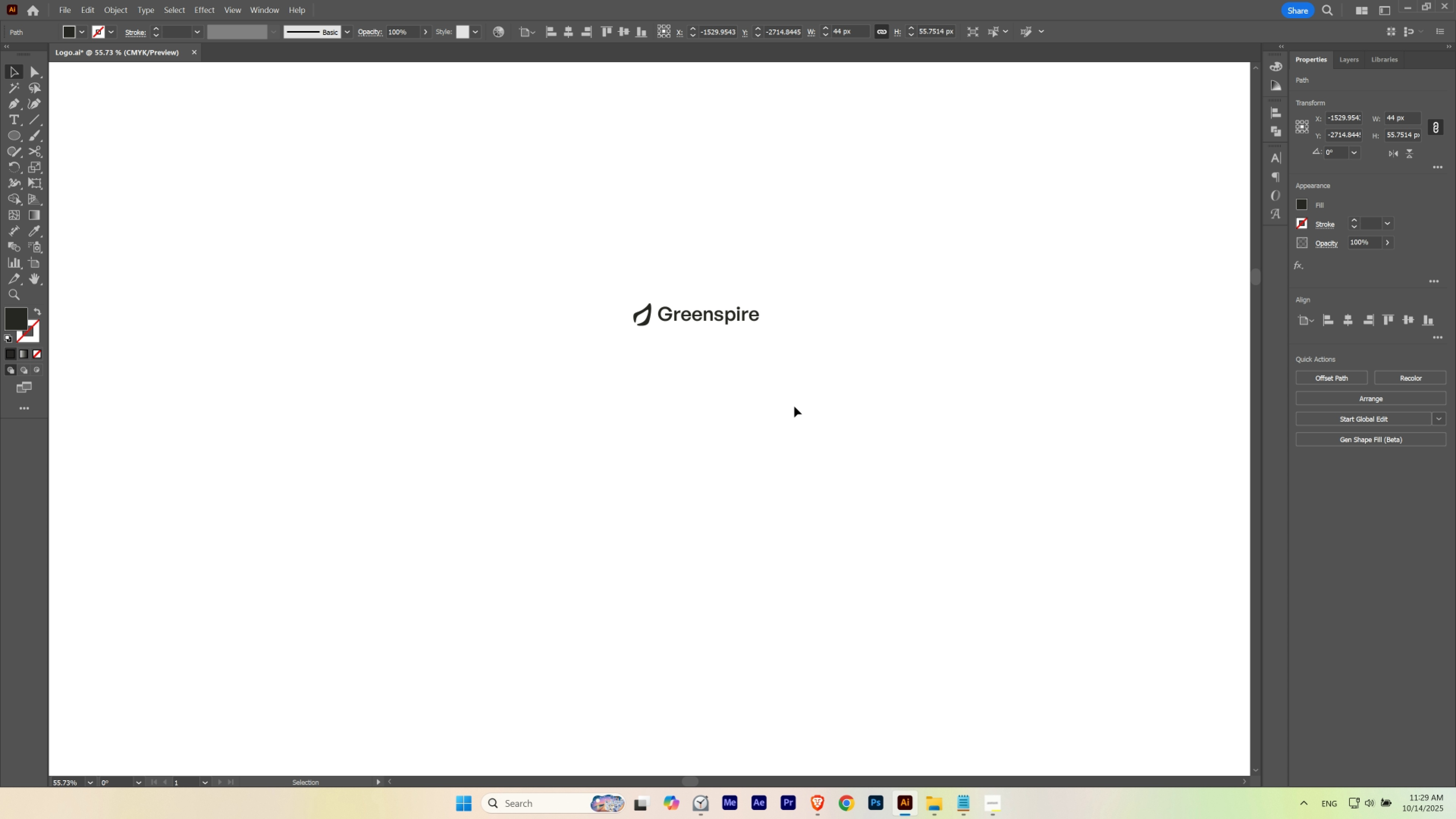 
key(ArrowRight)
 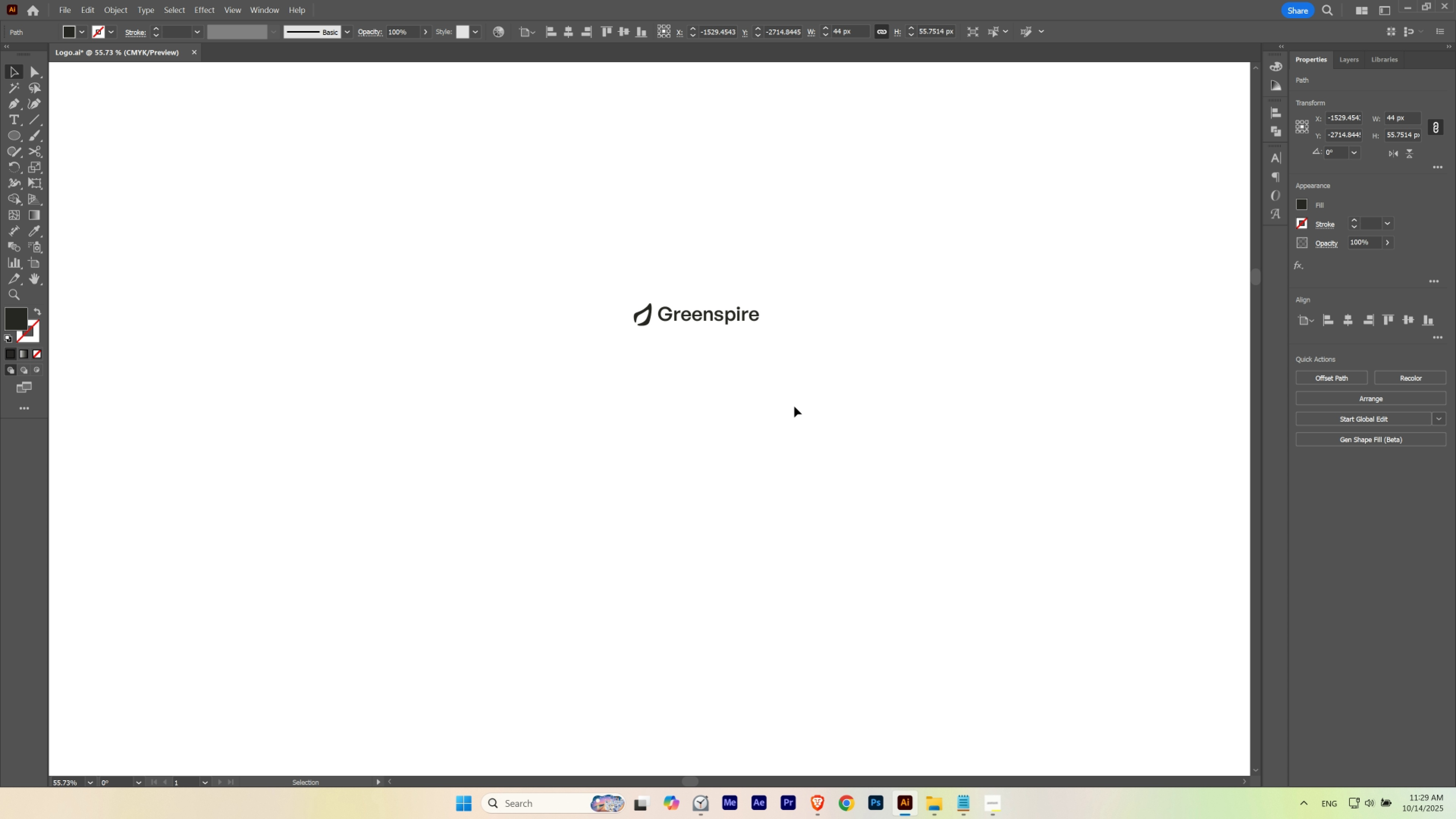 
key(ArrowRight)
 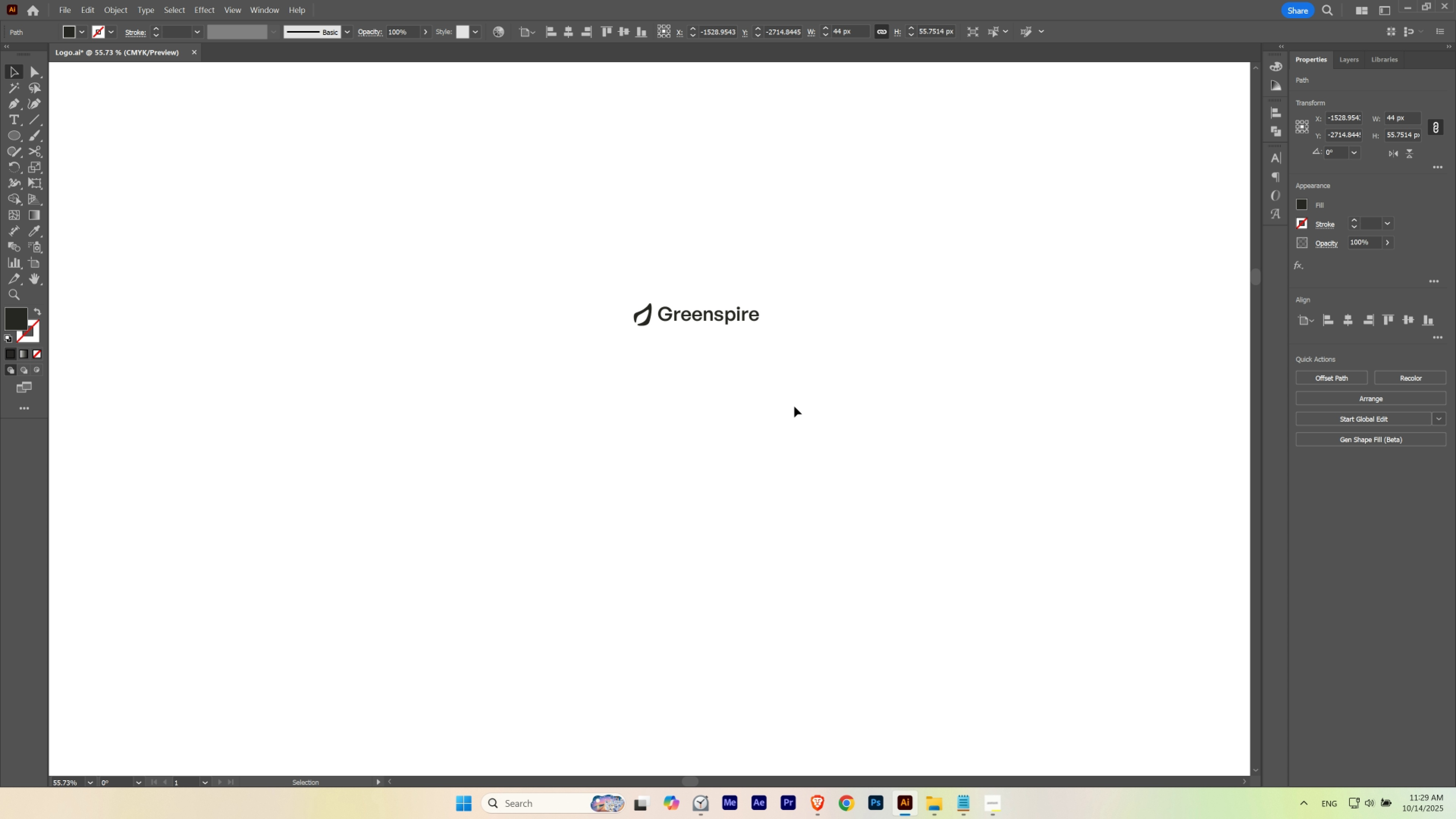 
key(ArrowLeft)
 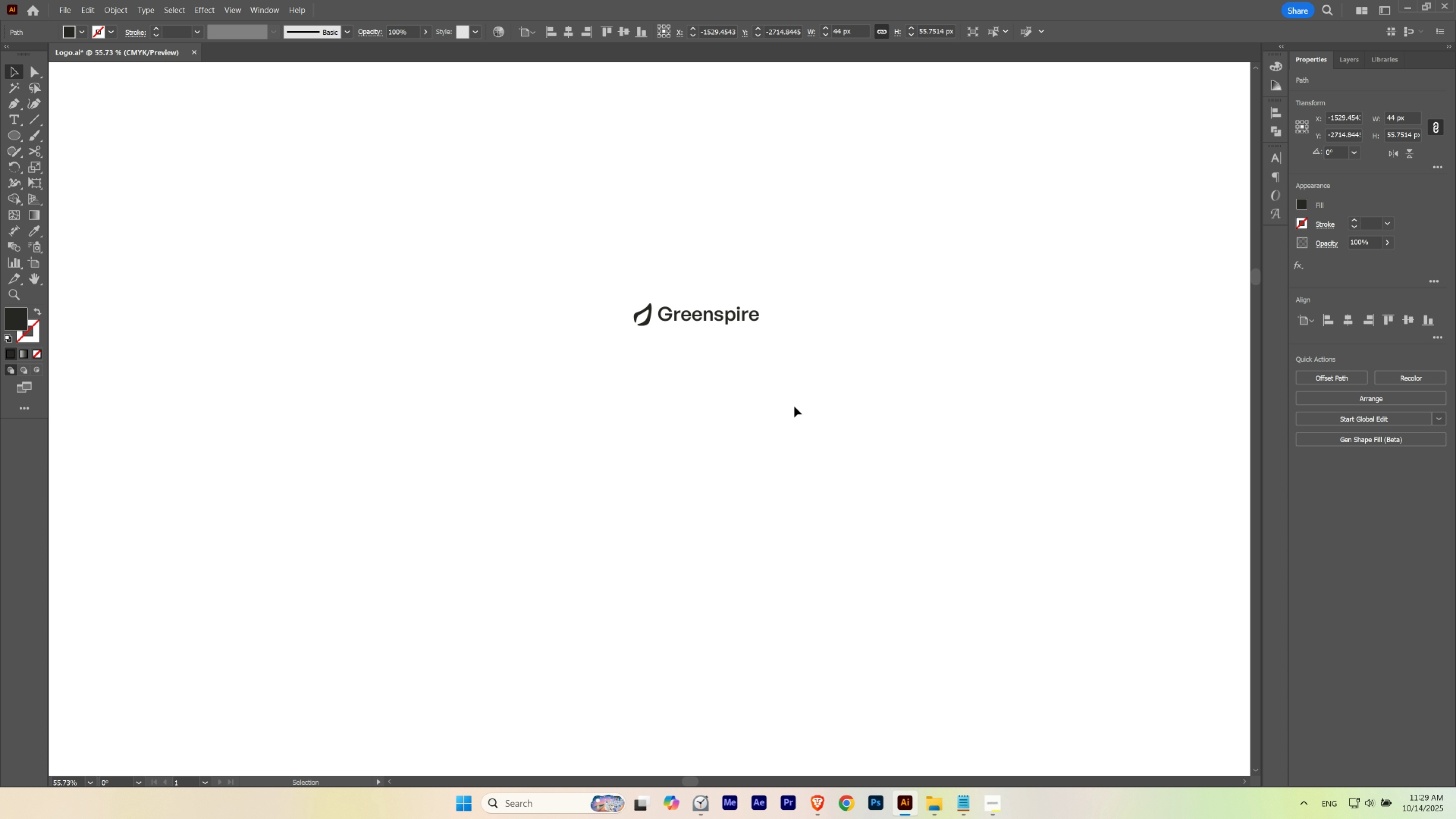 
key(ArrowRight)
 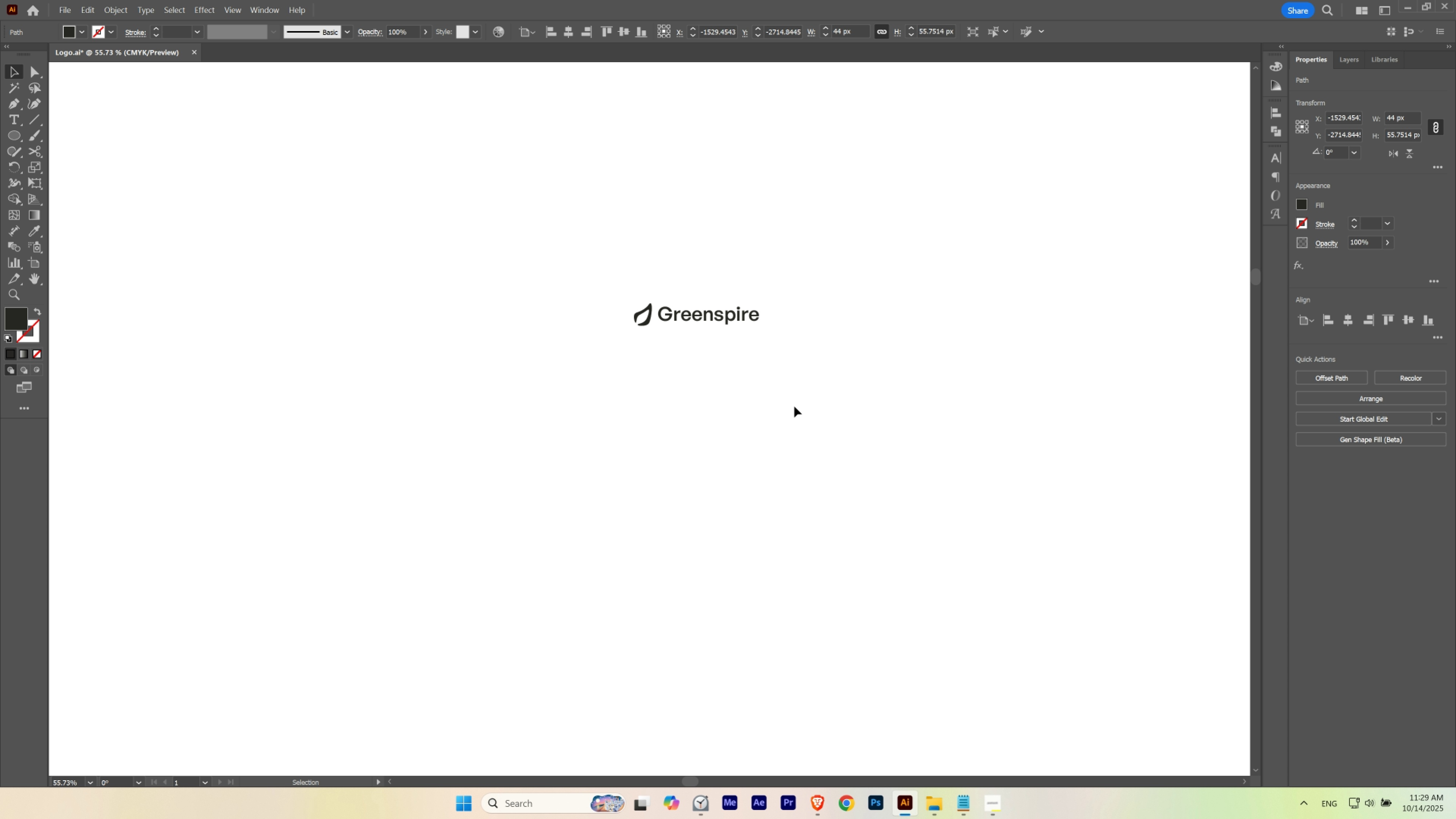 
key(ArrowRight)
 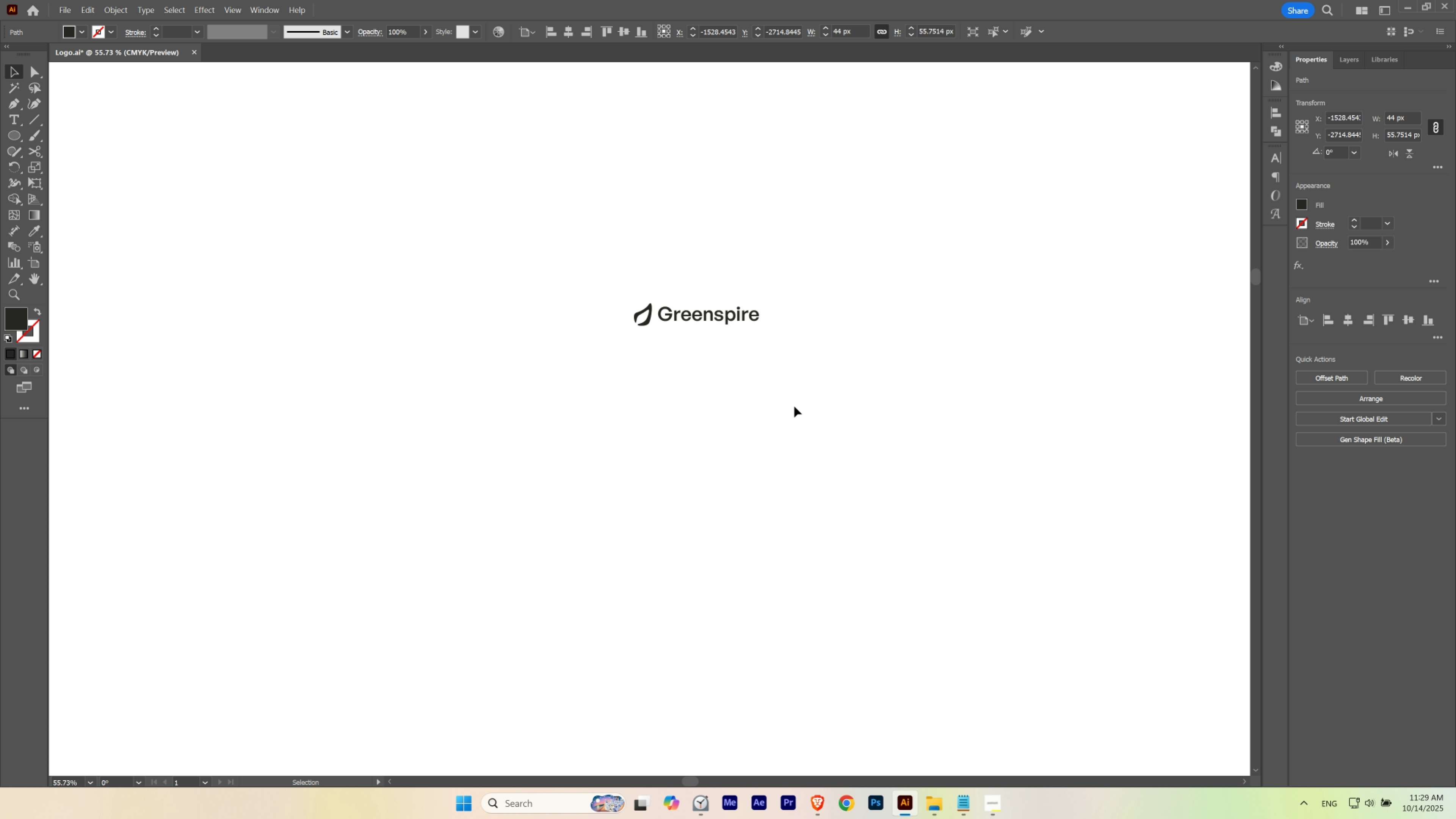 
key(ArrowLeft)
 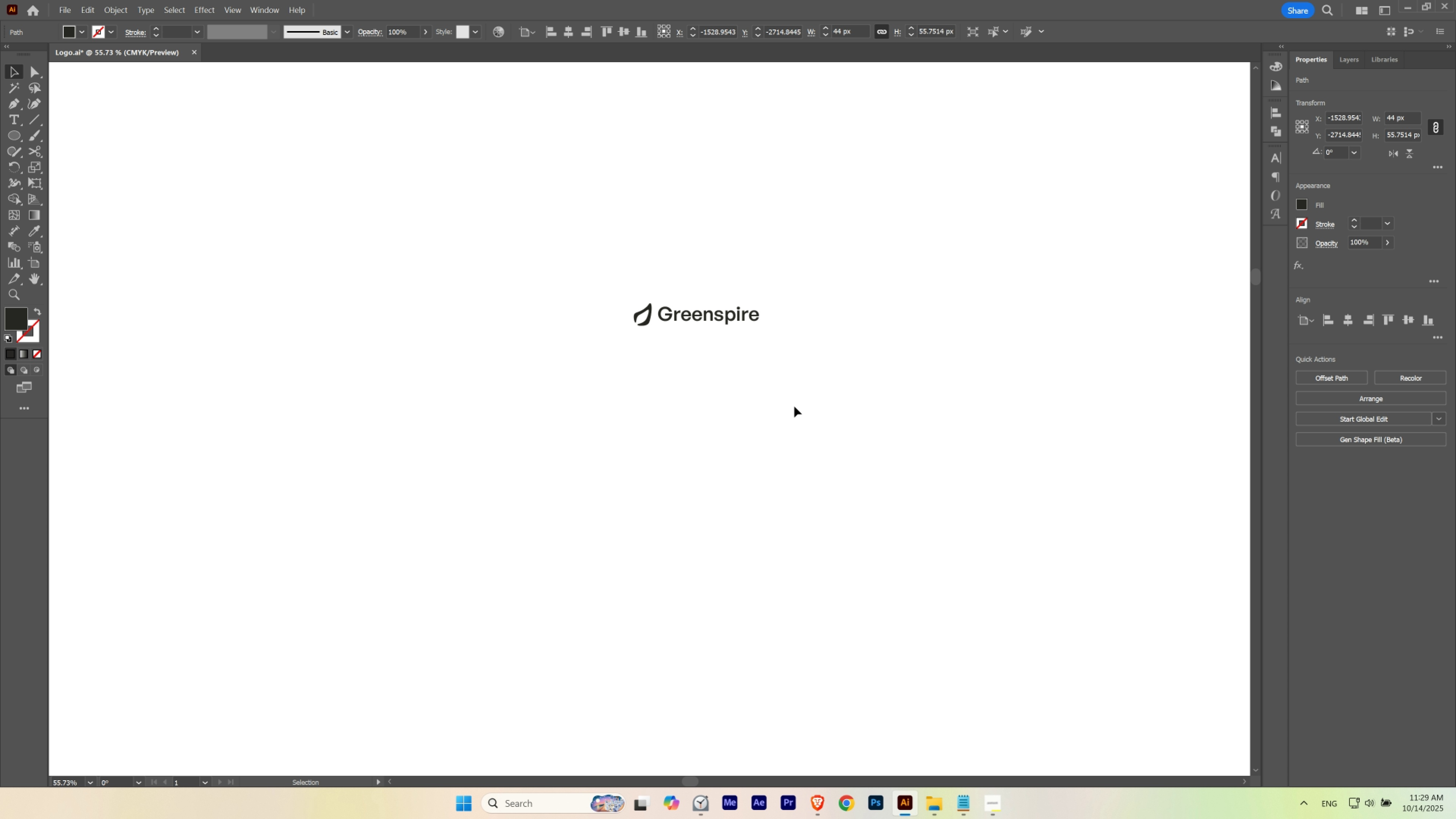 
key(ArrowRight)
 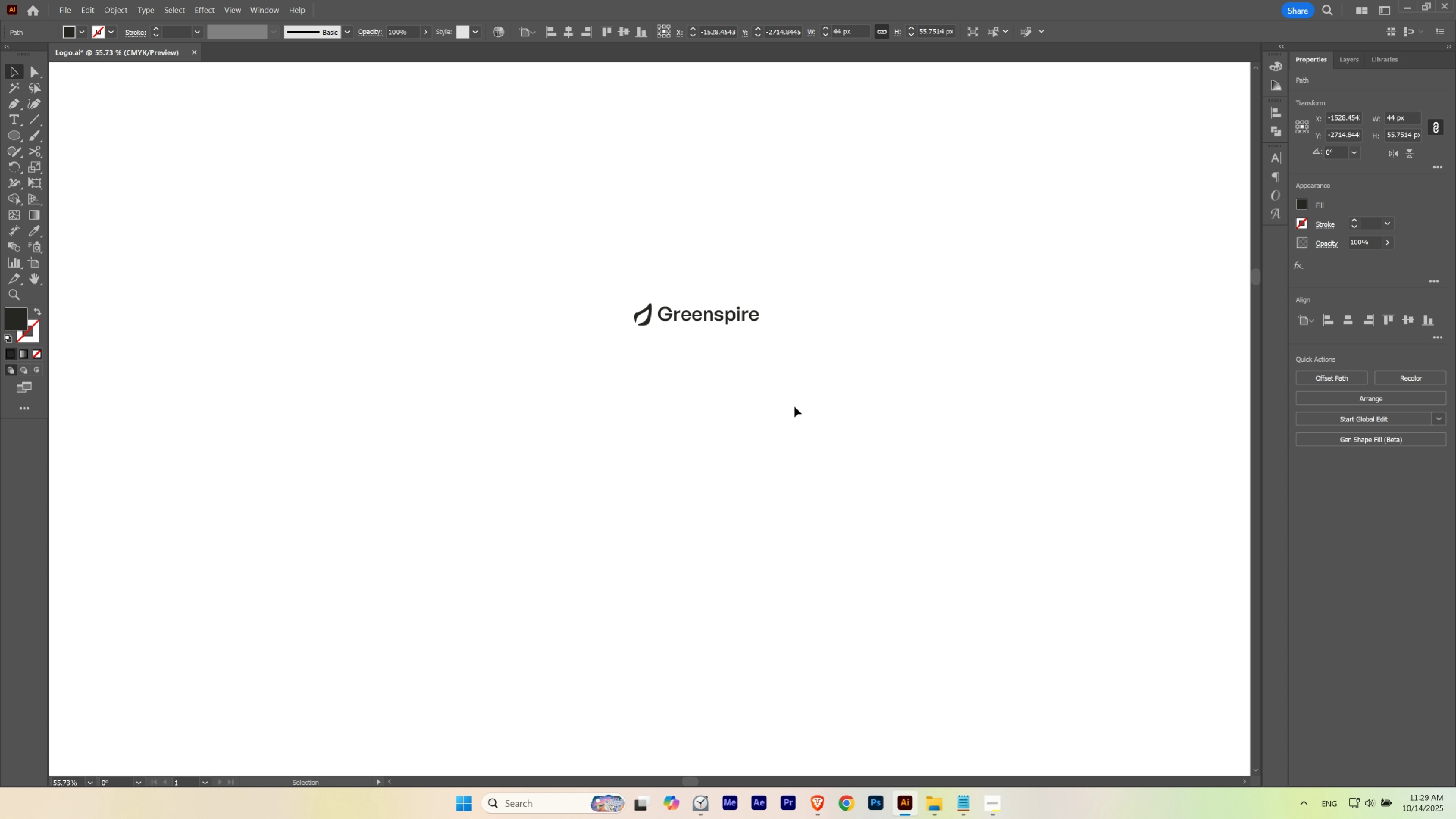 
key(ArrowLeft)
 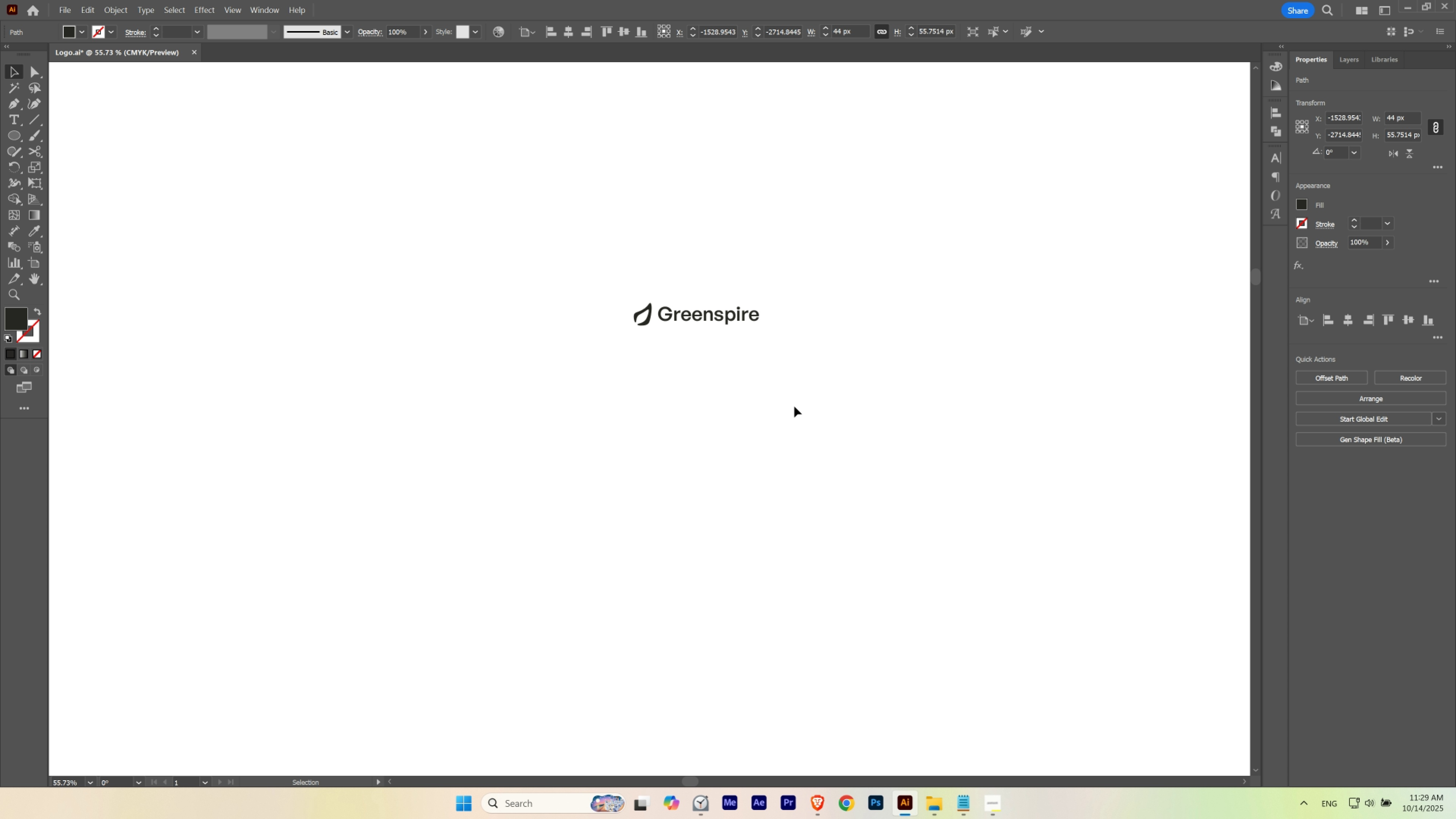 
key(ArrowUp)
 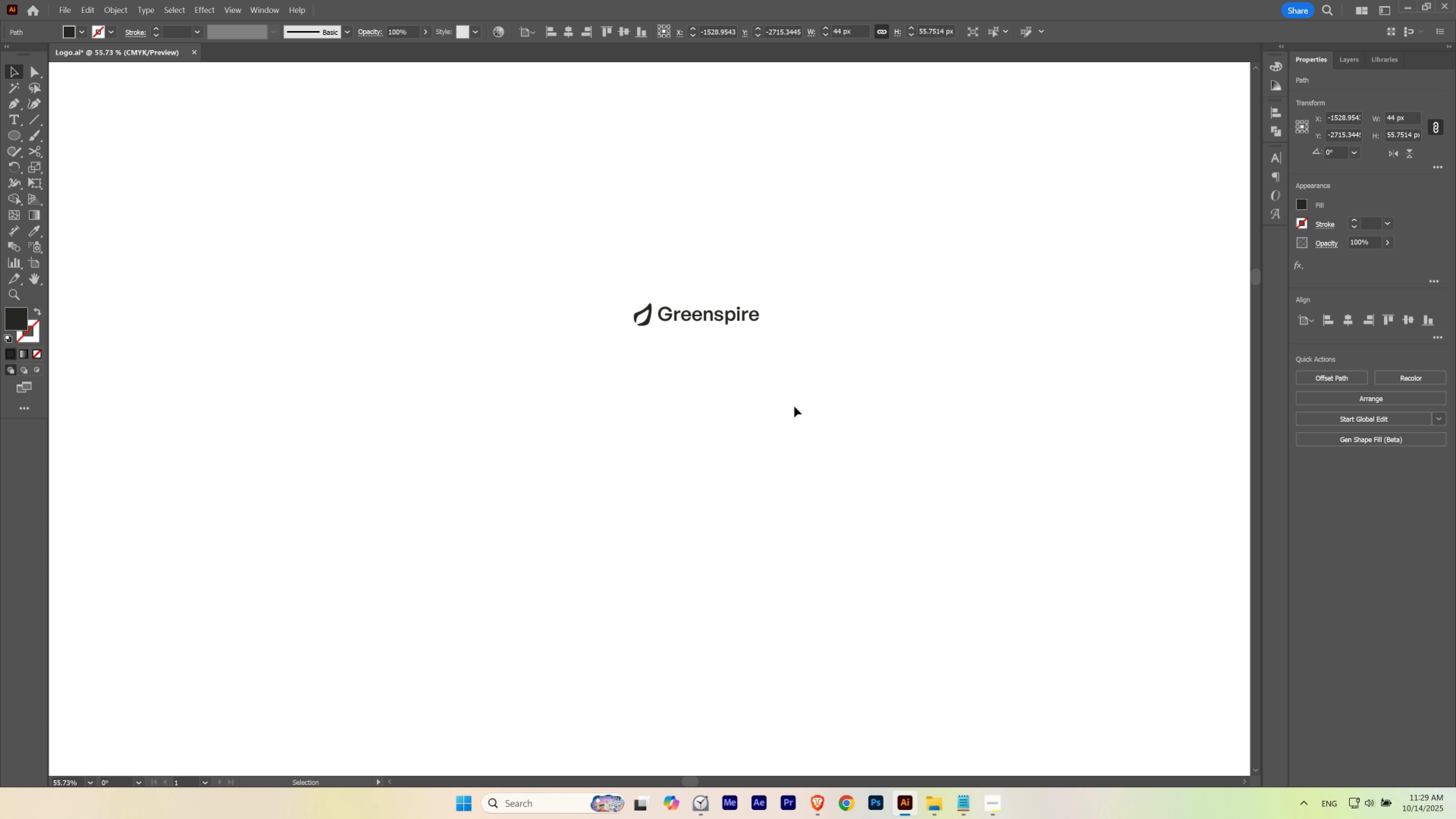 
key(ArrowDown)
 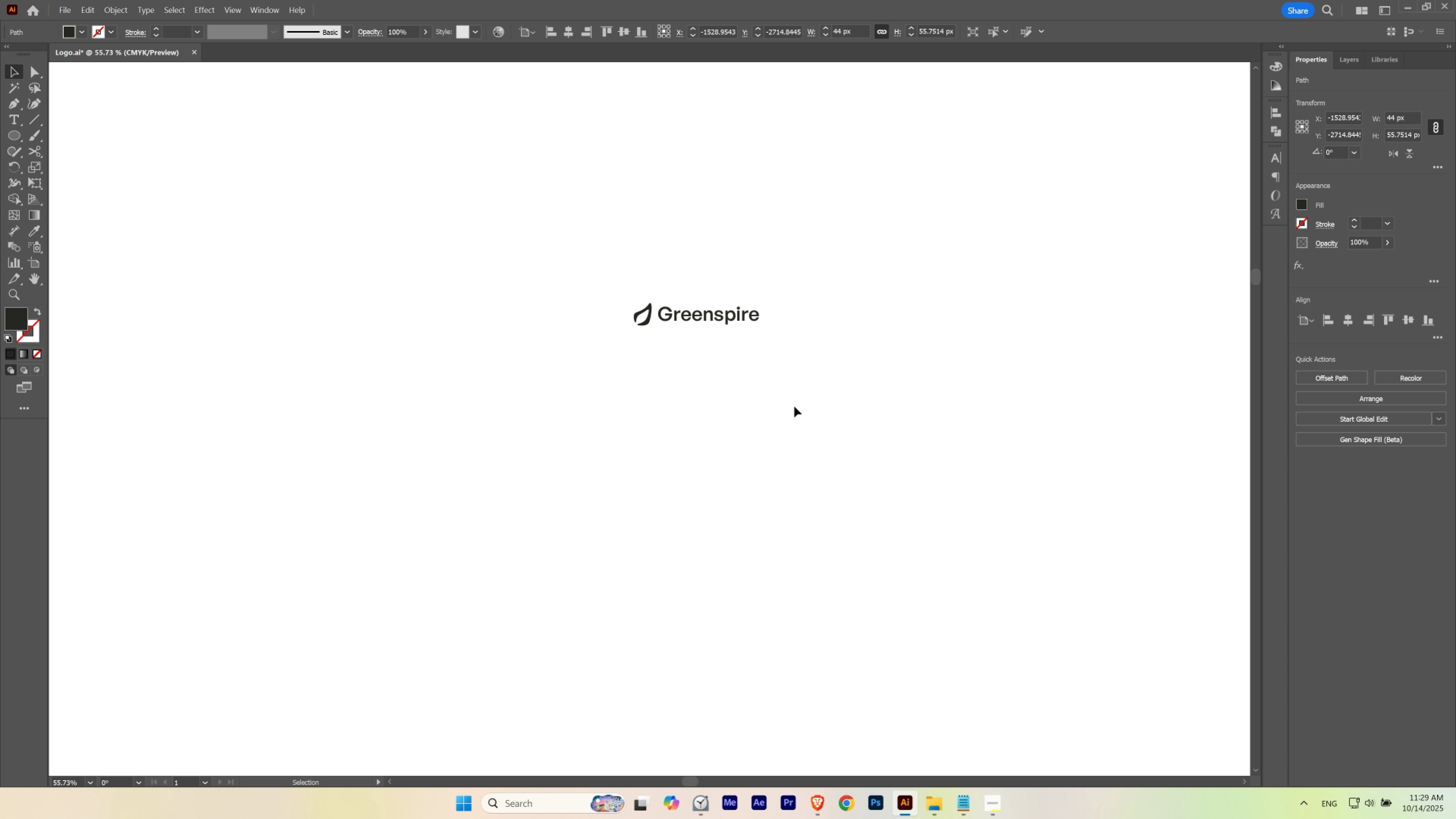 
key(ArrowUp)
 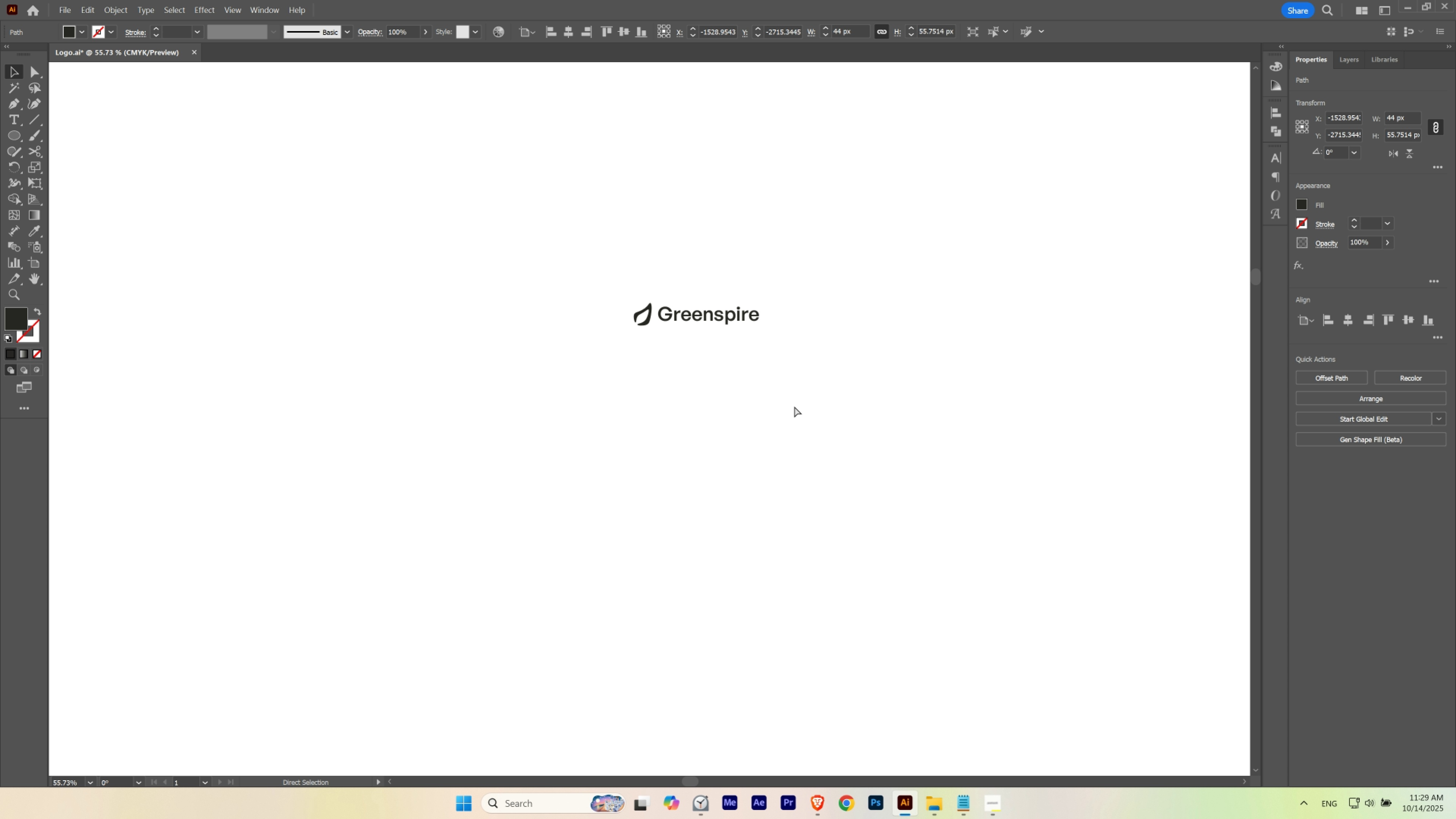 
key(Control+K)
 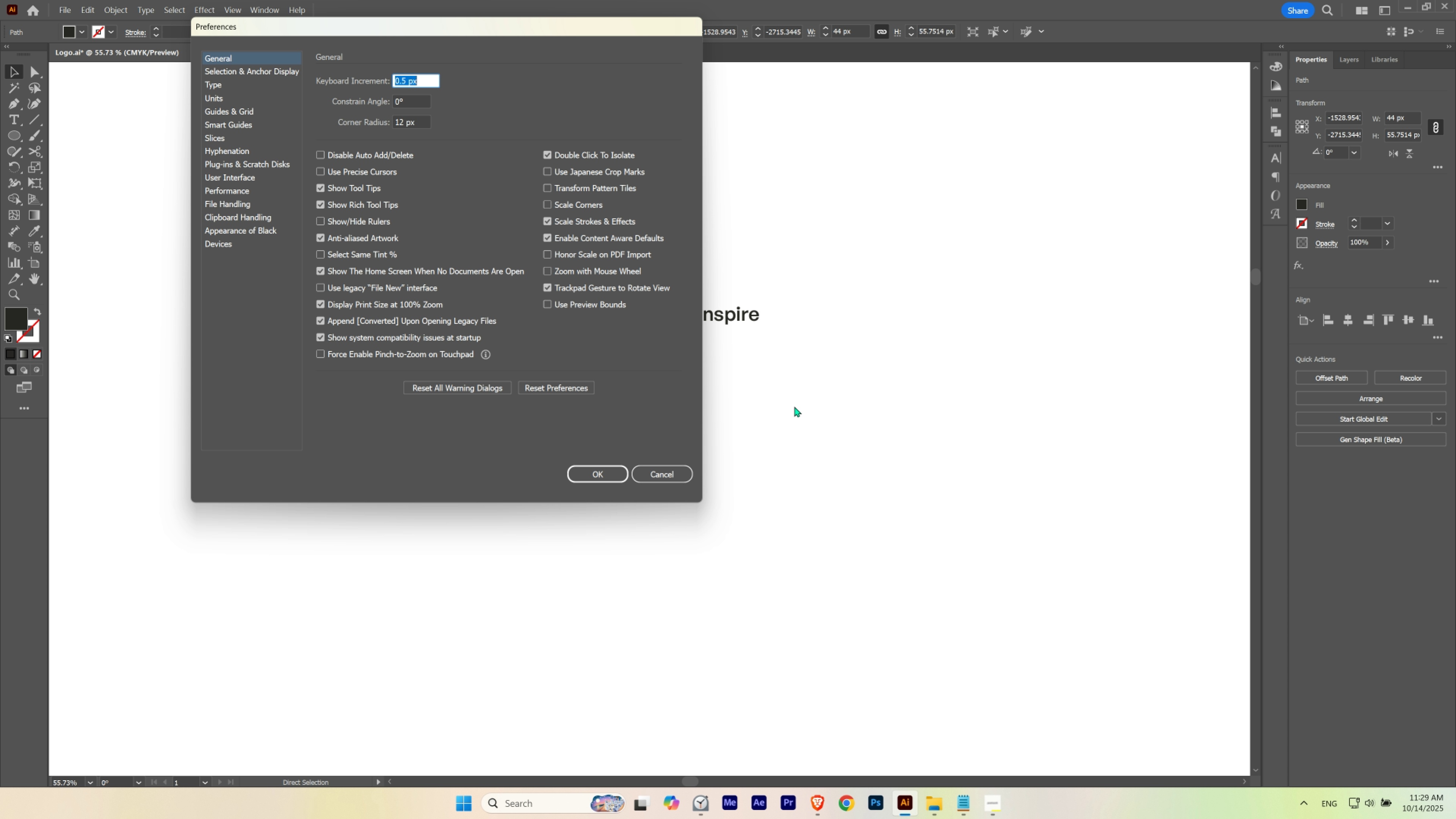 
key(NumpadEnter)
 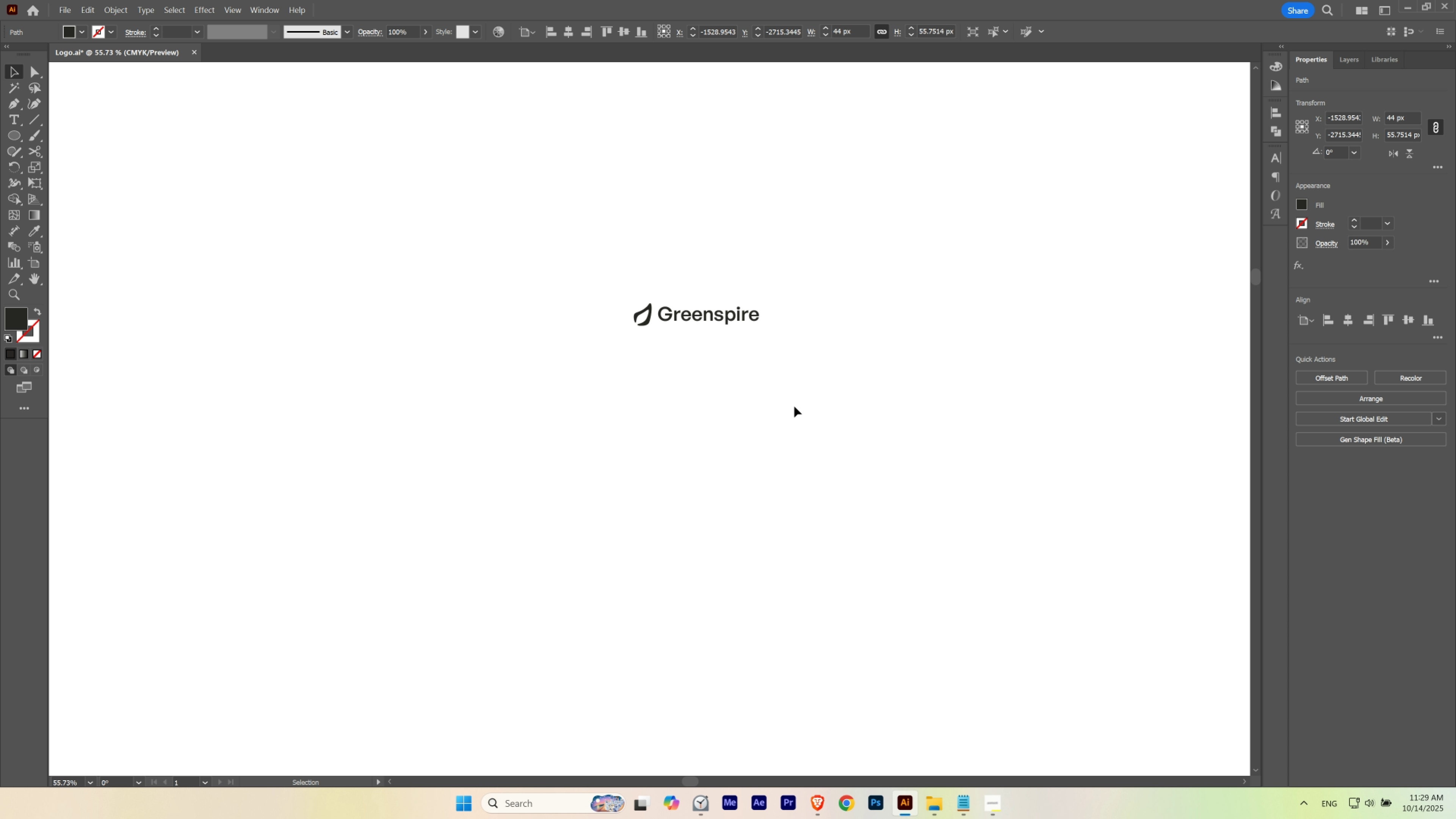 
key(ArrowDown)
 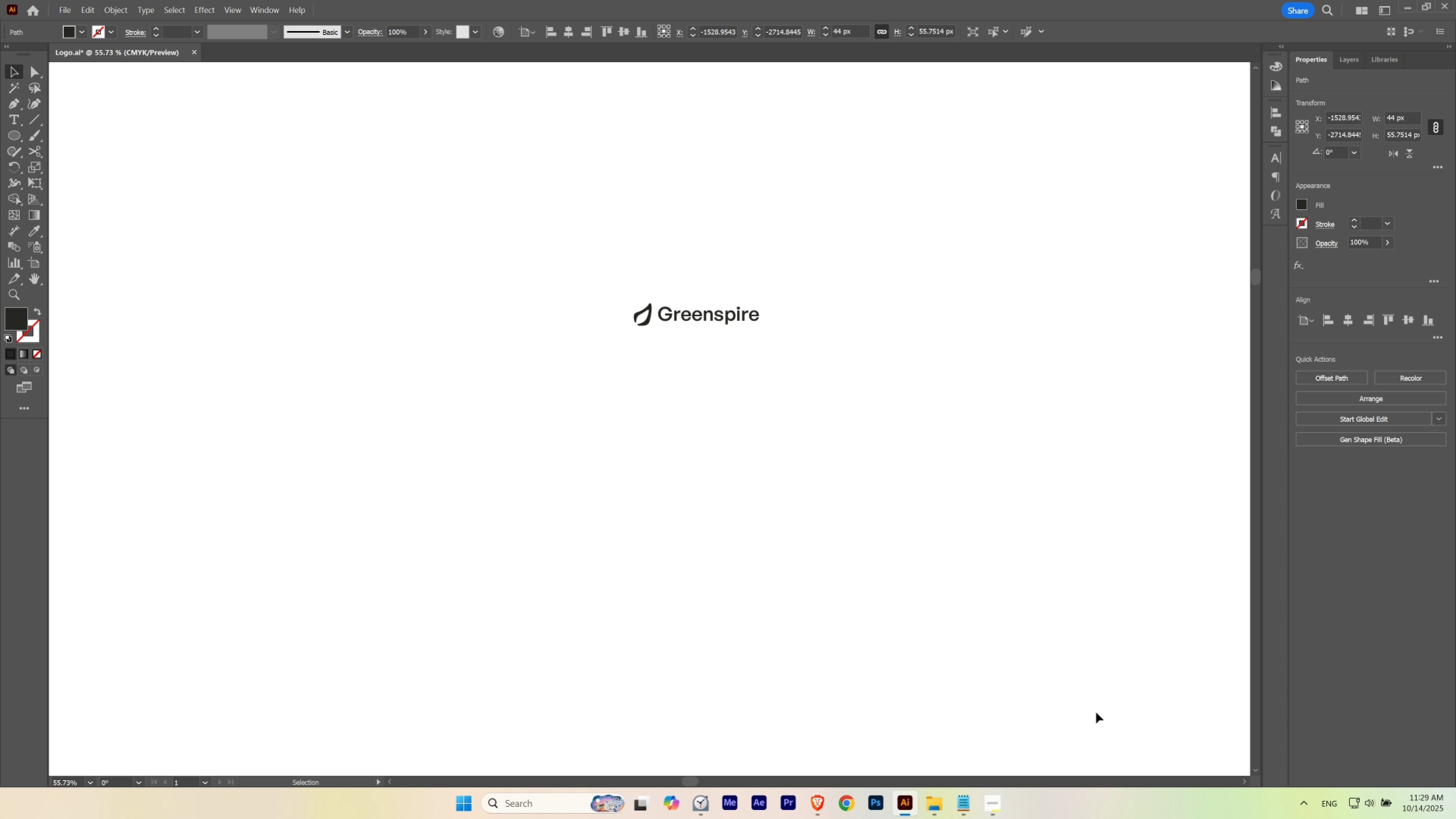 
key(ArrowUp)
 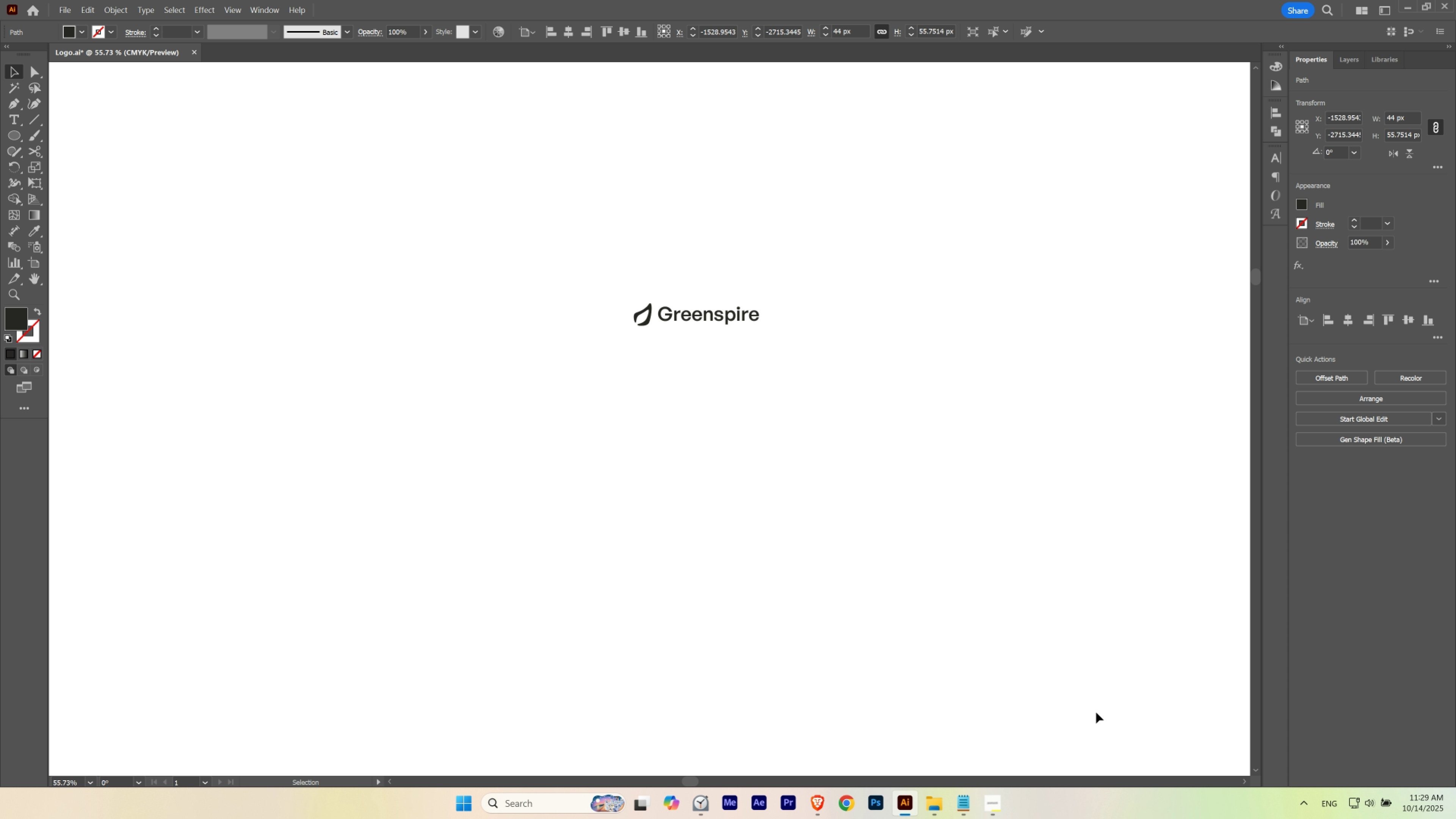 
key(ArrowDown)
 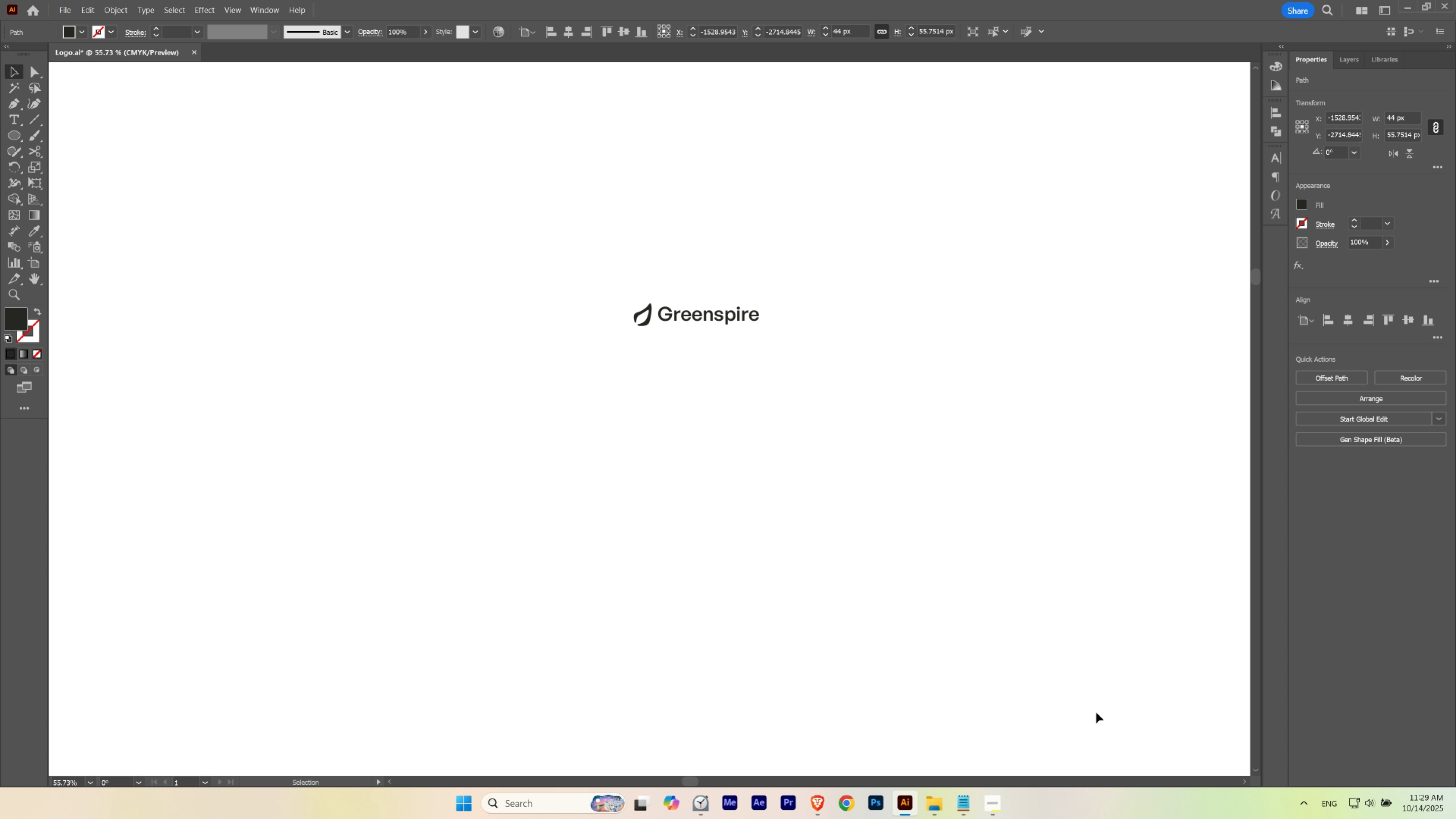 
key(ArrowDown)
 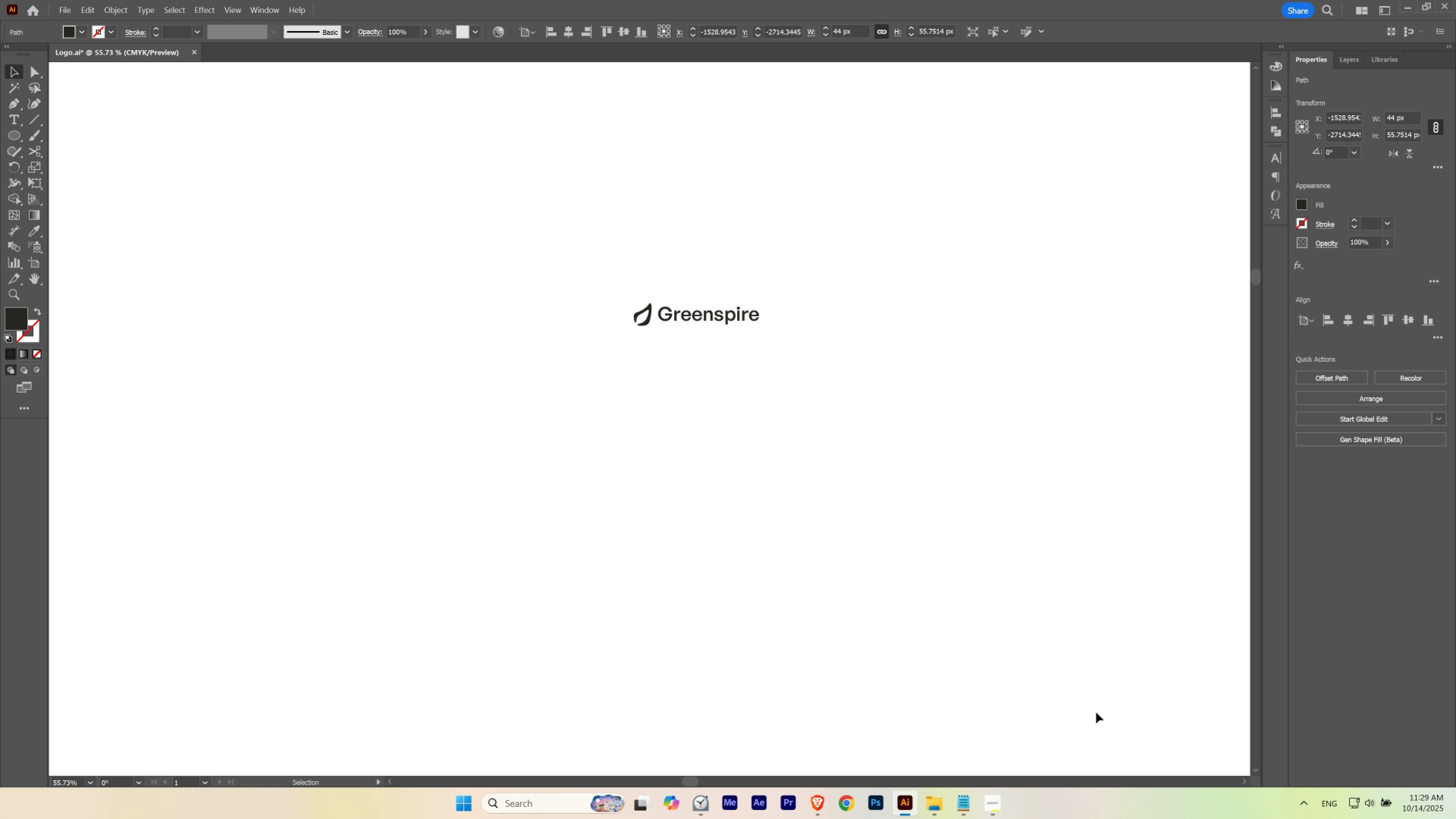 
key(ArrowUp)
 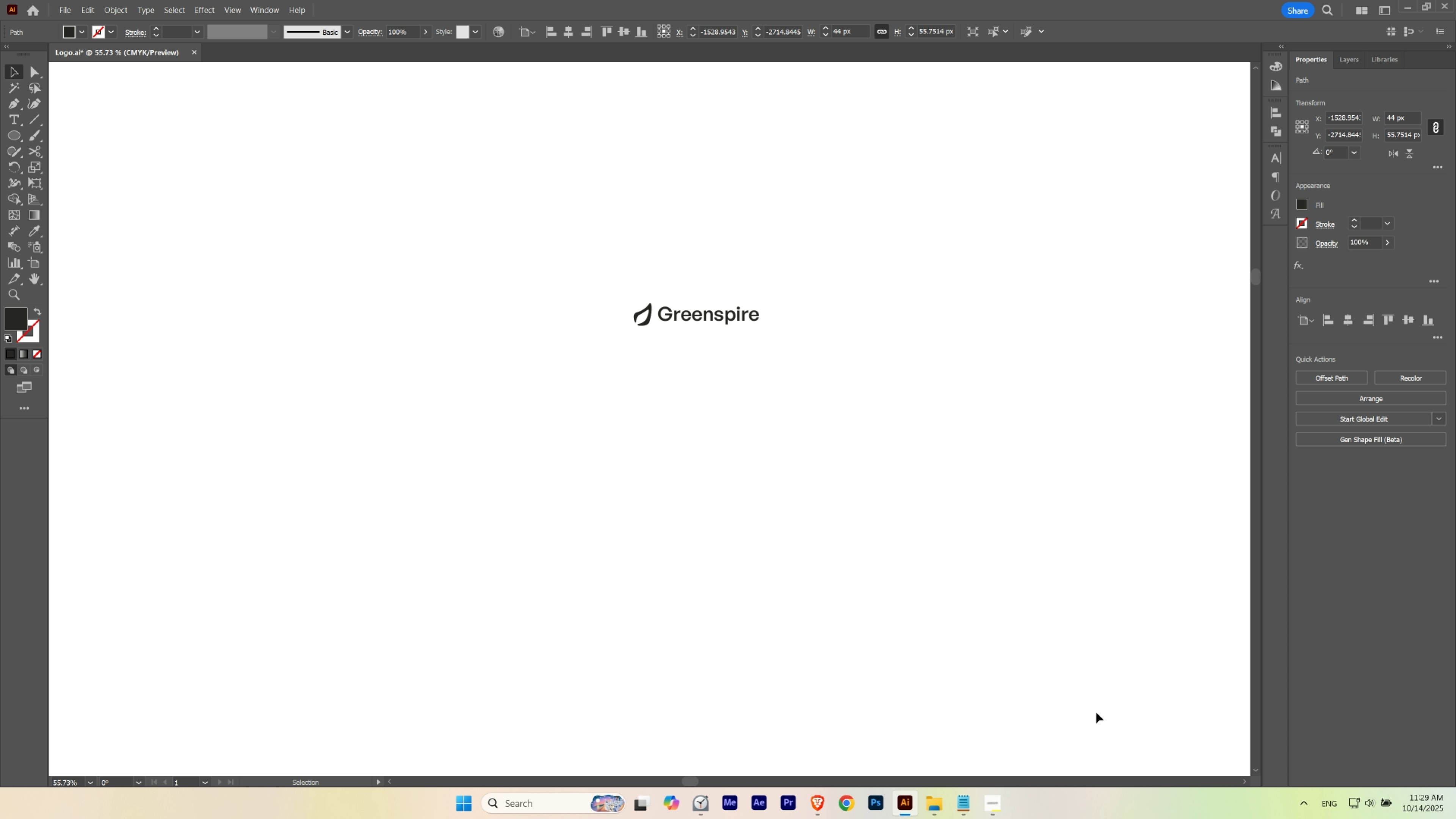 
key(ArrowDown)
 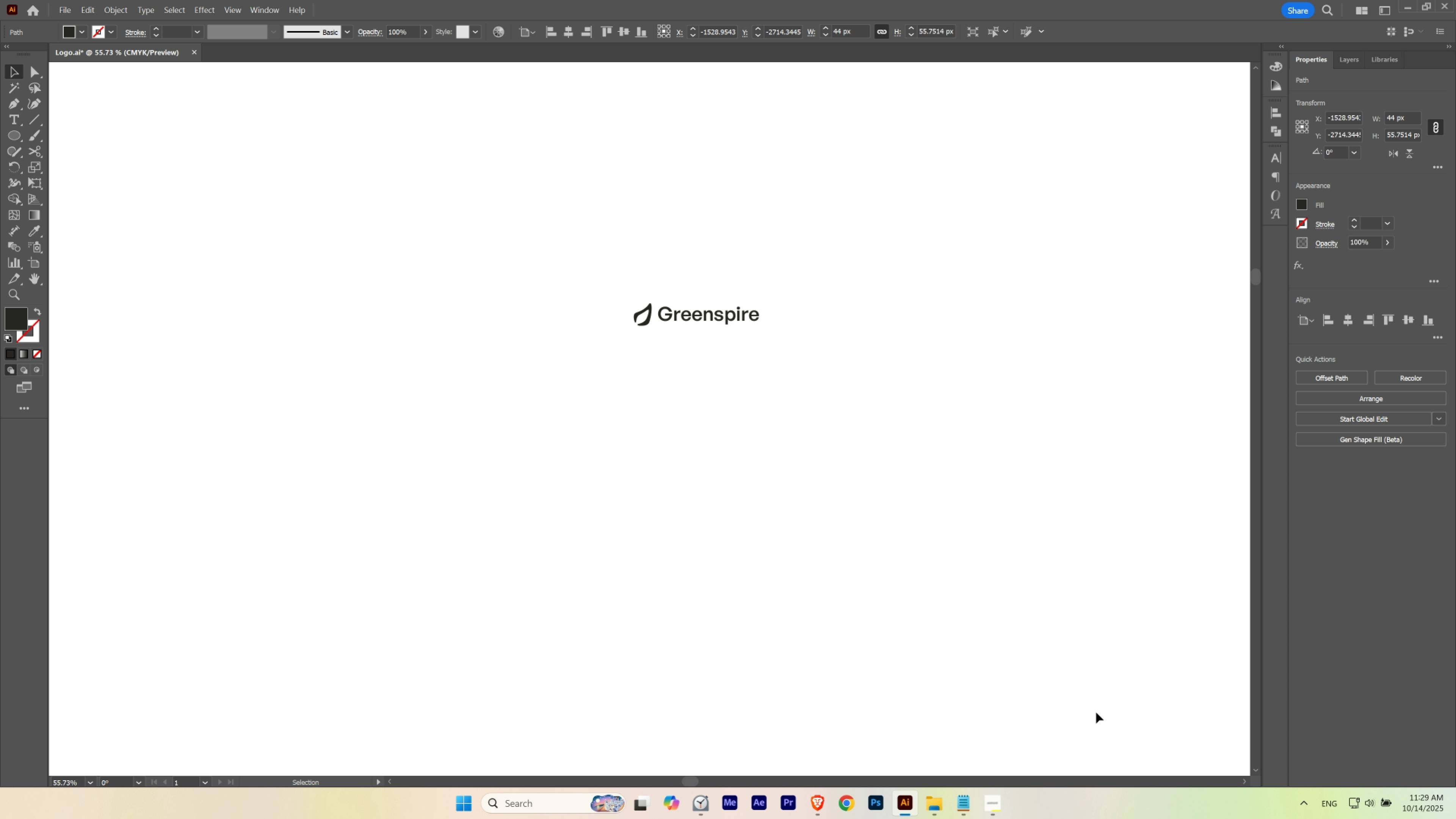 
key(ArrowUp)
 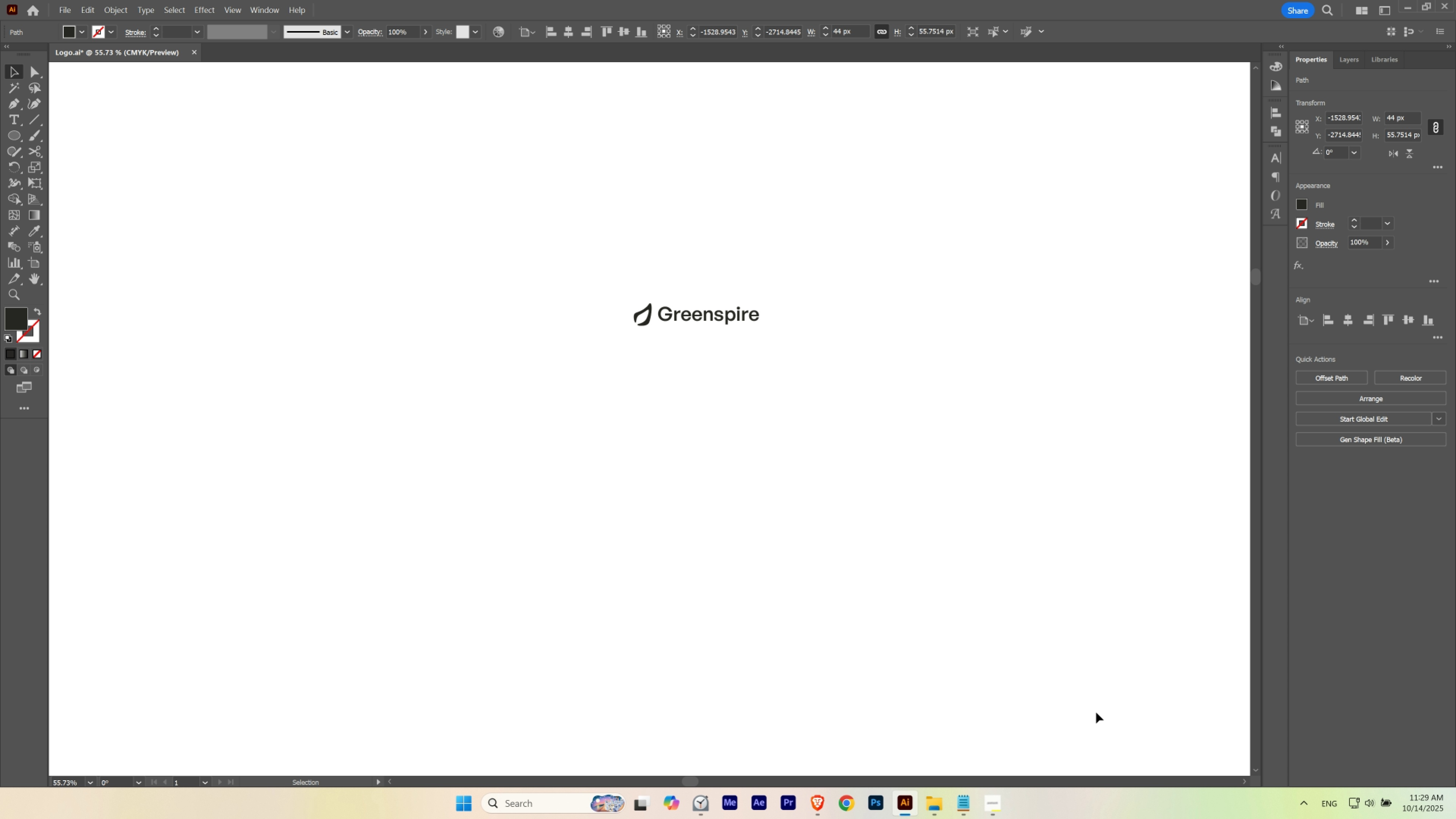 
key(ArrowDown)
 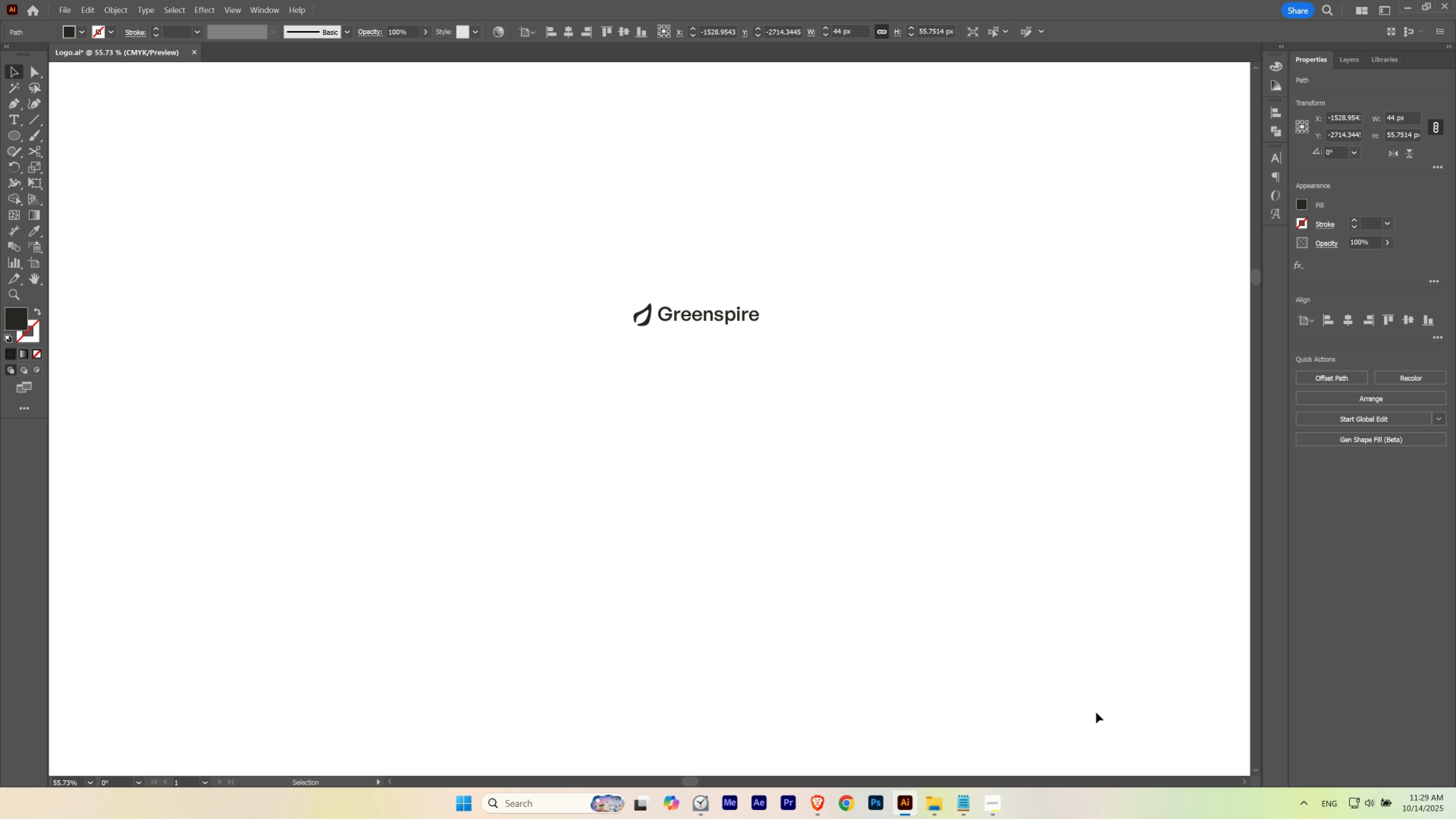 
key(ArrowLeft)
 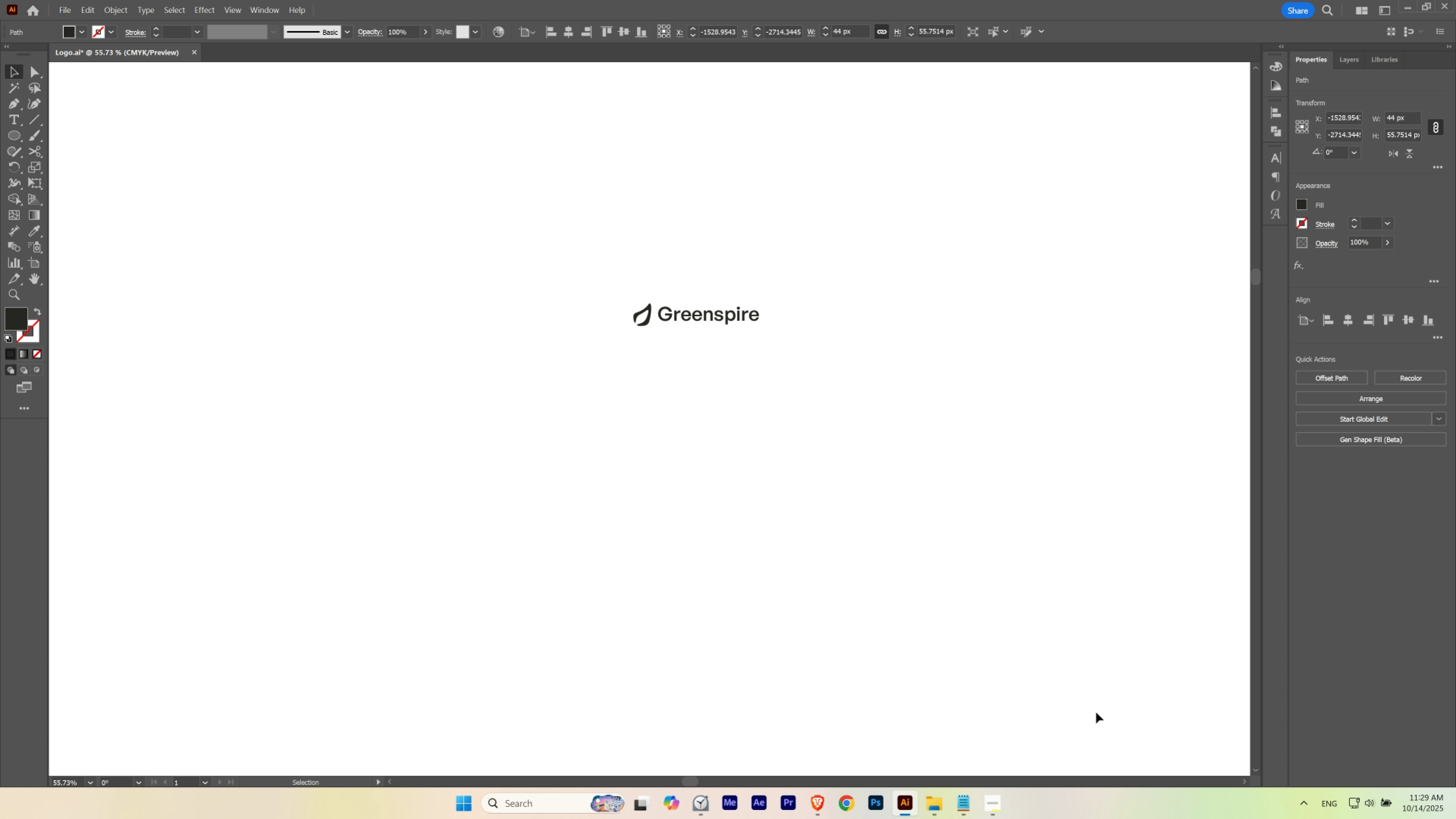 
key(ArrowLeft)
 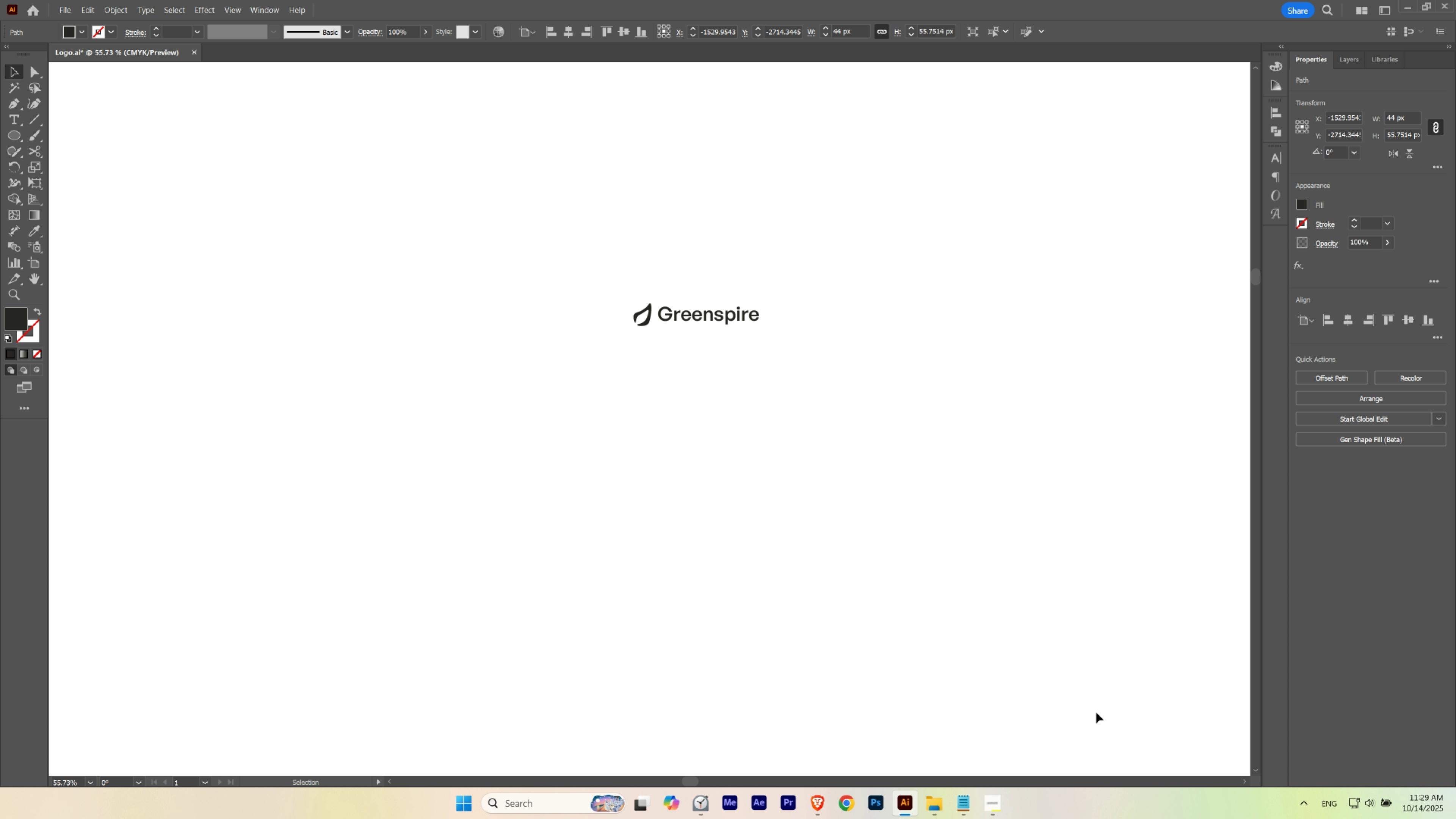 
key(ArrowRight)
 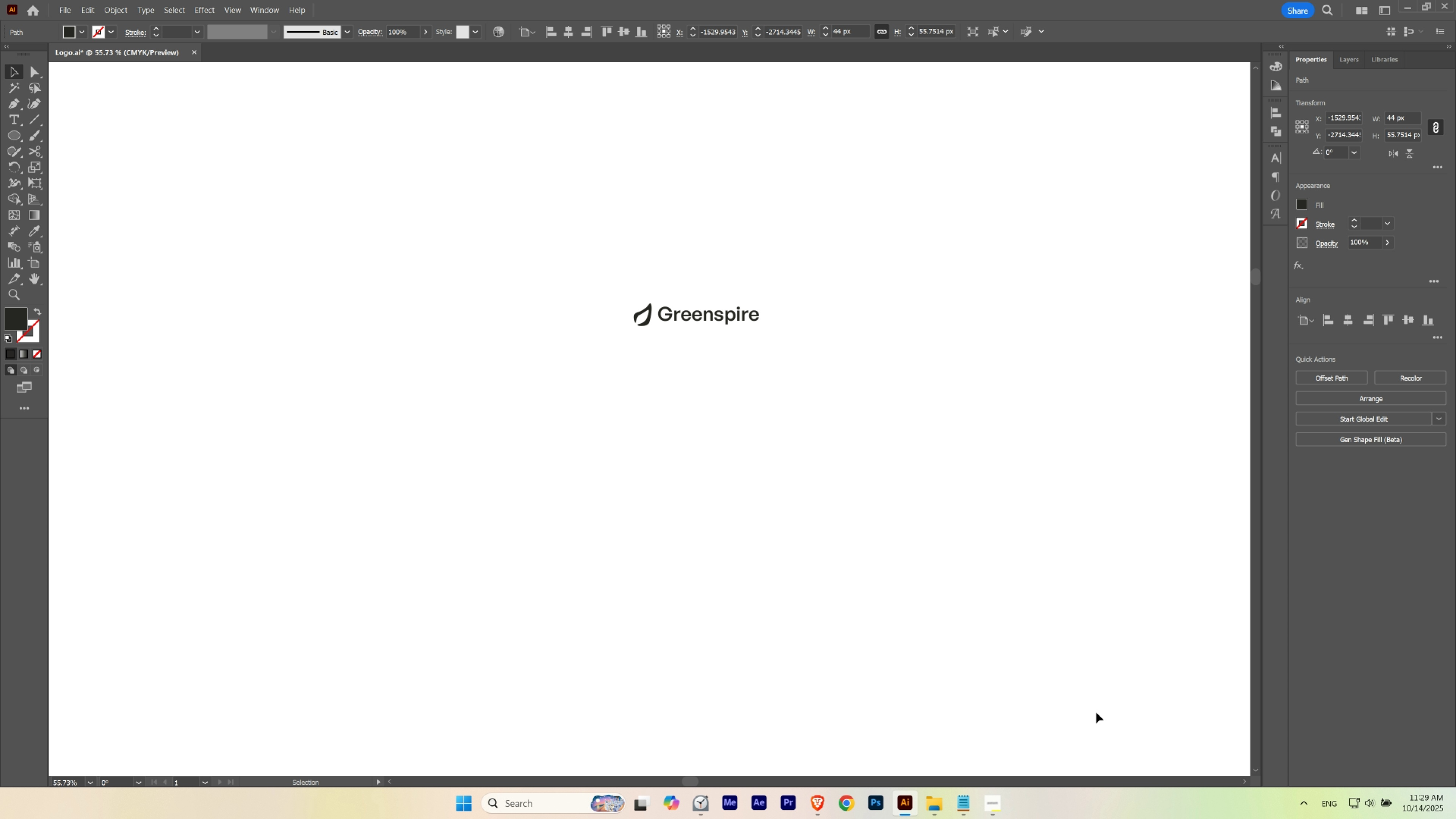 
key(ArrowRight)
 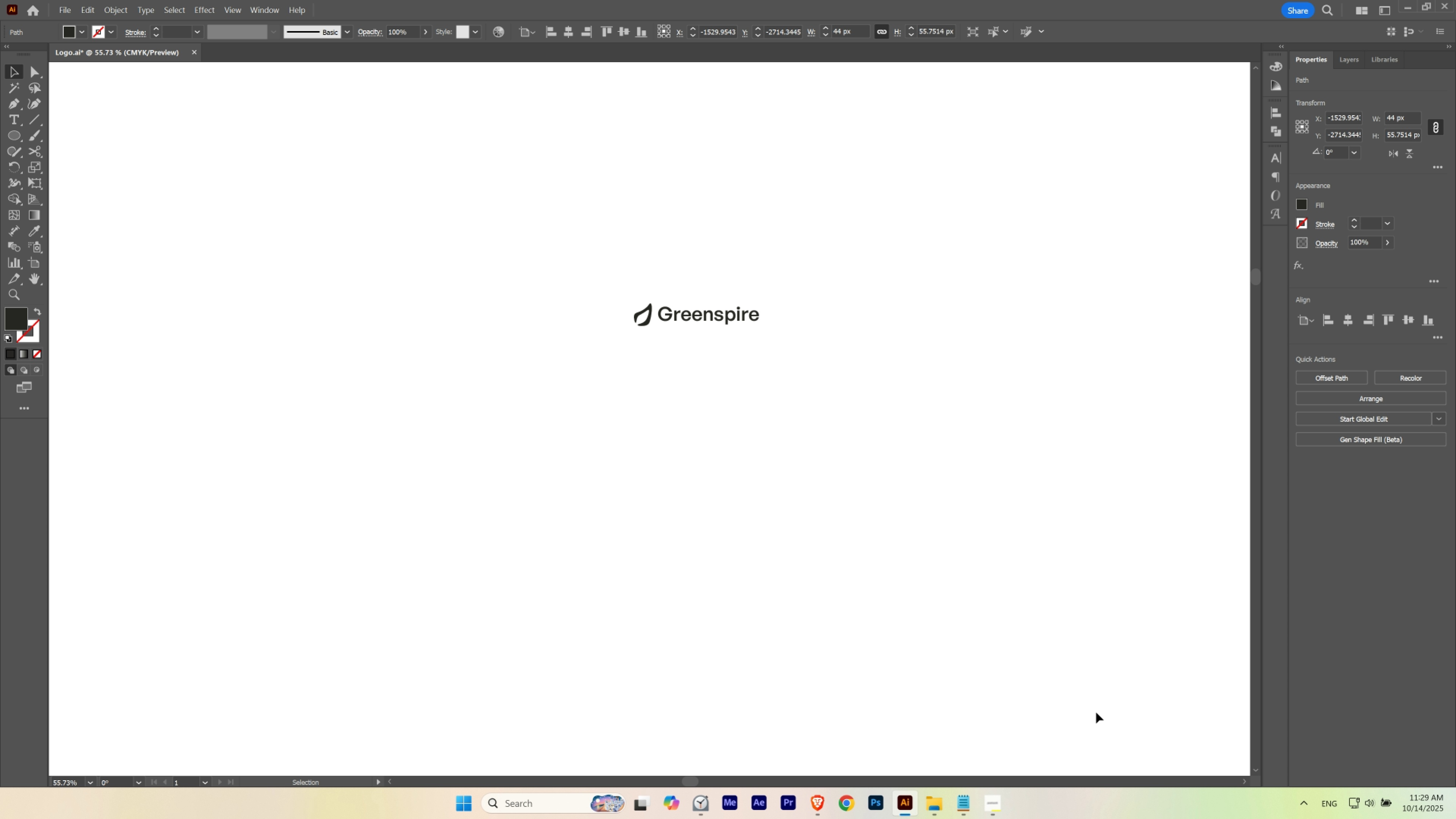 
key(ArrowRight)
 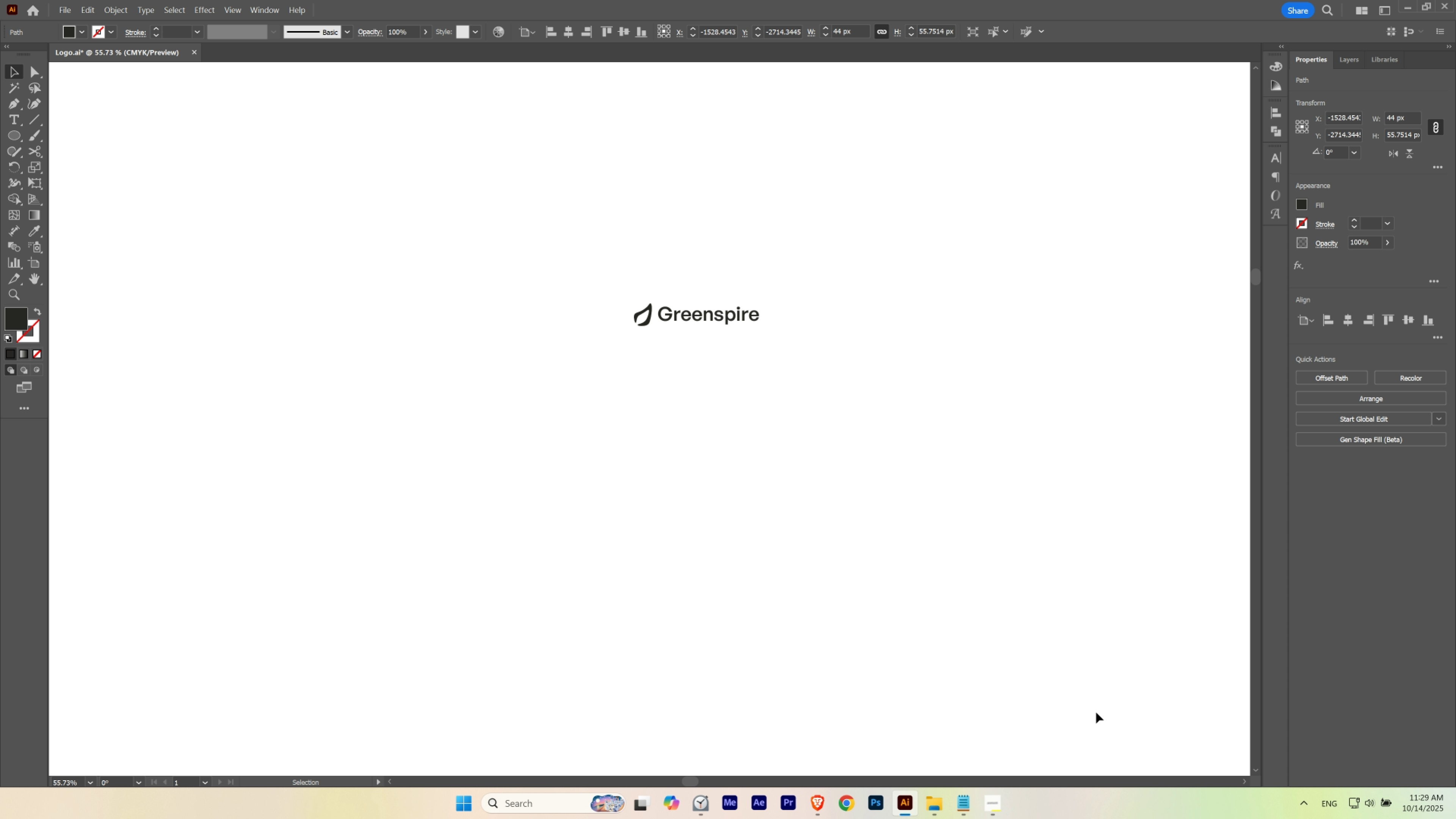 
key(ArrowLeft)
 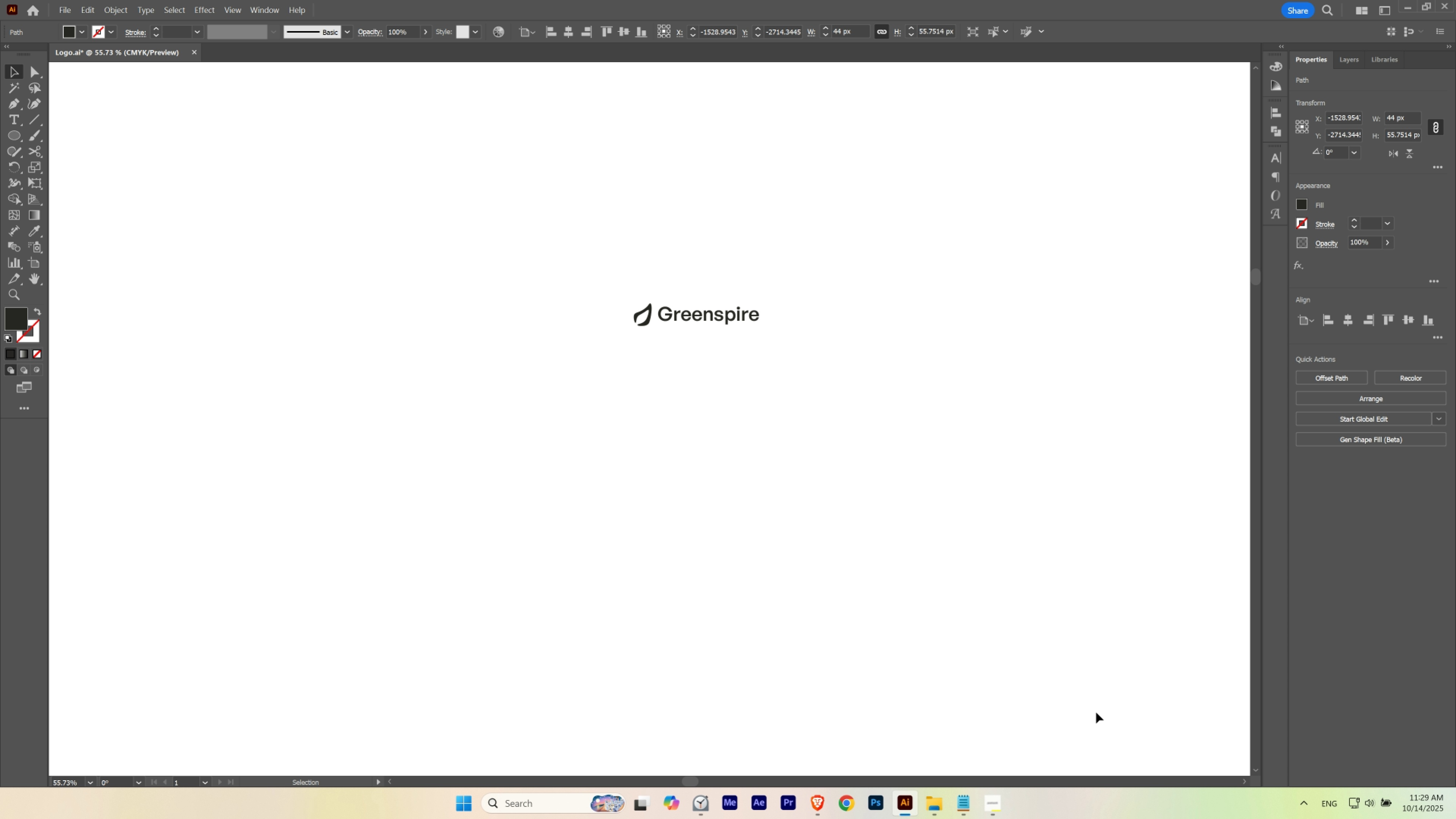 
key(ArrowRight)
 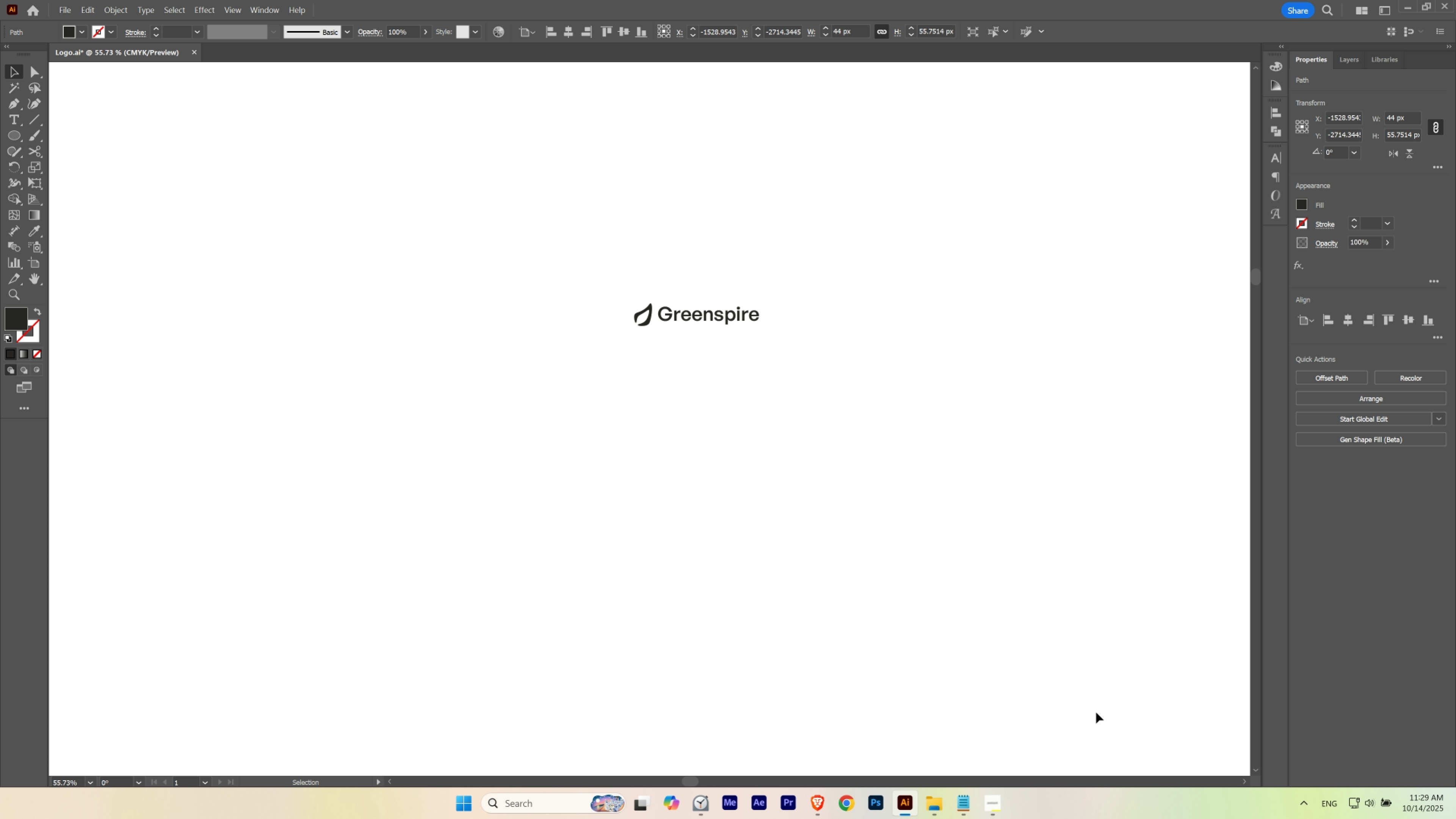 
key(ArrowRight)
 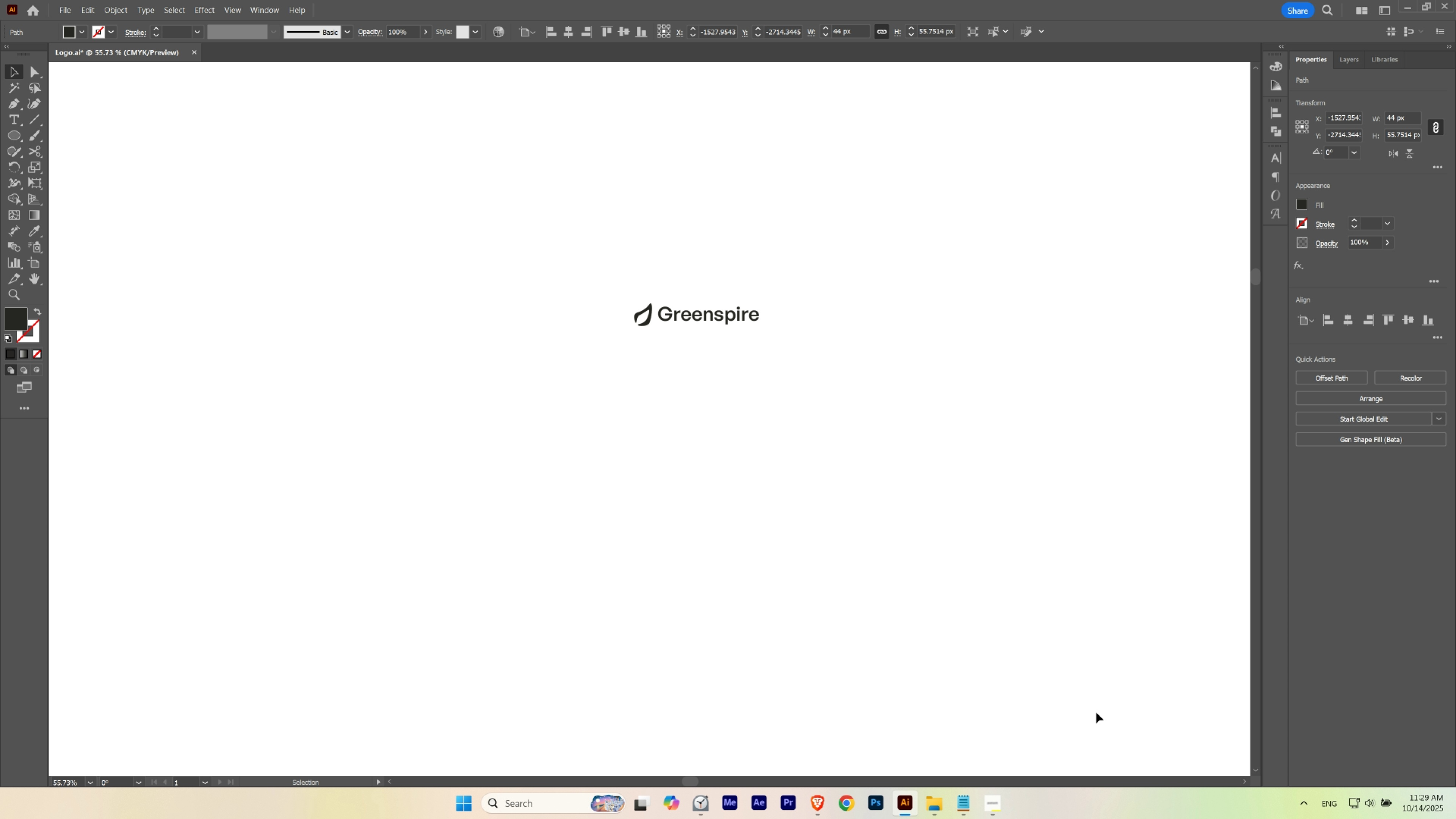 
key(ArrowLeft)
 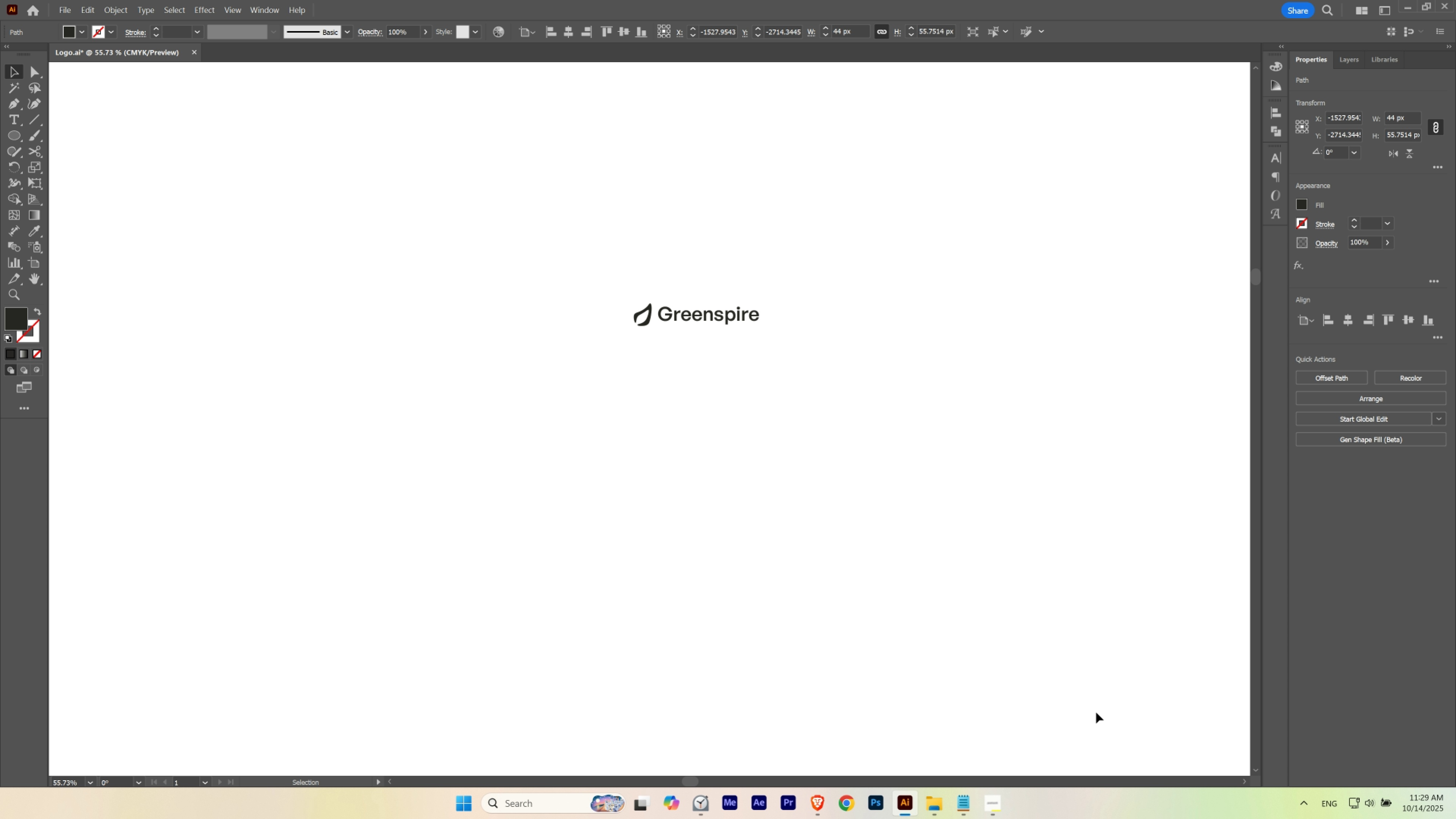 
key(ArrowLeft)
 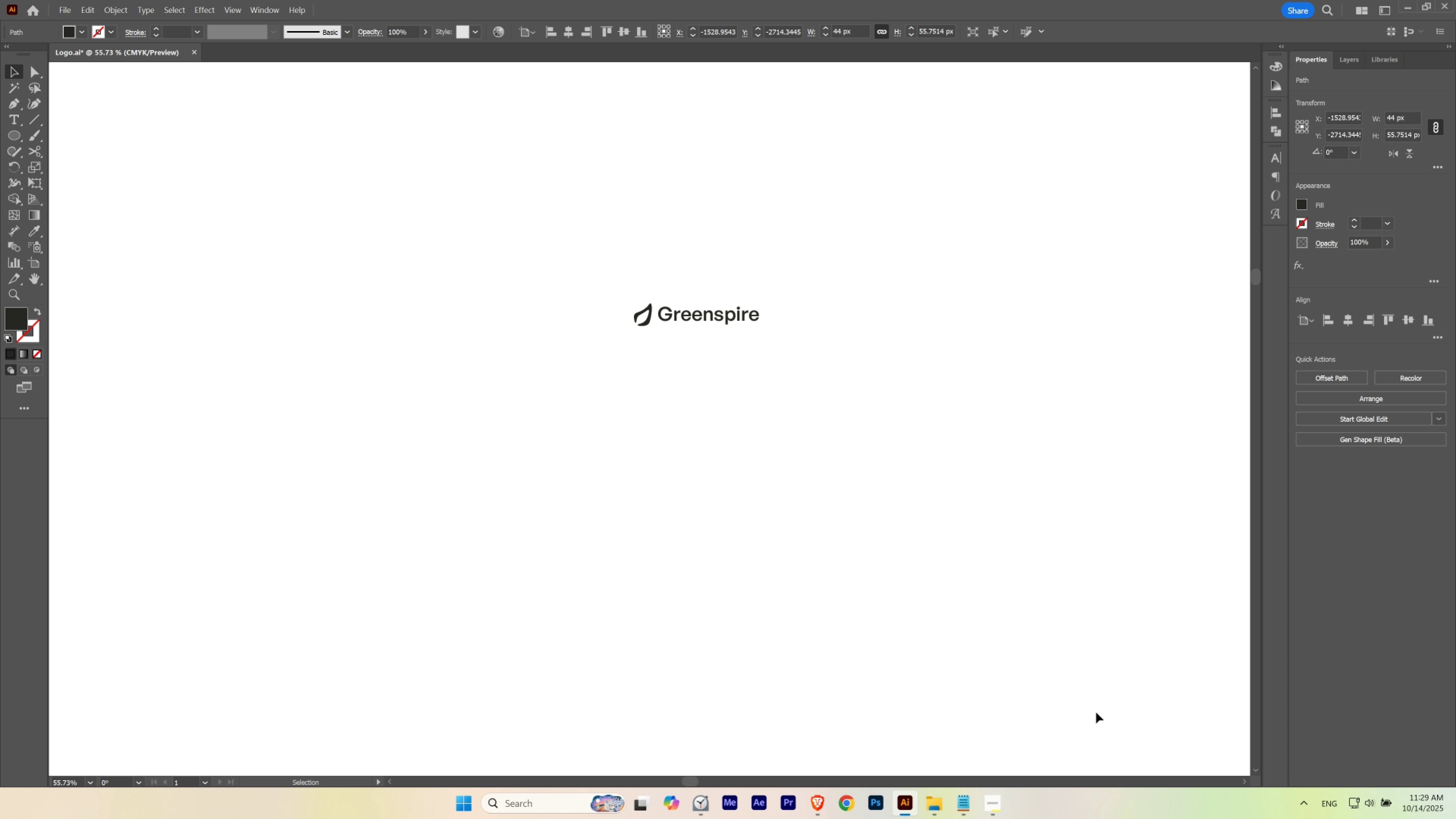 
key(ArrowRight)
 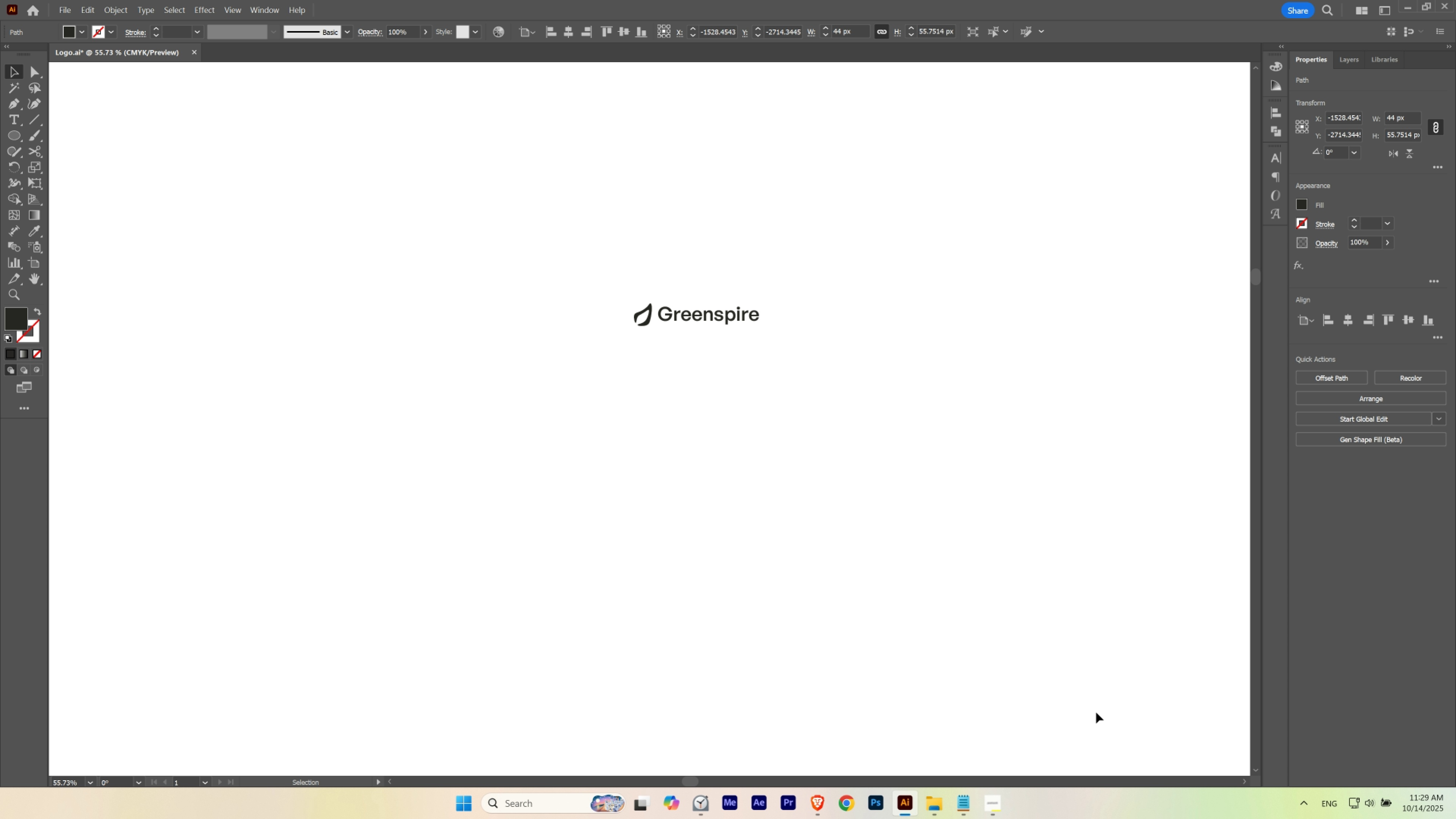 
key(ArrowRight)
 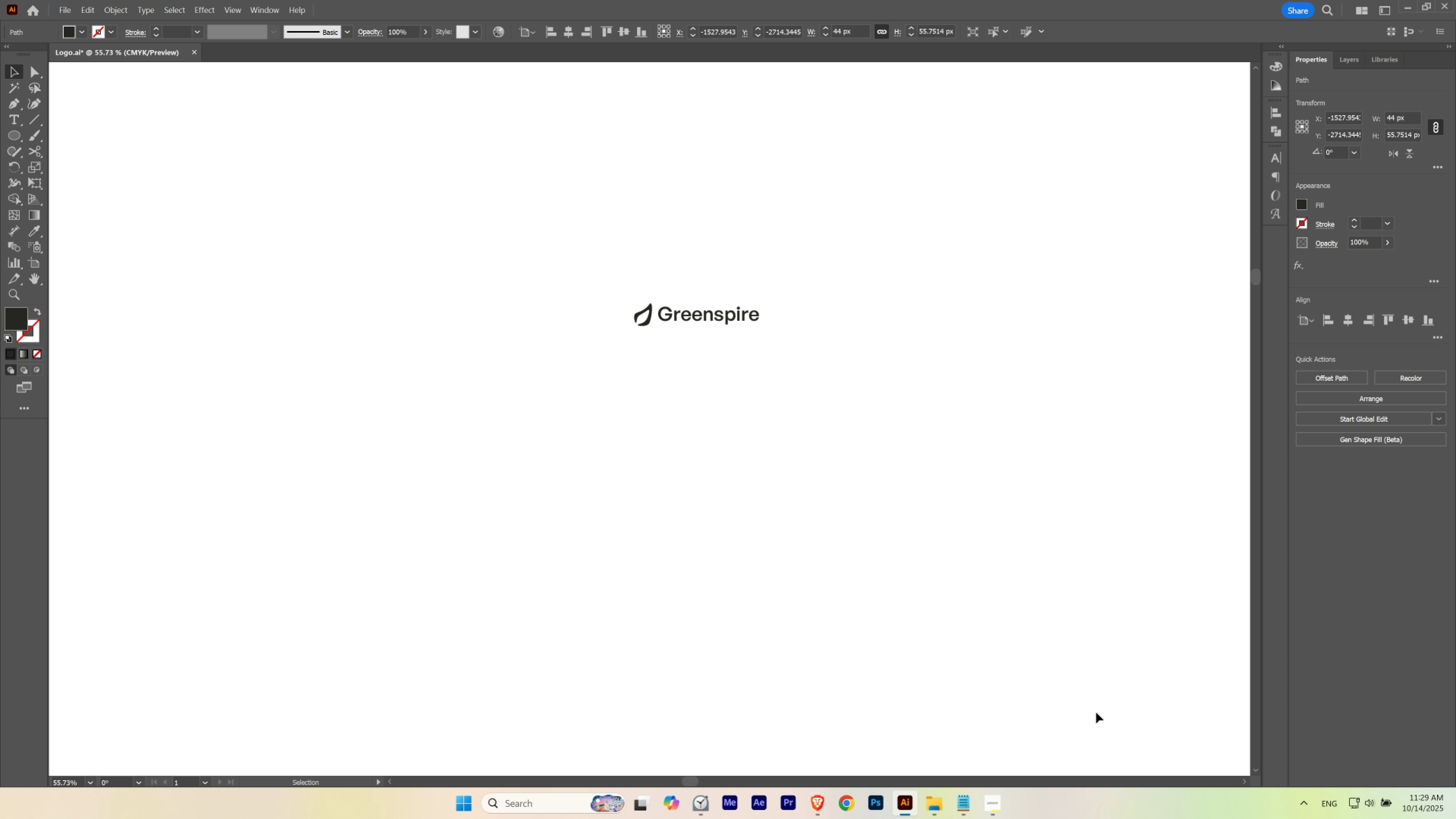 
key(ArrowLeft)
 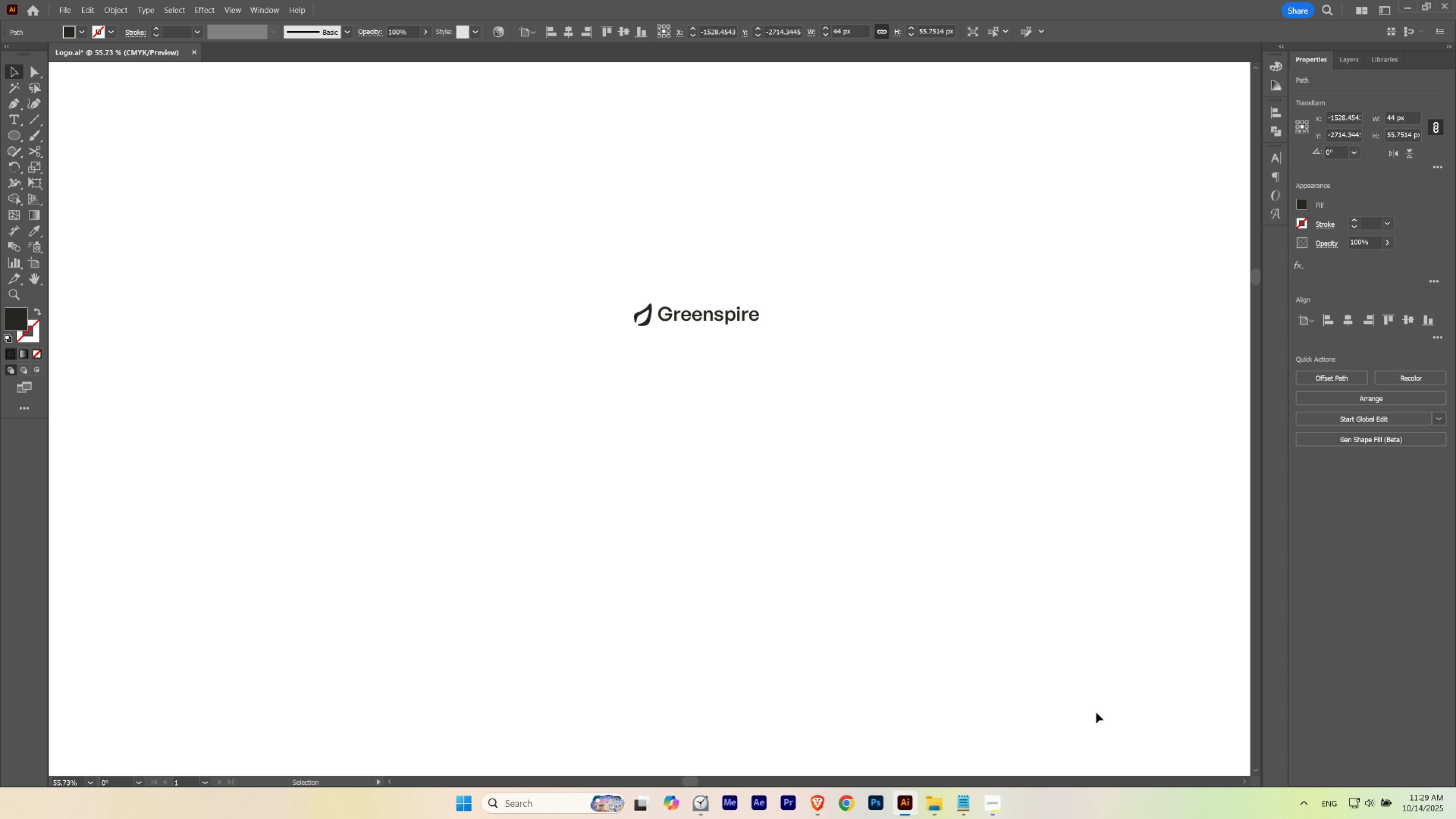 
key(ArrowRight)
 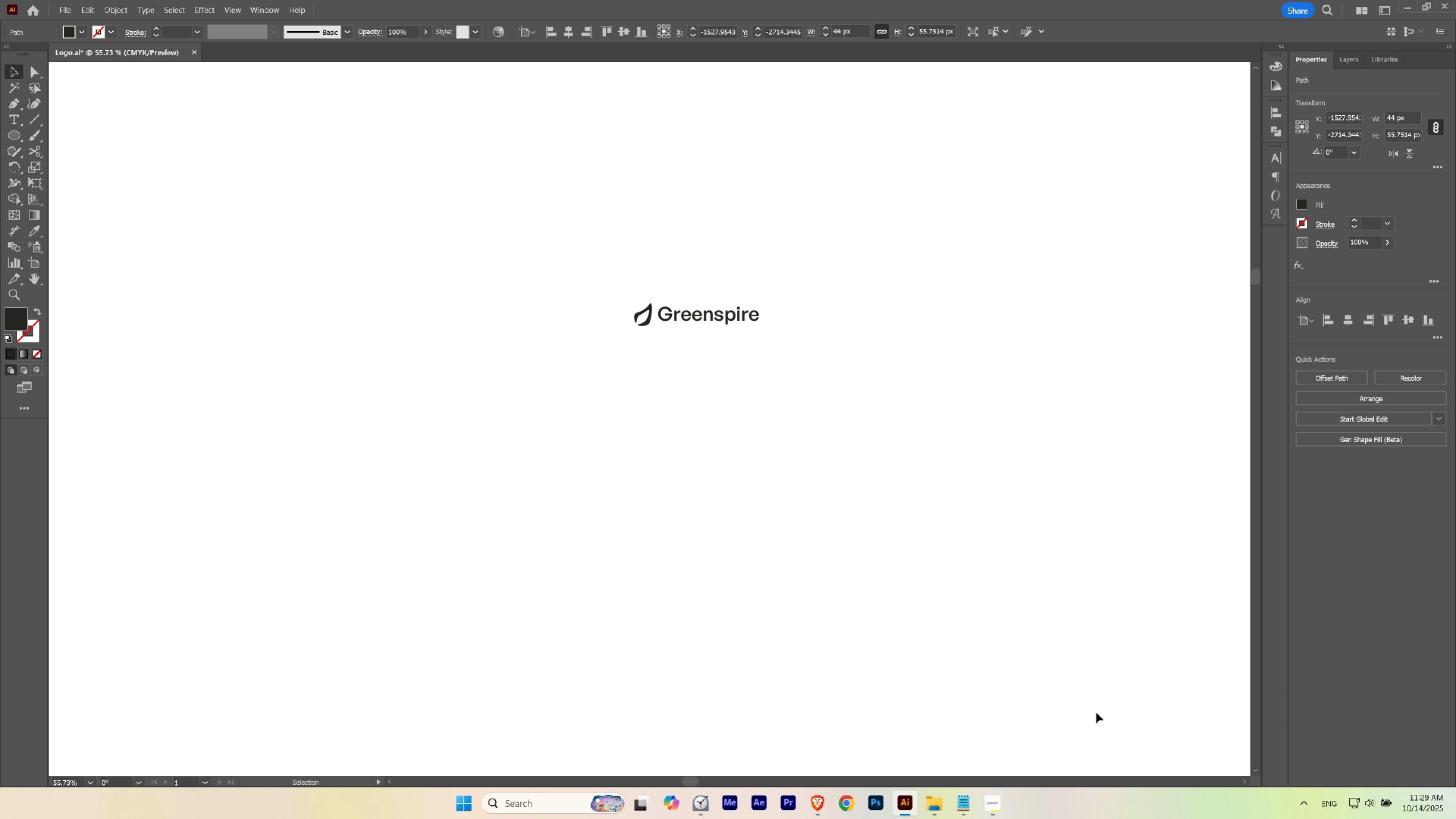 
key(ArrowLeft)
 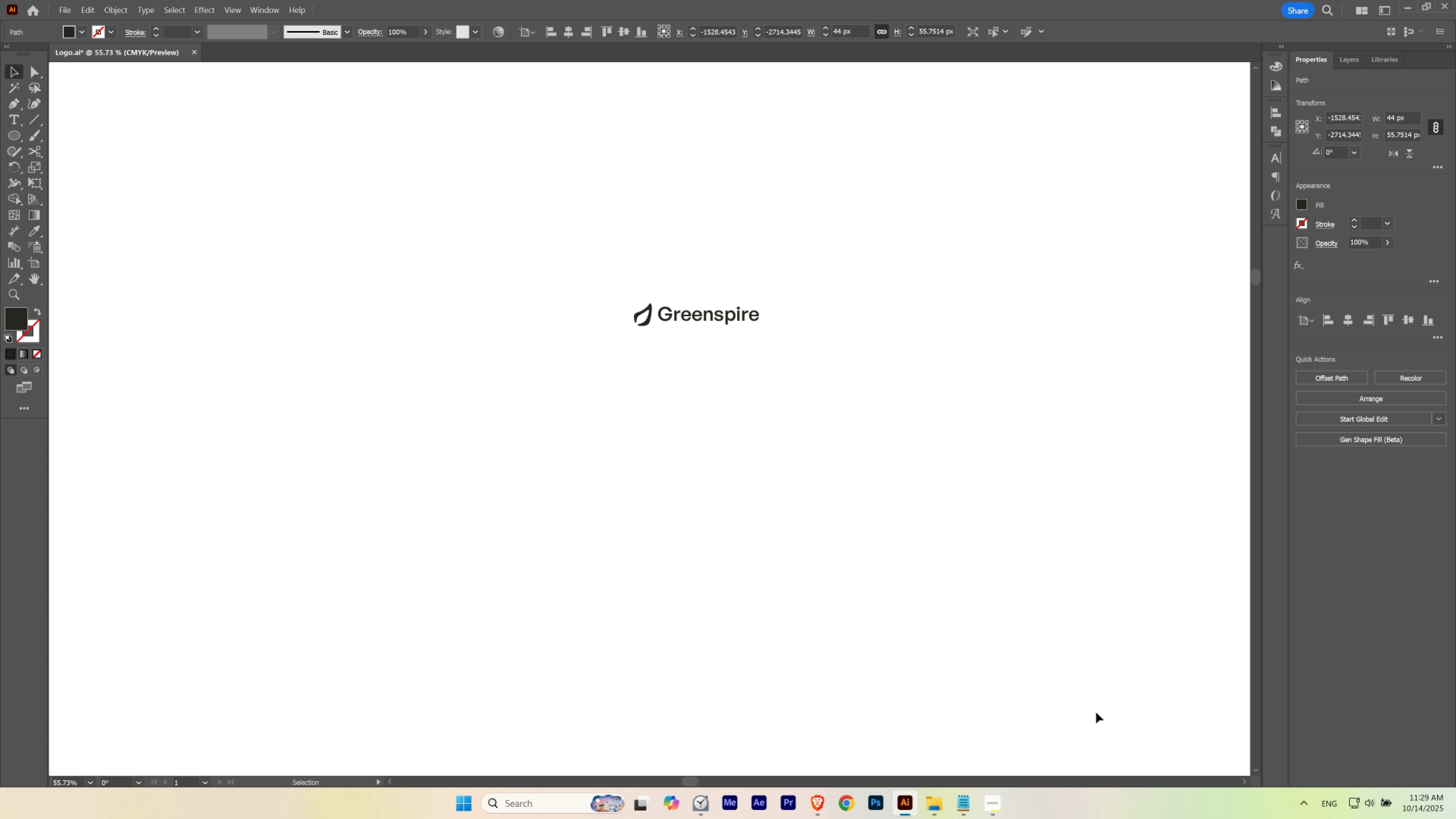 
key(ArrowLeft)
 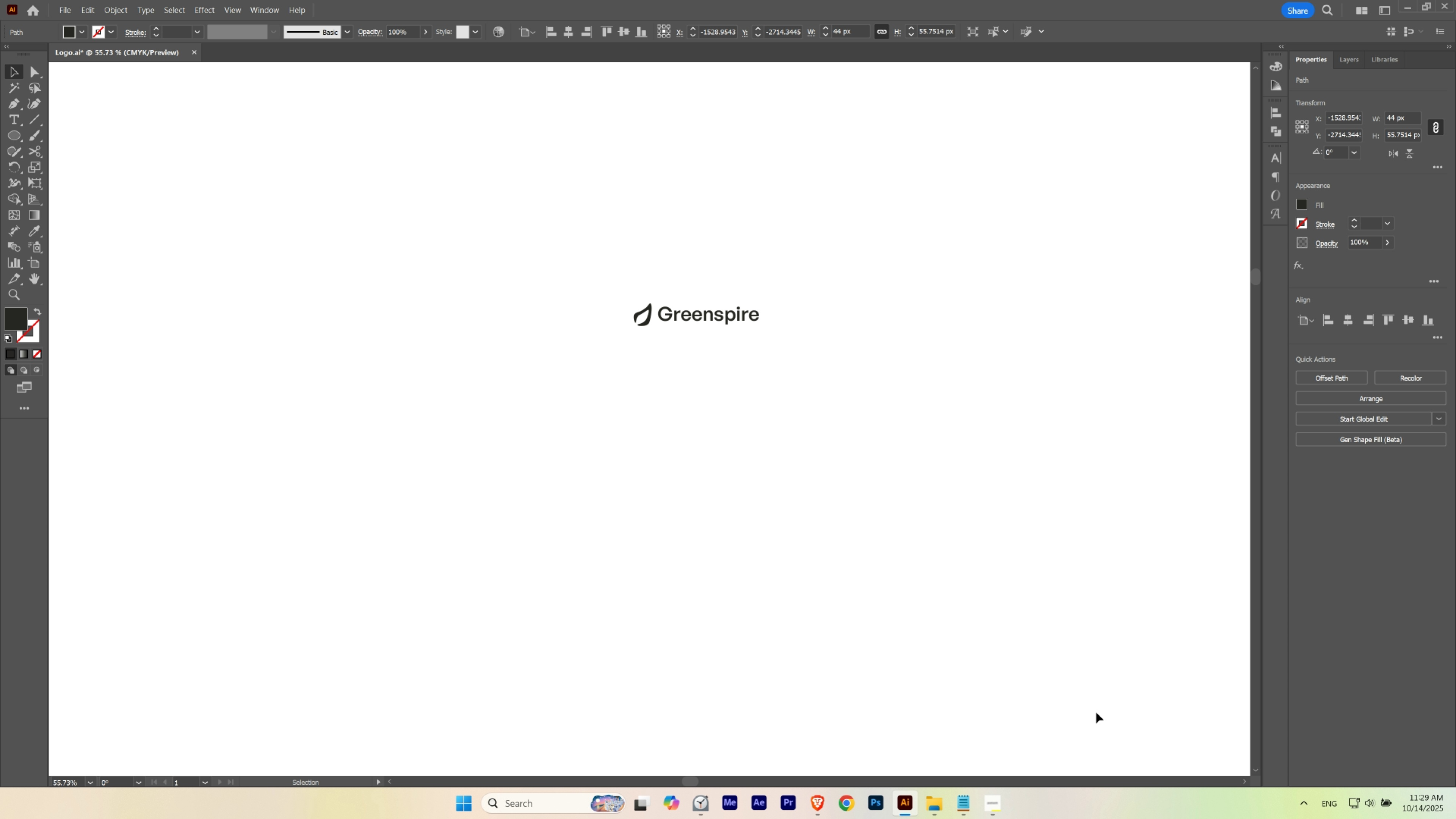 
key(ArrowRight)
 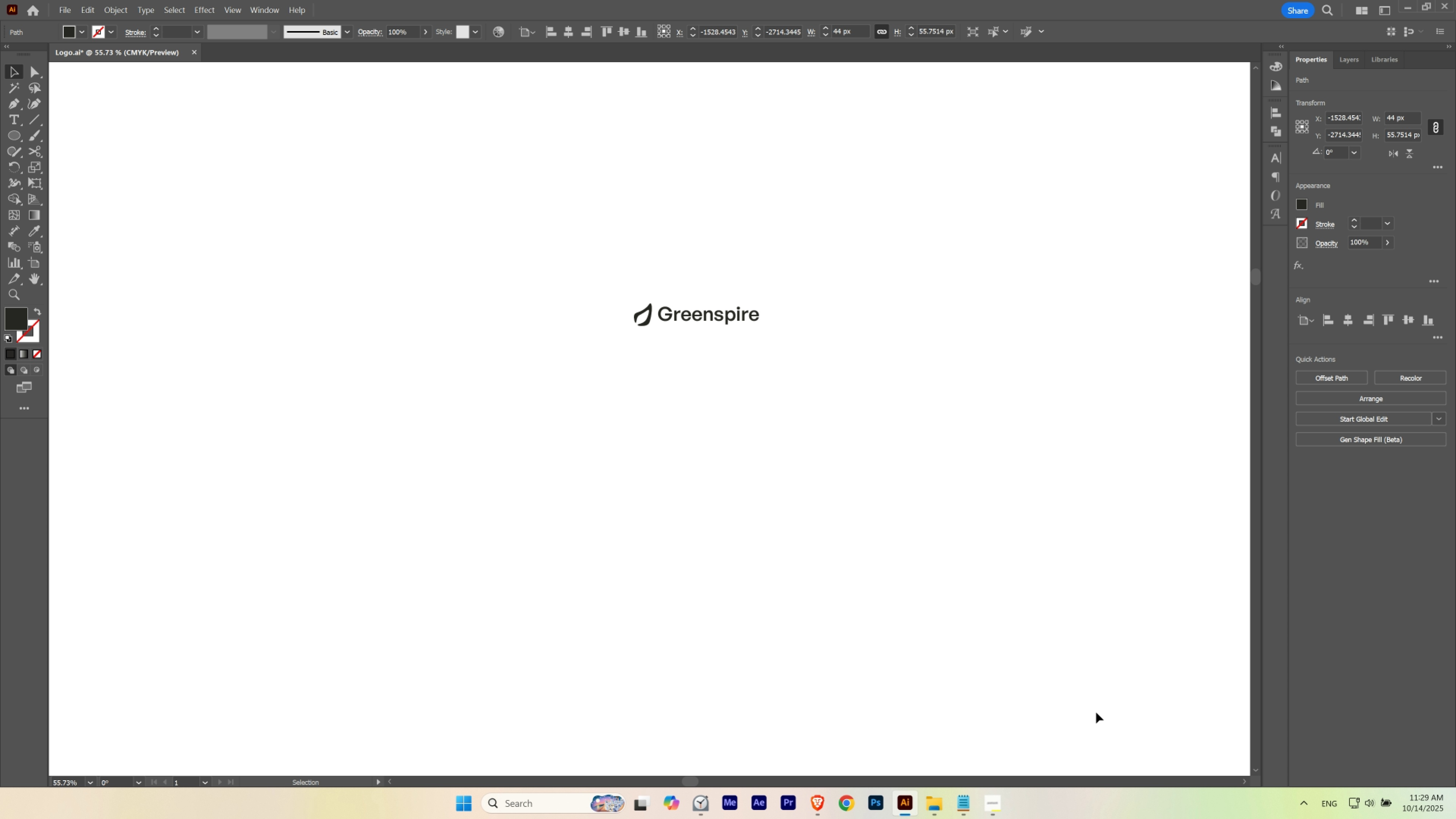 
key(ArrowLeft)
 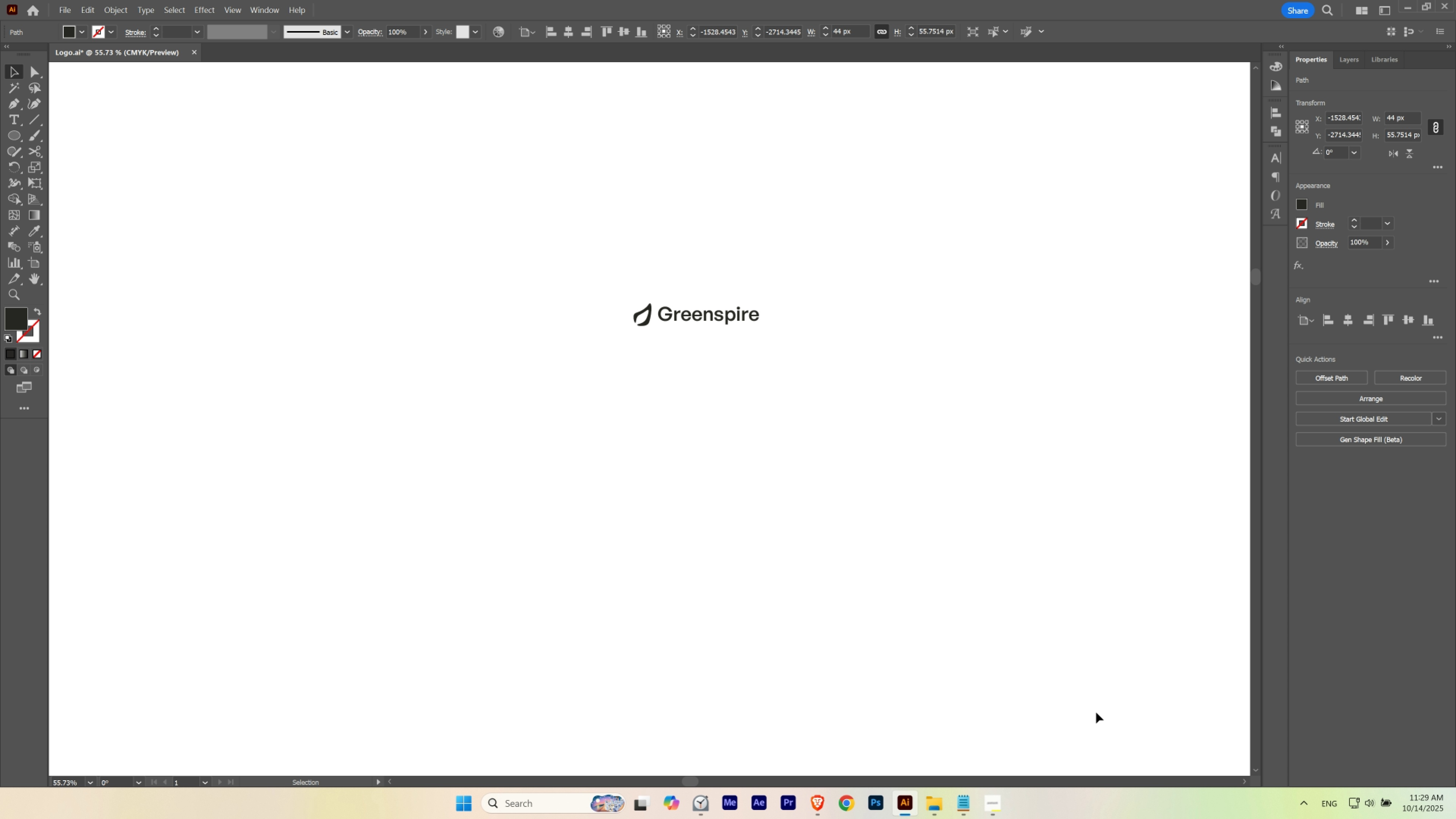 
key(ArrowLeft)
 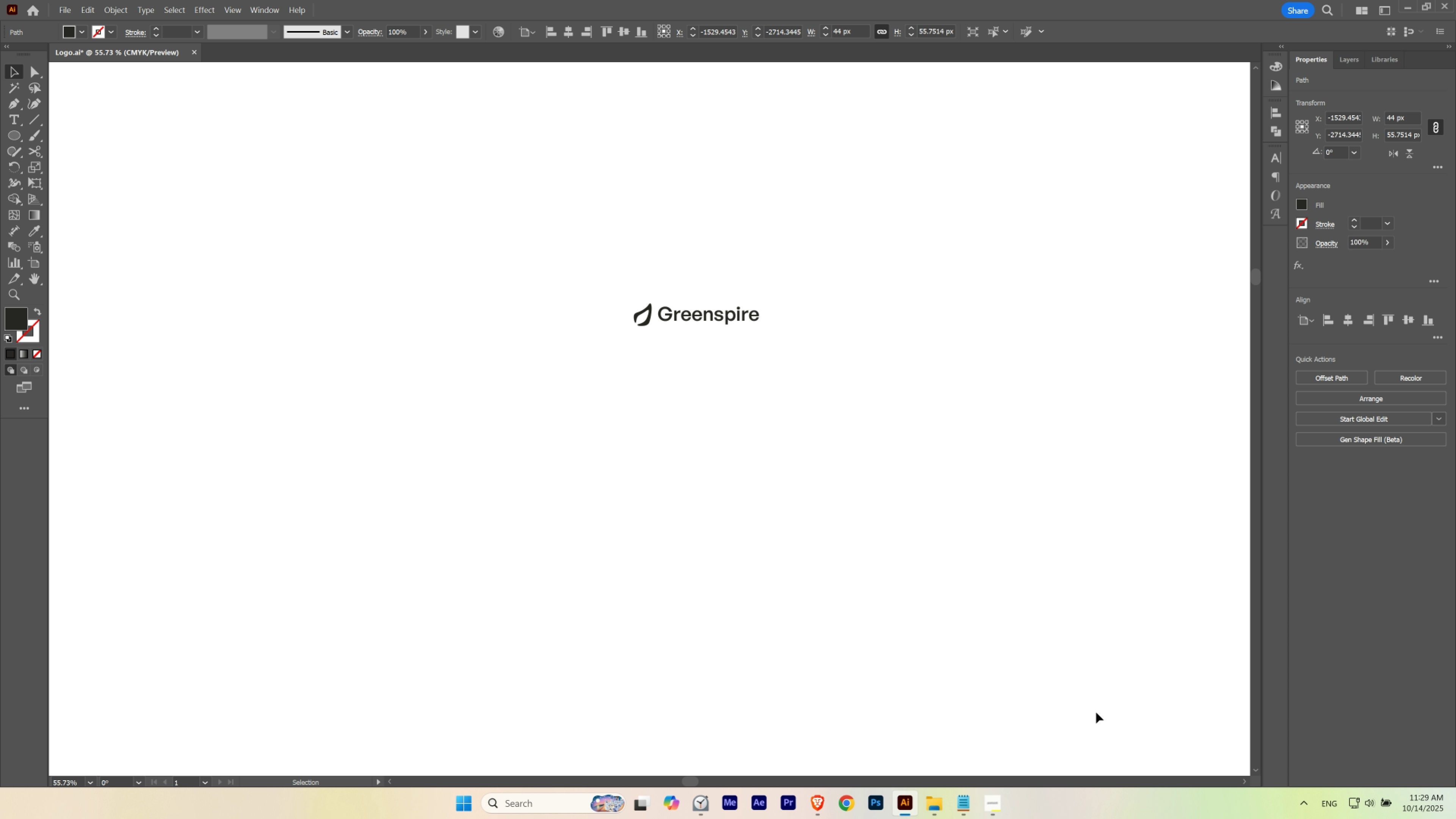 
key(ArrowRight)
 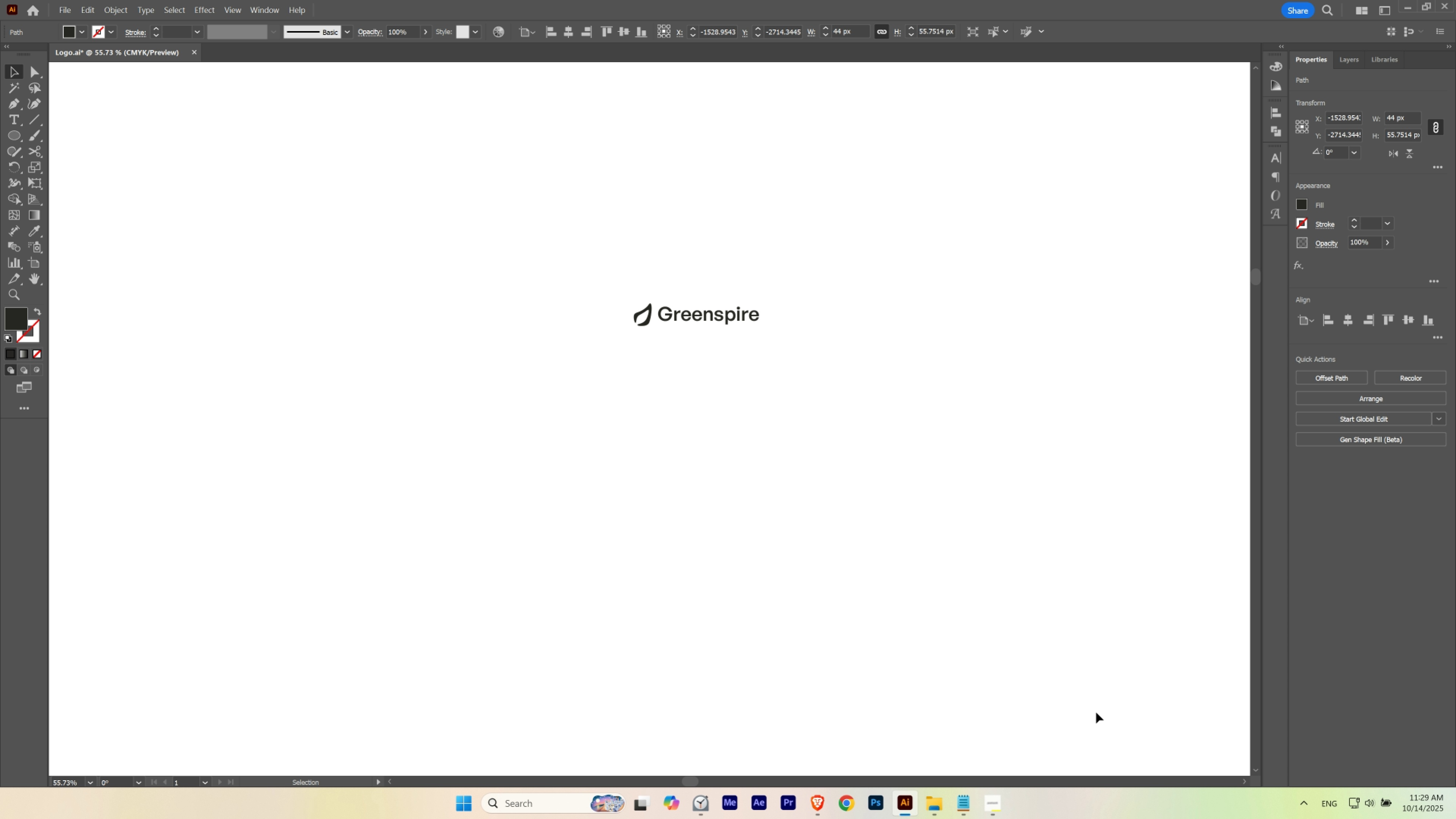 
key(ArrowLeft)
 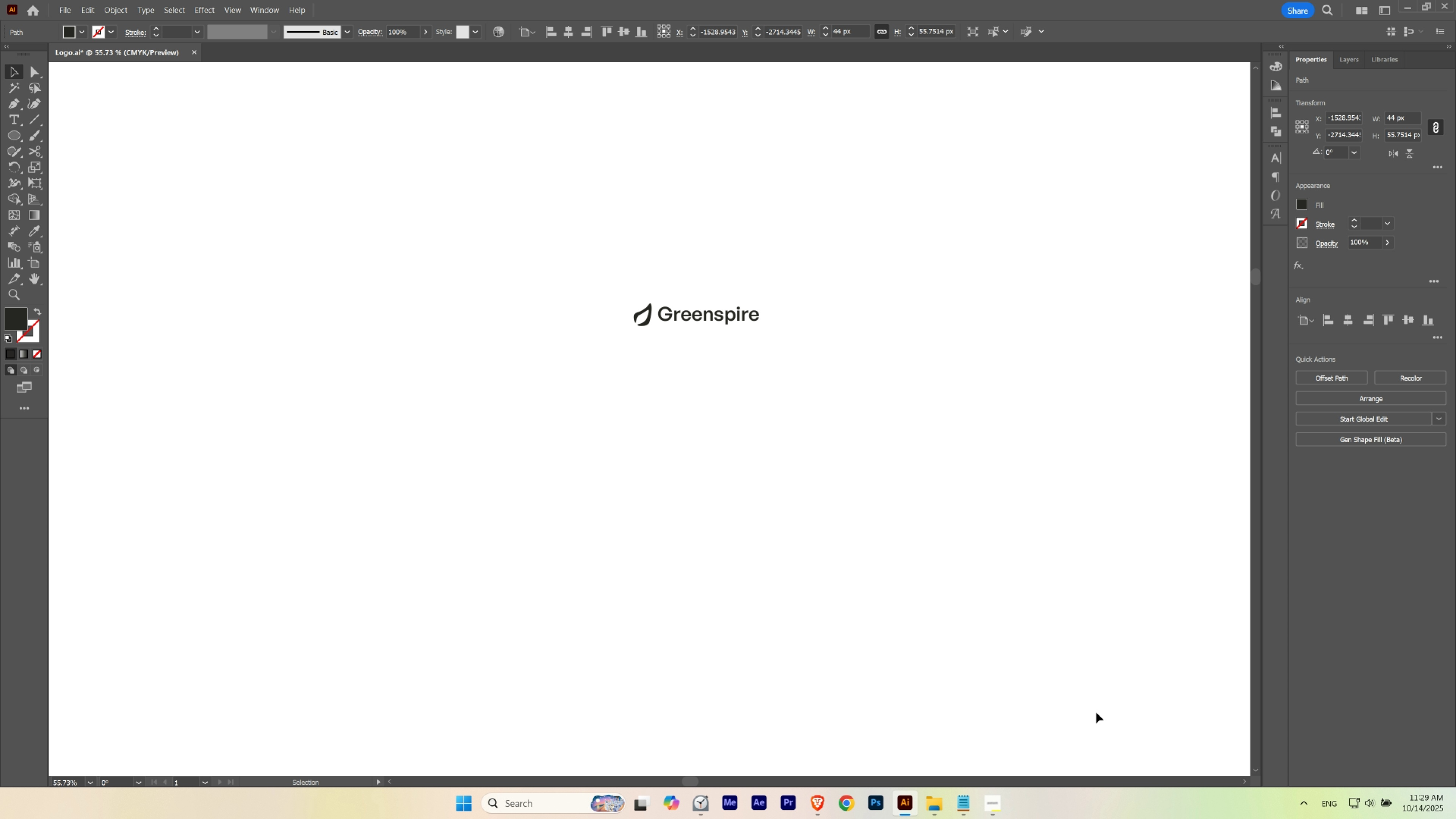 
key(ArrowRight)
 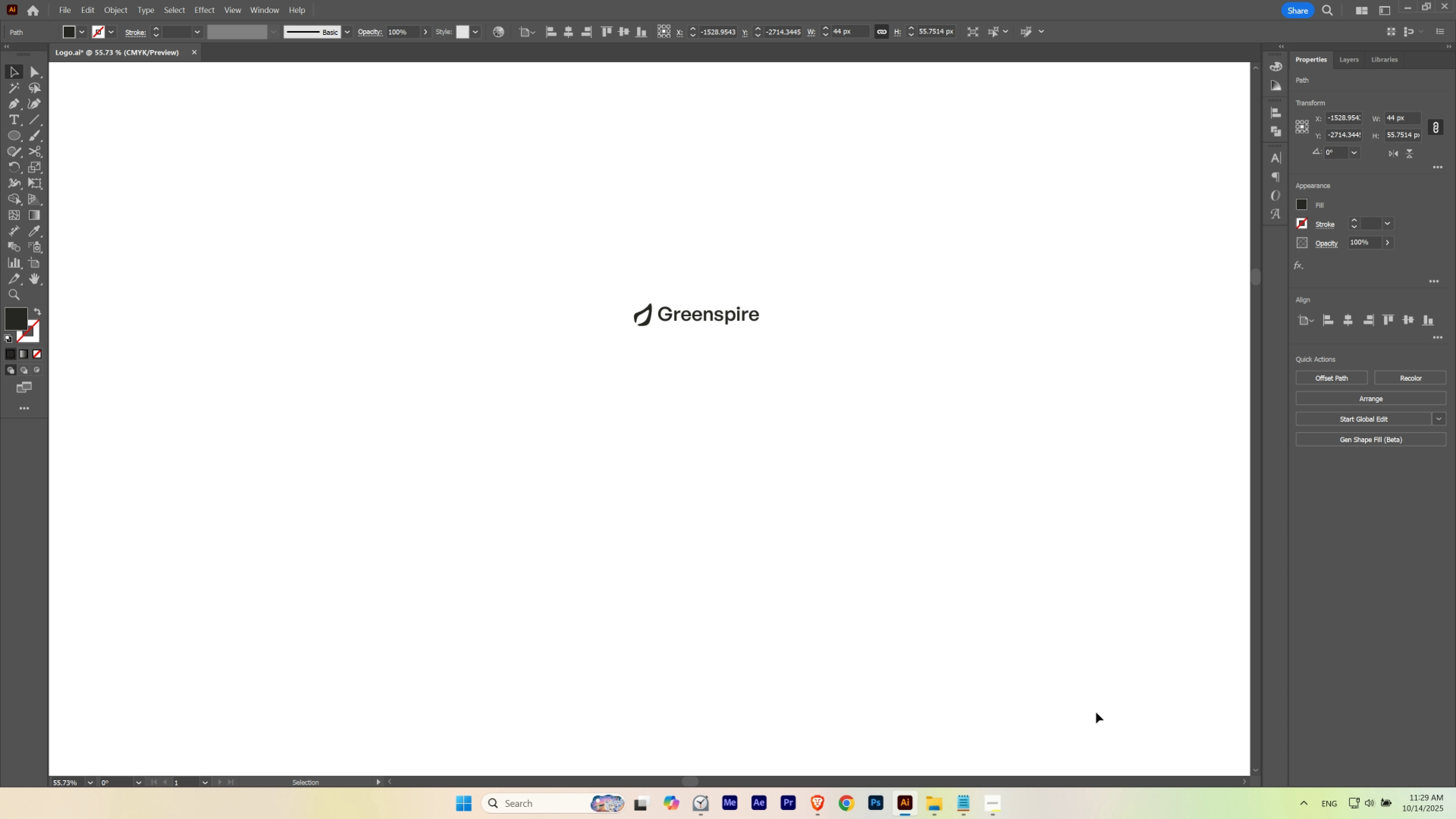 
key(ArrowRight)
 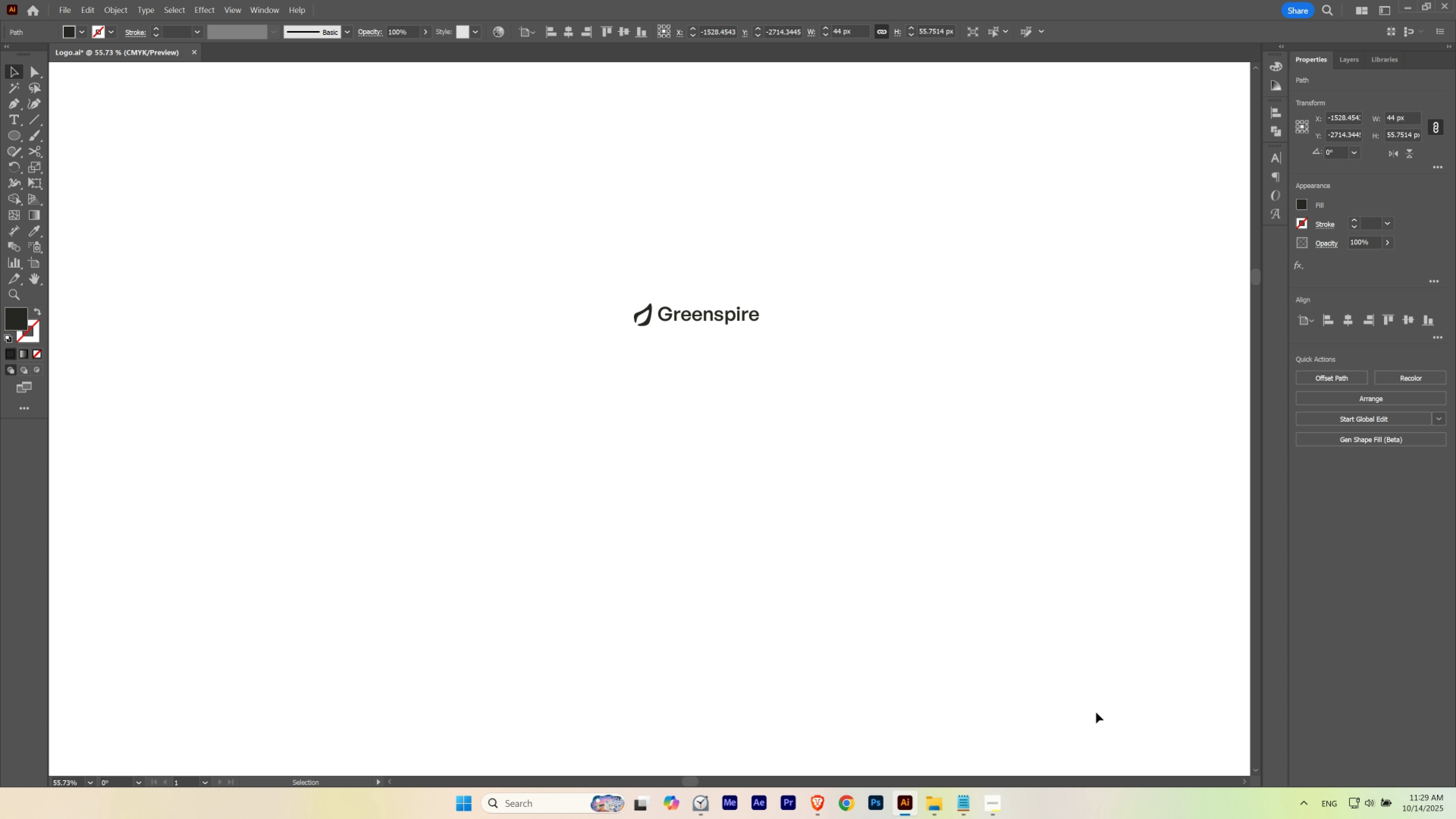 
key(ArrowLeft)
 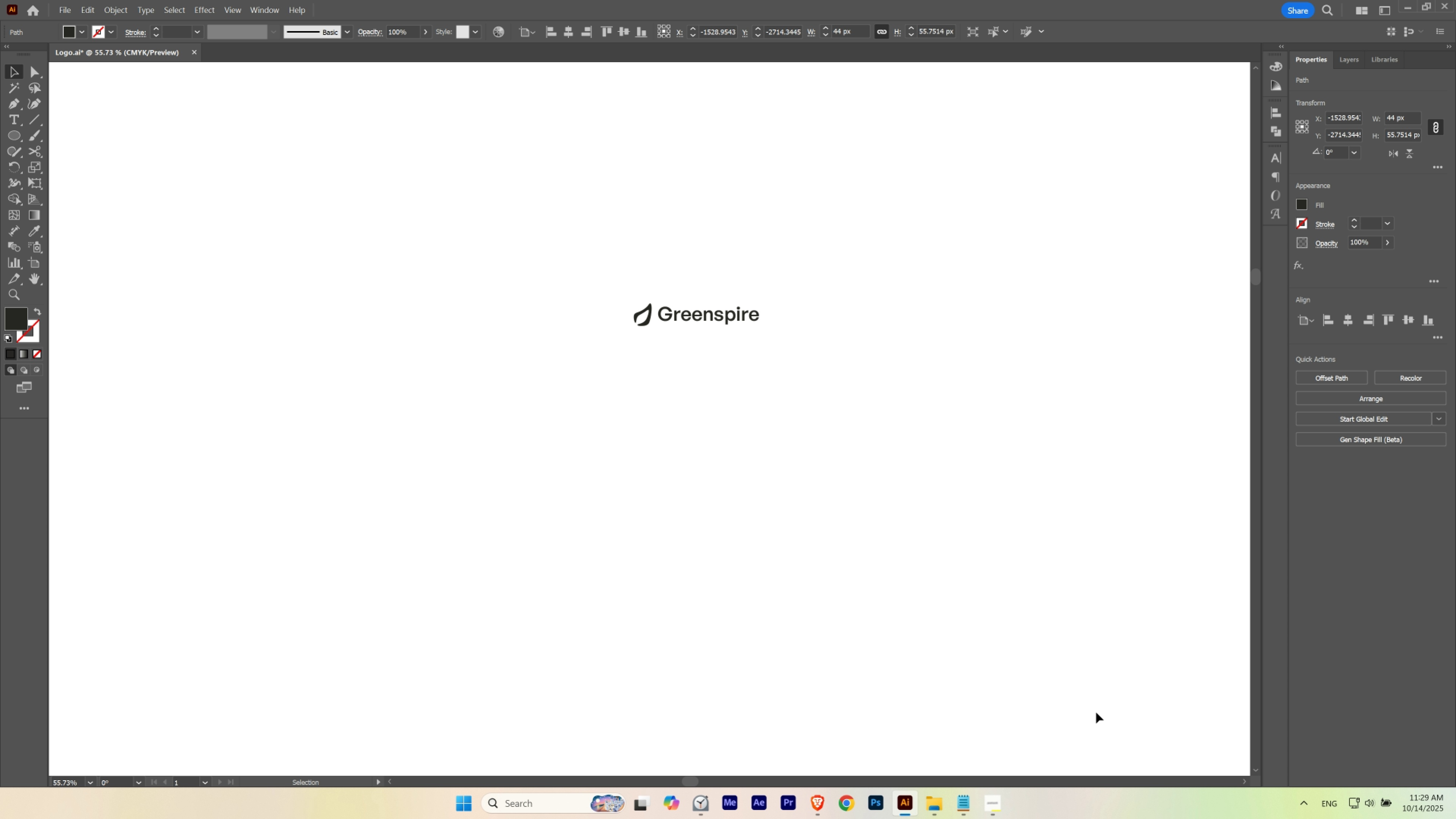 
key(ArrowRight)
 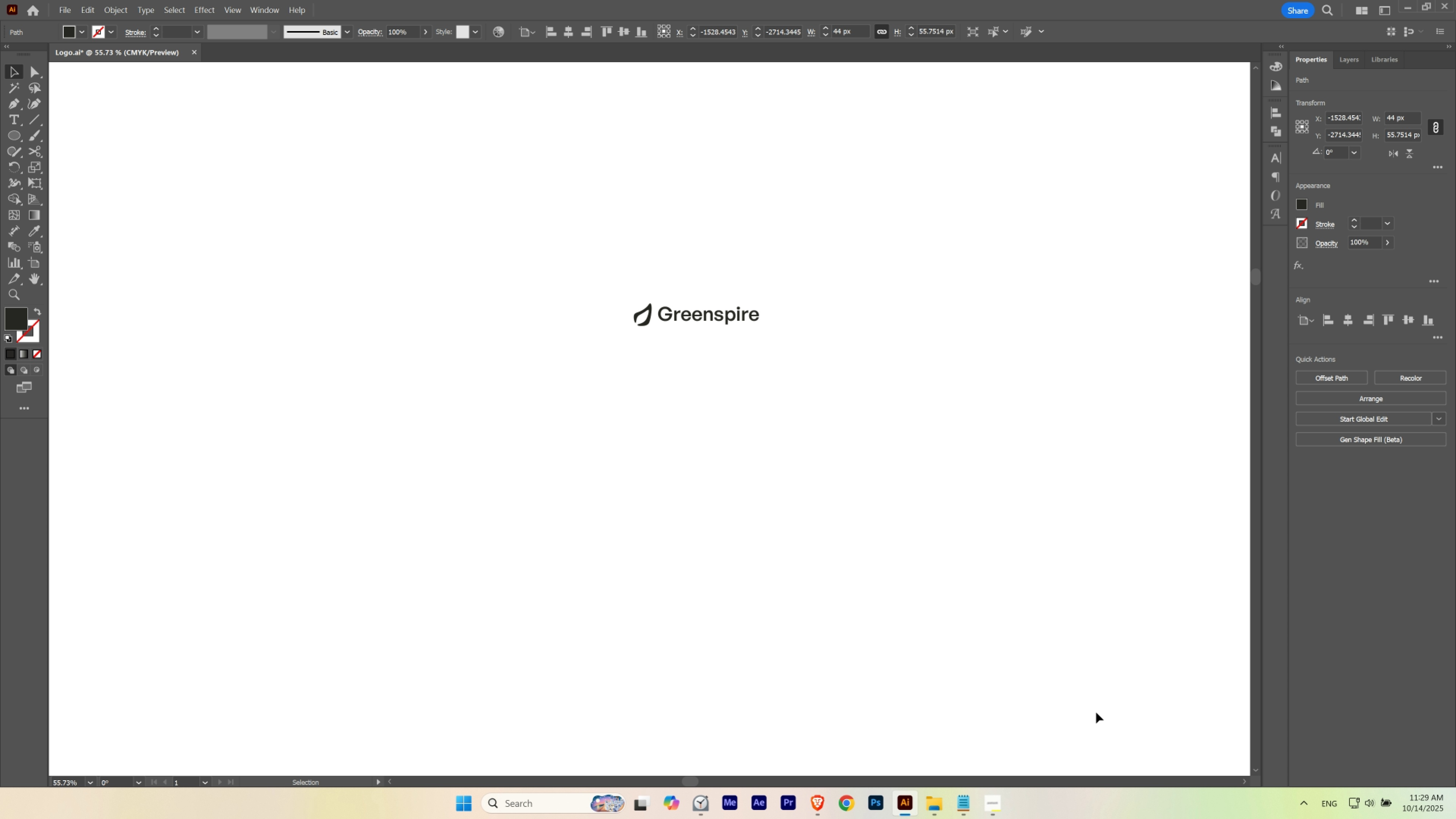 
key(ArrowLeft)
 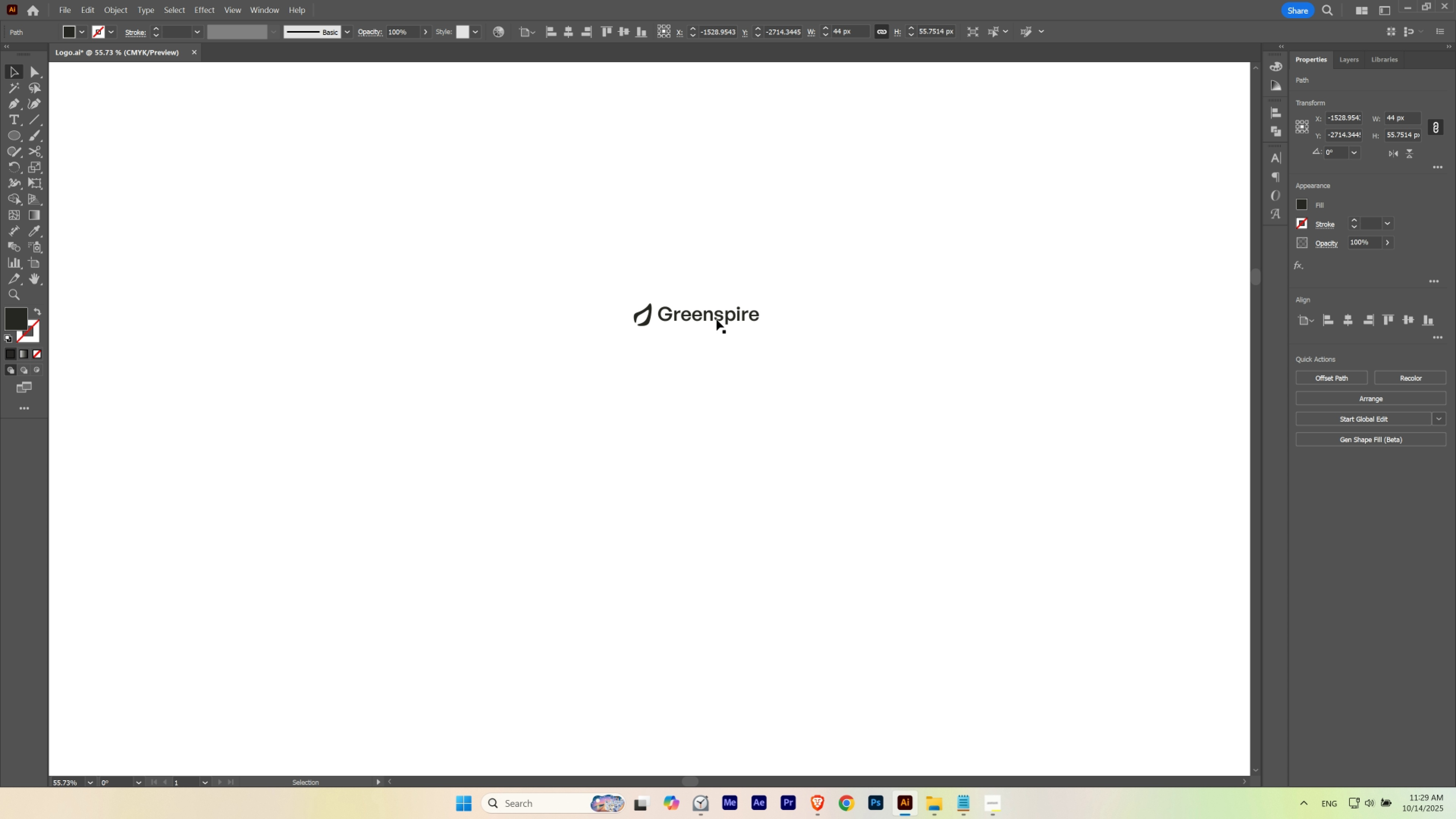 
key(ArrowLeft)
 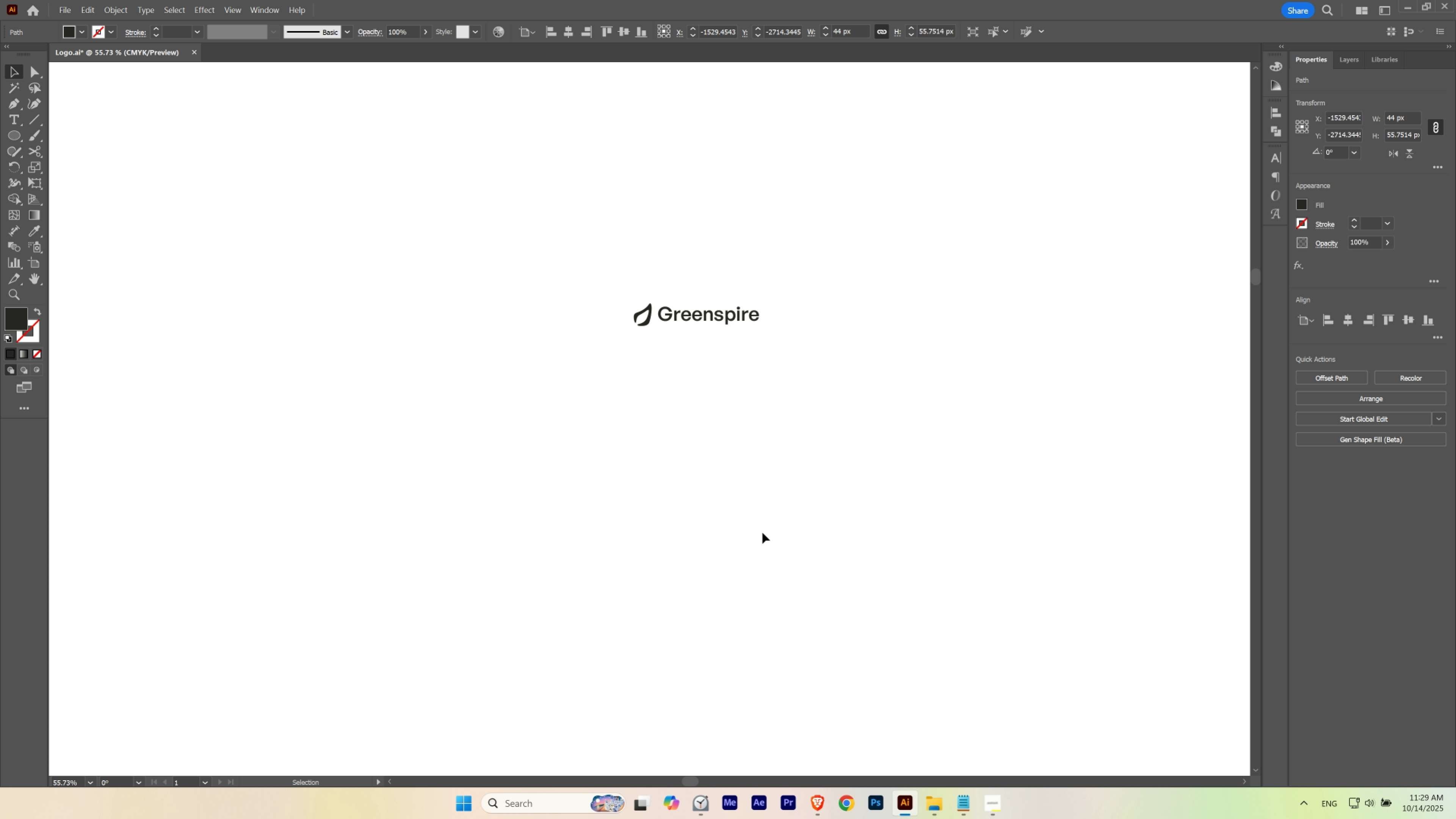 
key(ArrowRight)
 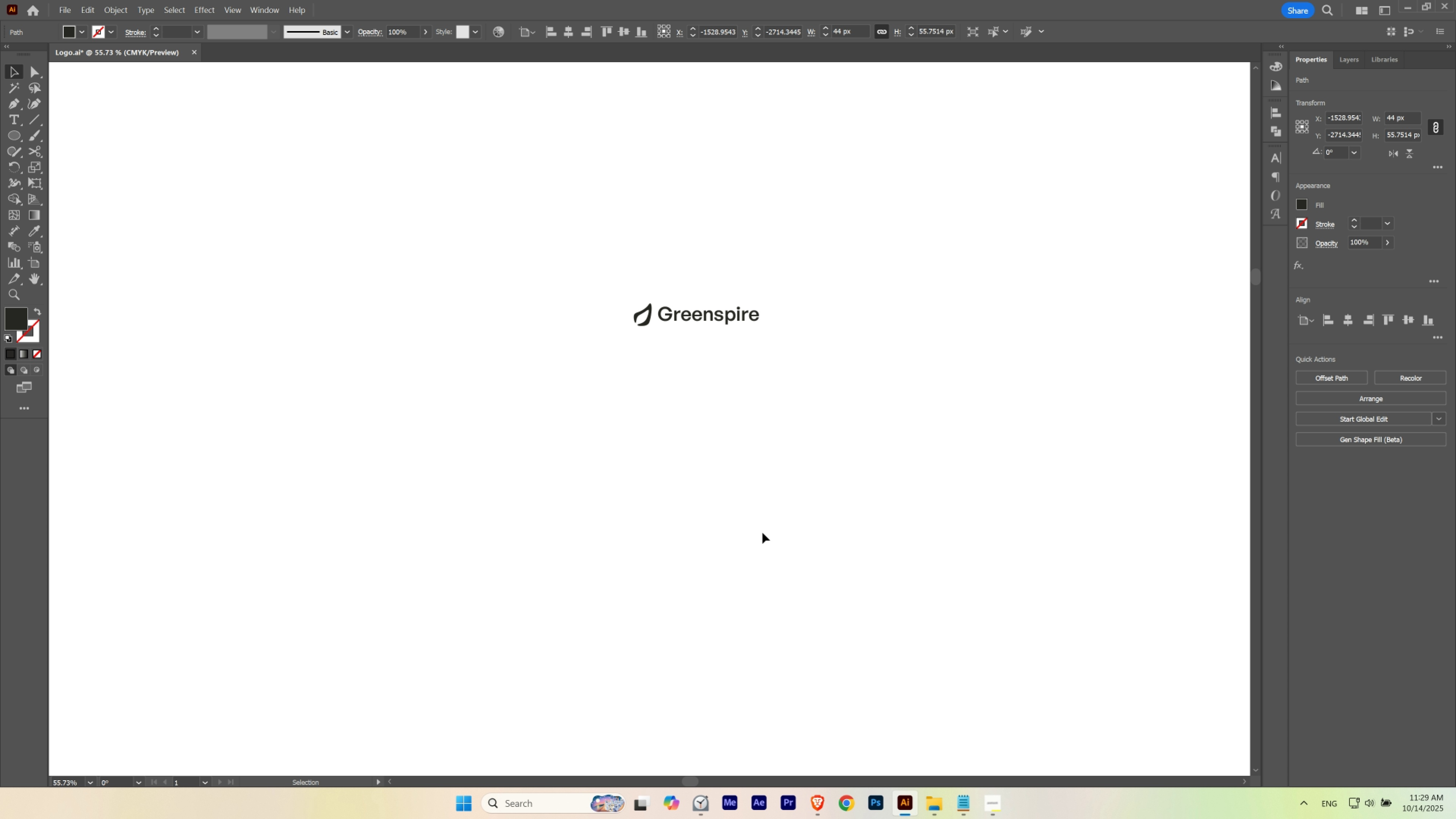 
key(ArrowLeft)
 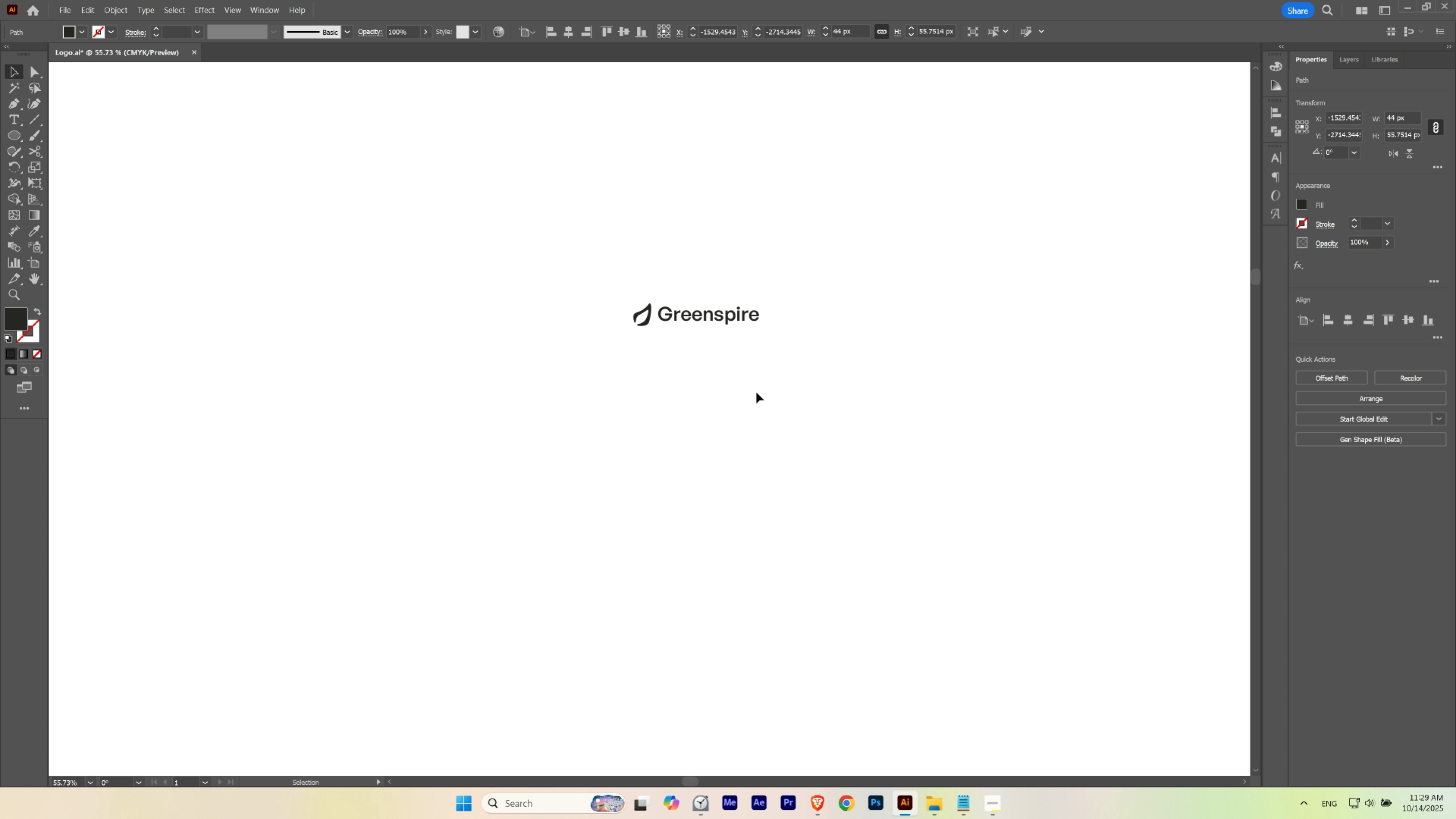 
key(ArrowLeft)
 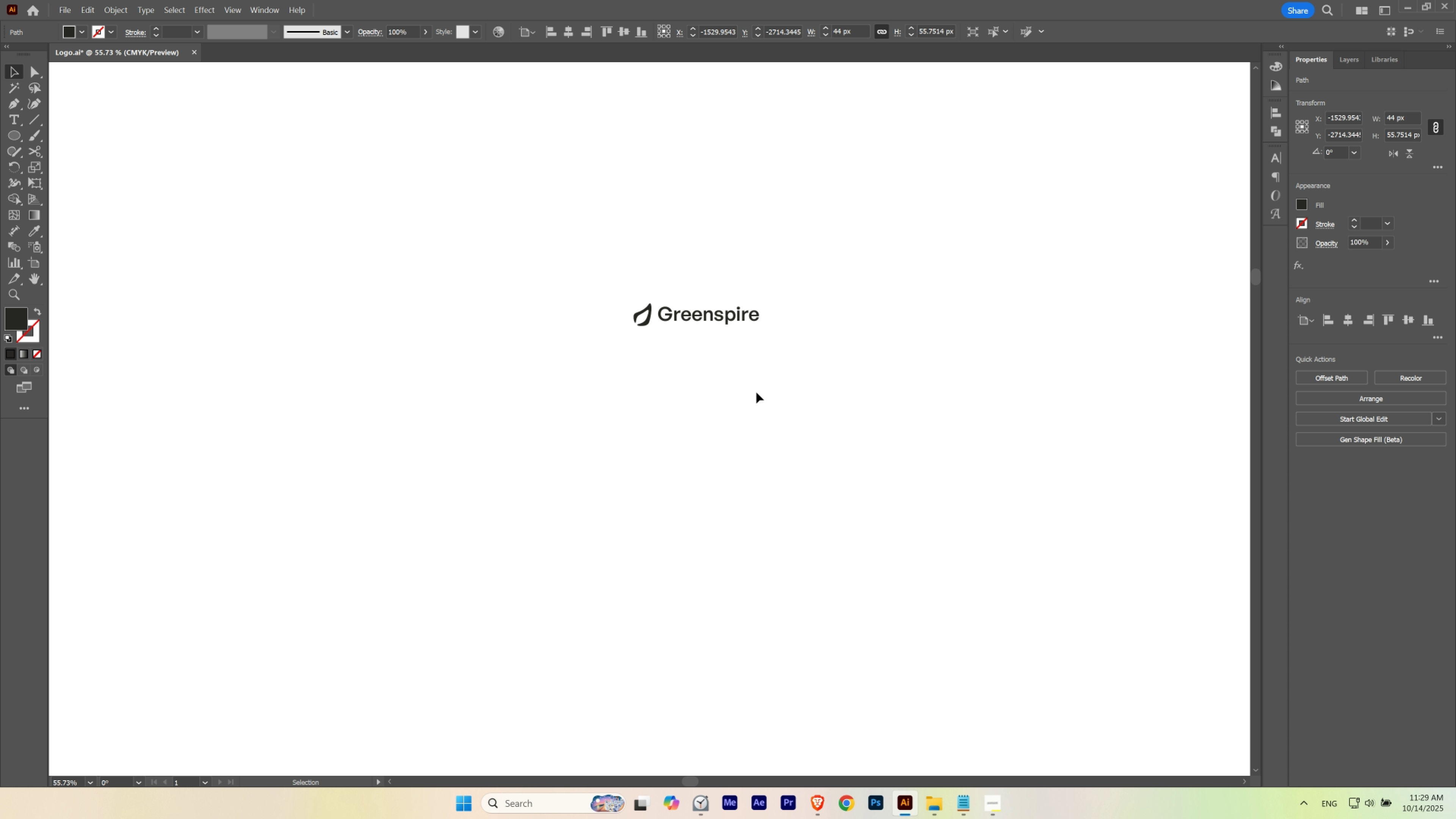 
key(ArrowRight)
 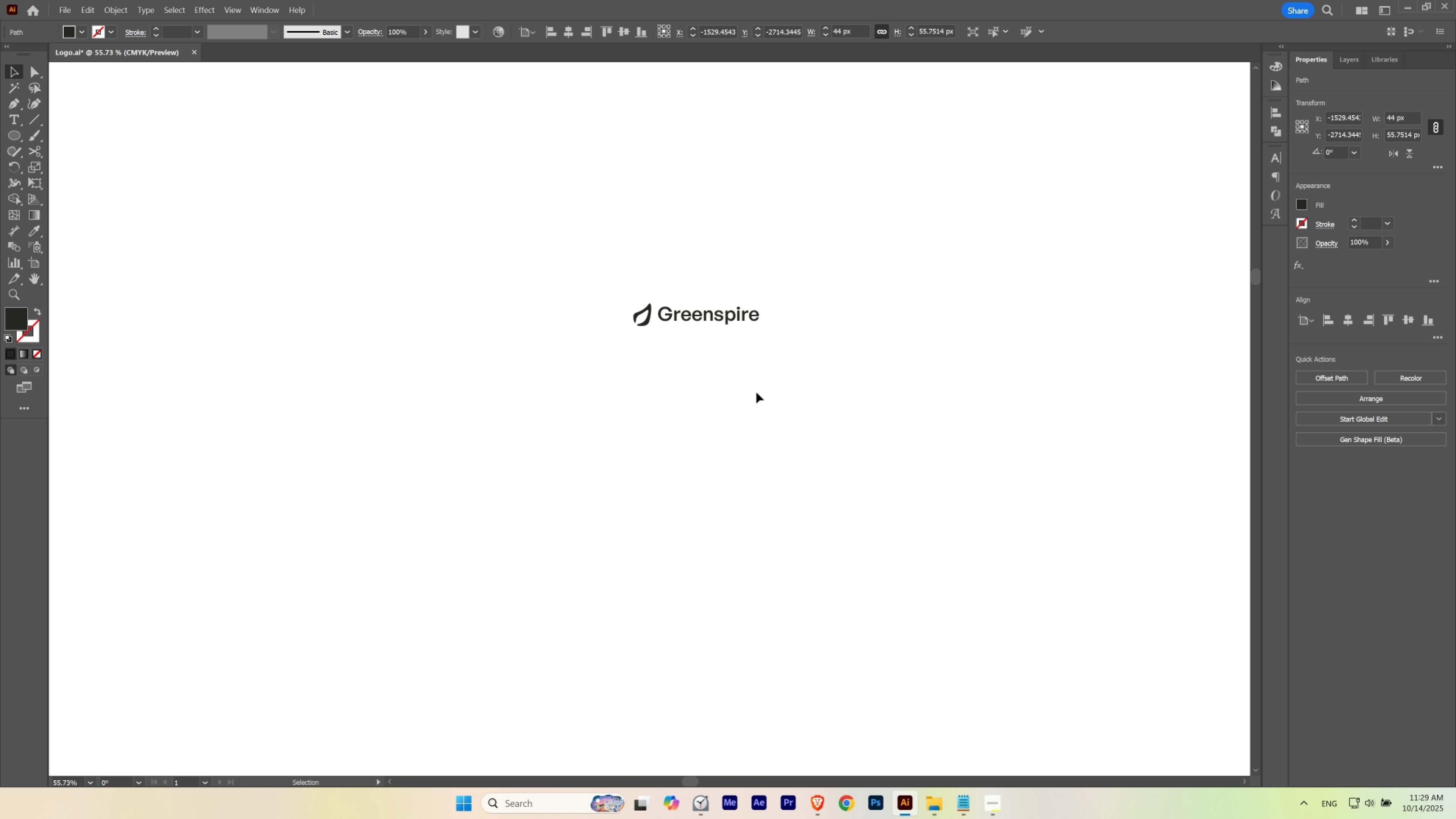 
key(ArrowLeft)
 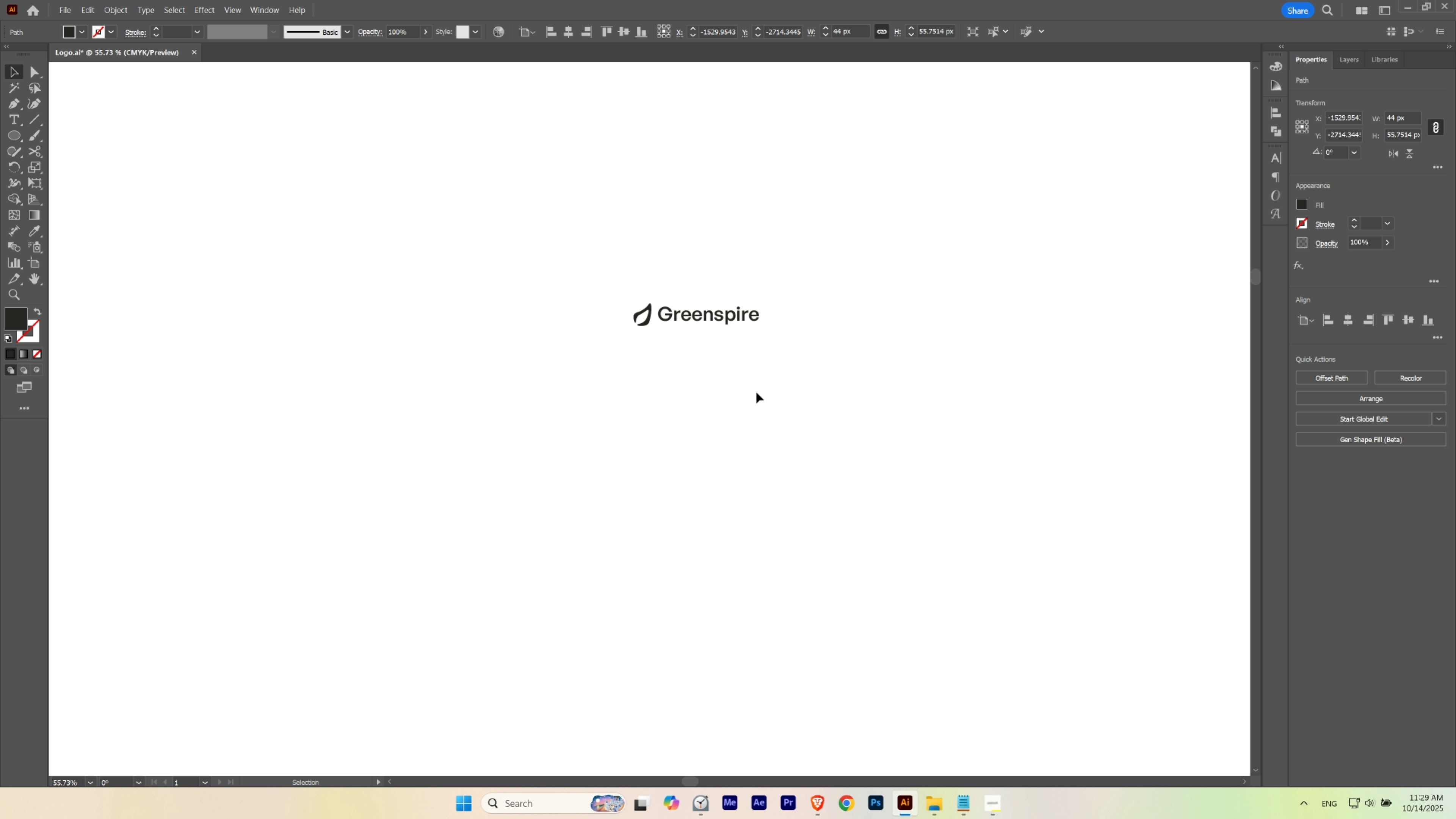 
key(ArrowRight)
 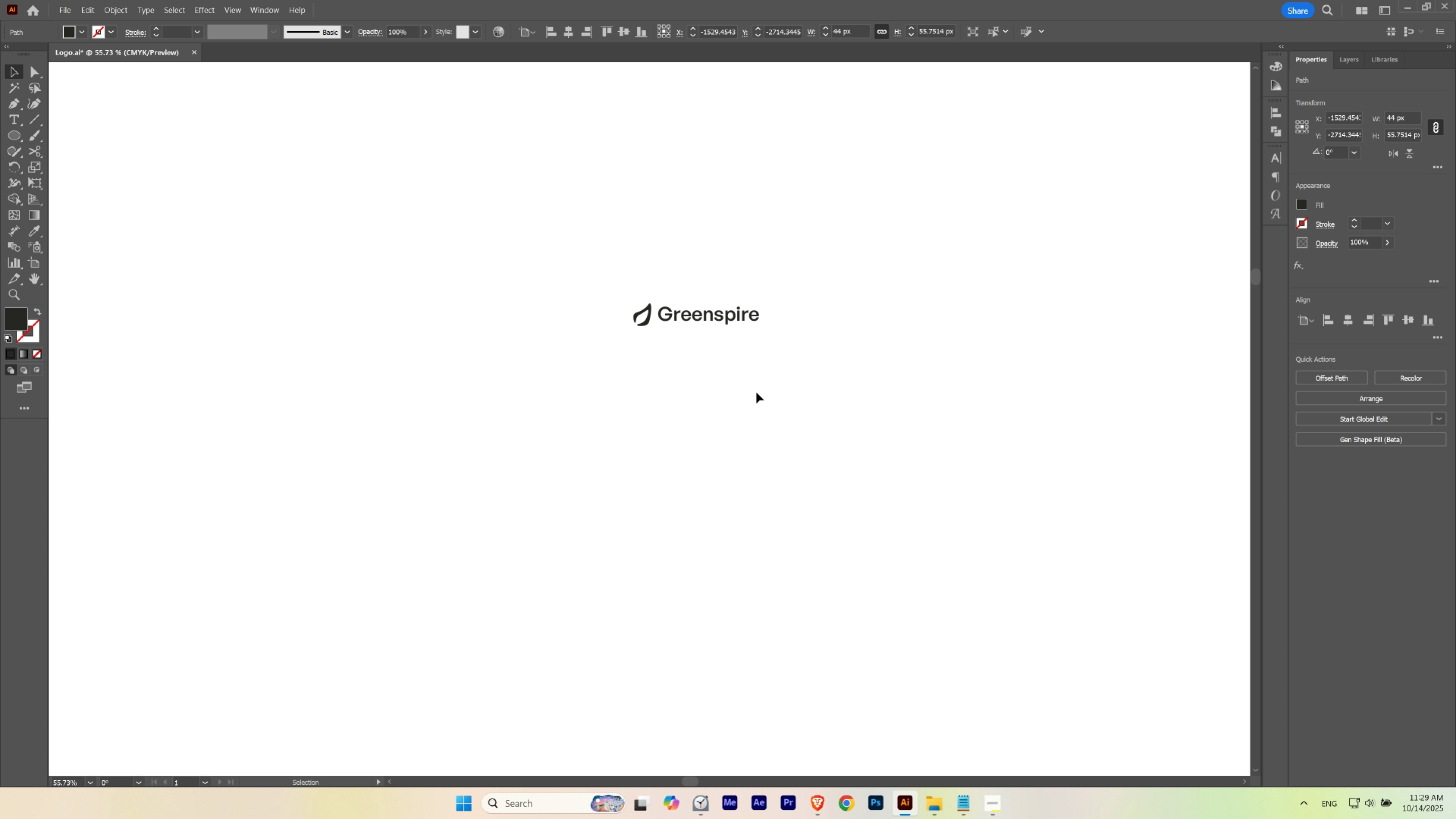 
key(ArrowLeft)
 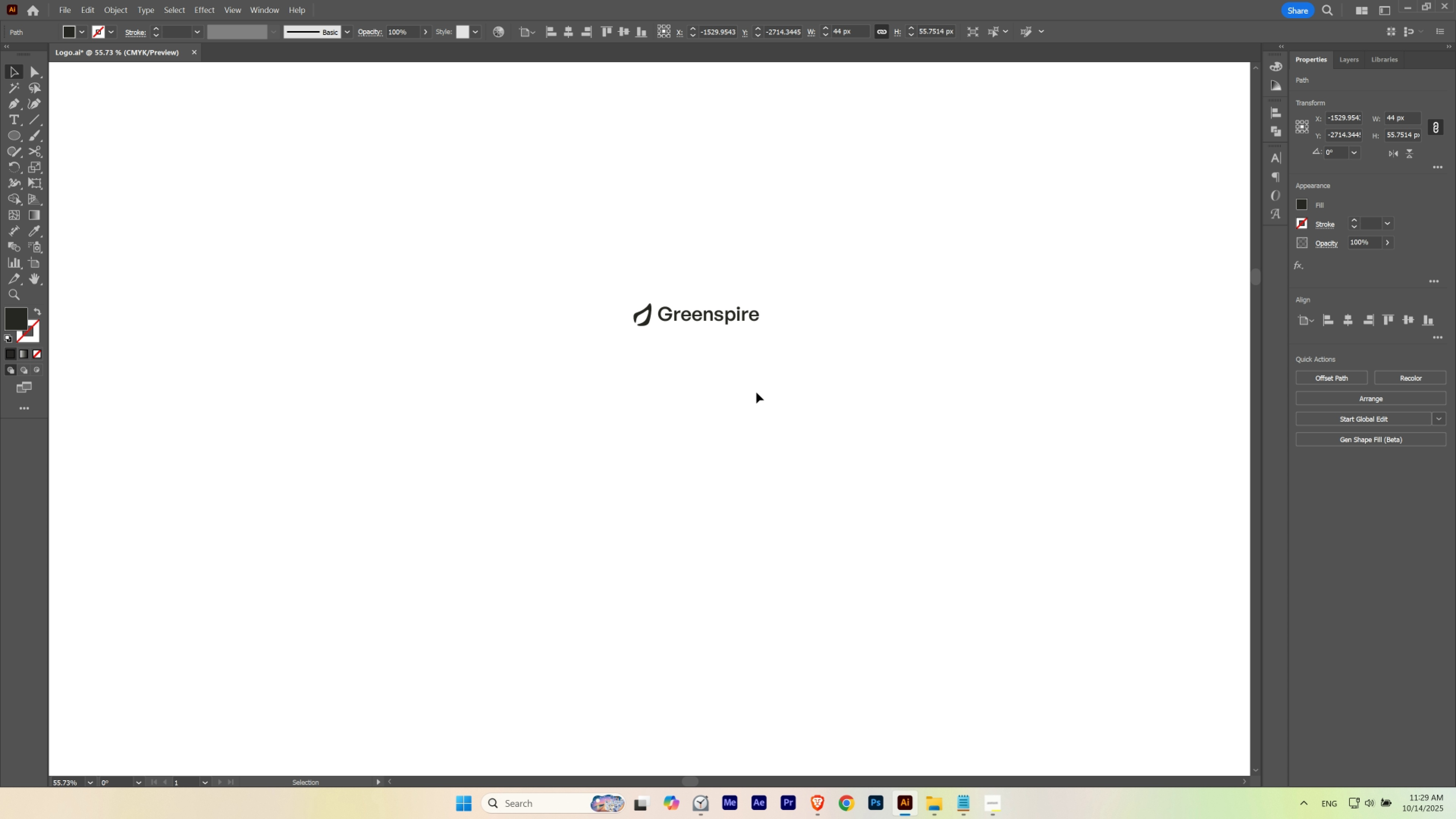 
key(ArrowRight)
 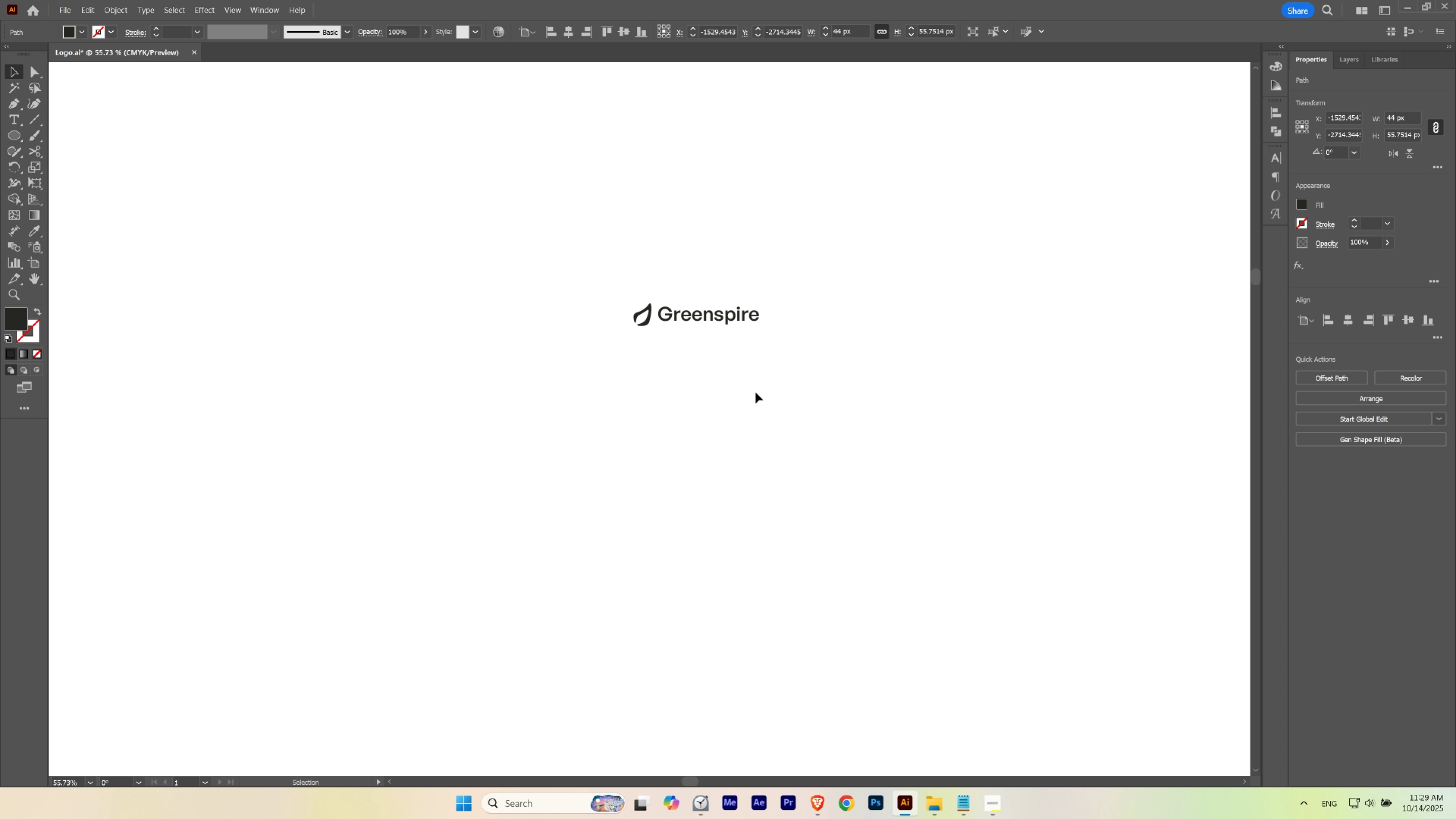 
hold_key(key=ControlLeft, duration=0.58)
 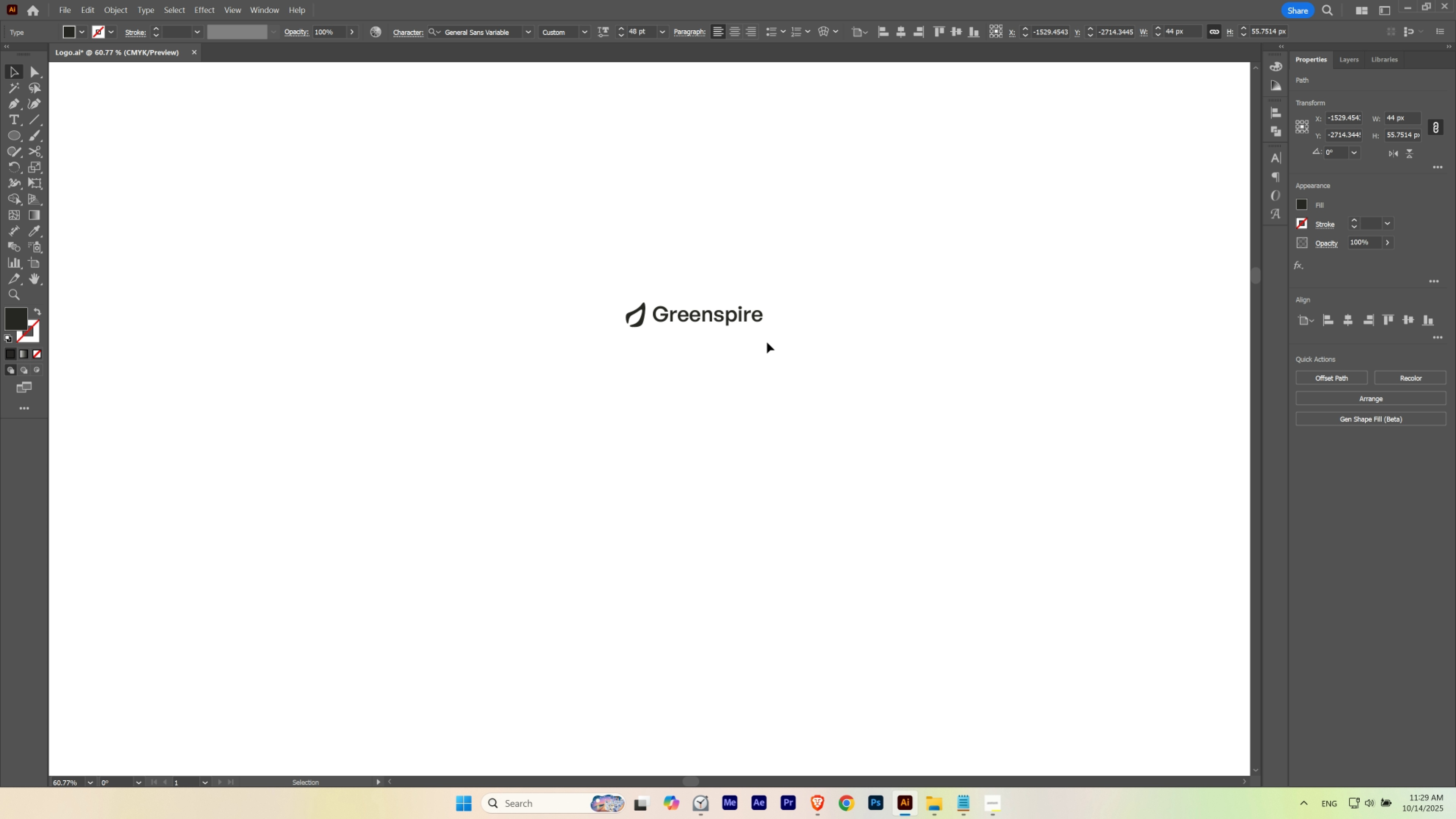 
hold_key(key=Space, duration=0.57)
 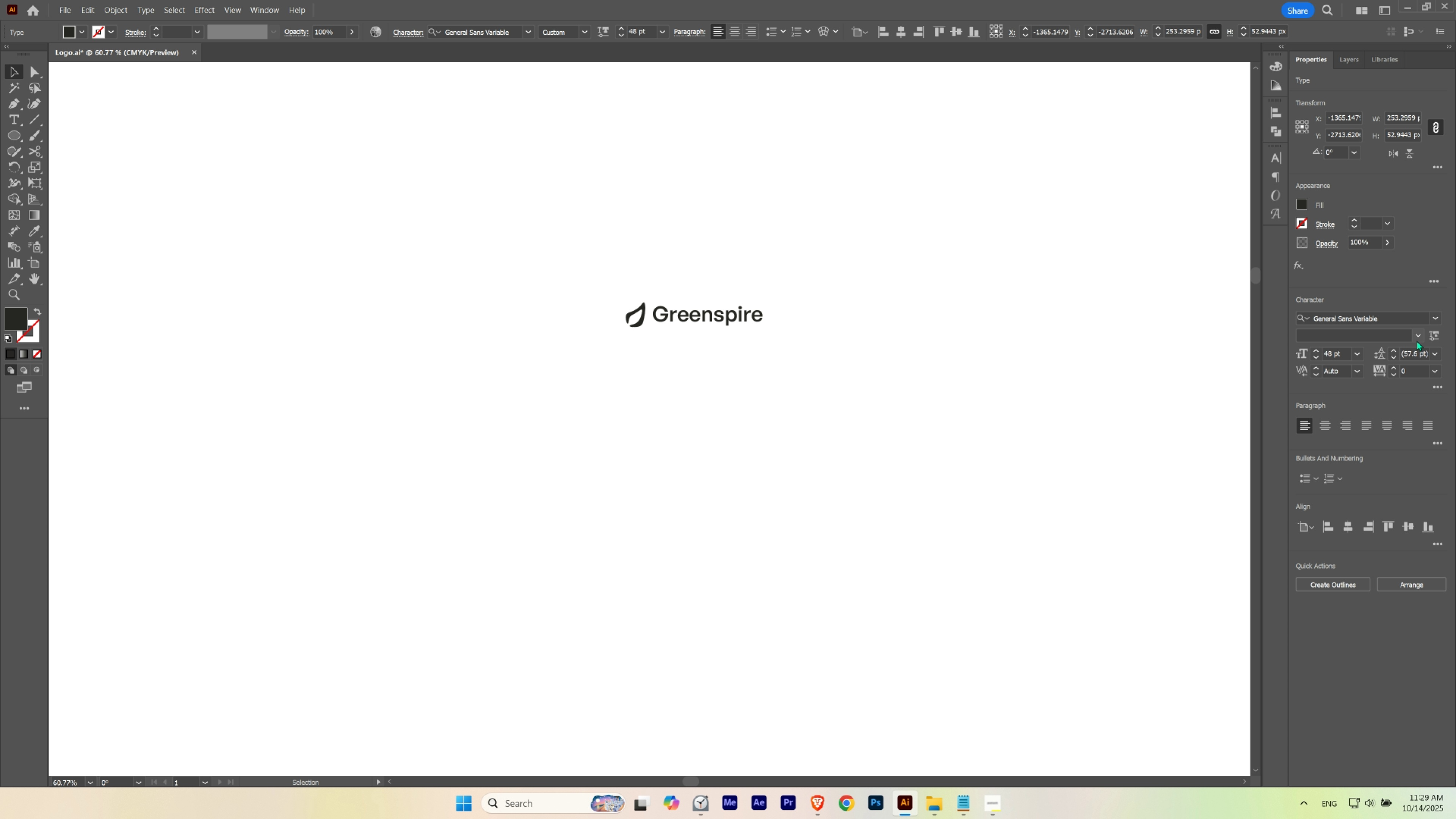 
left_click([1433, 335])
 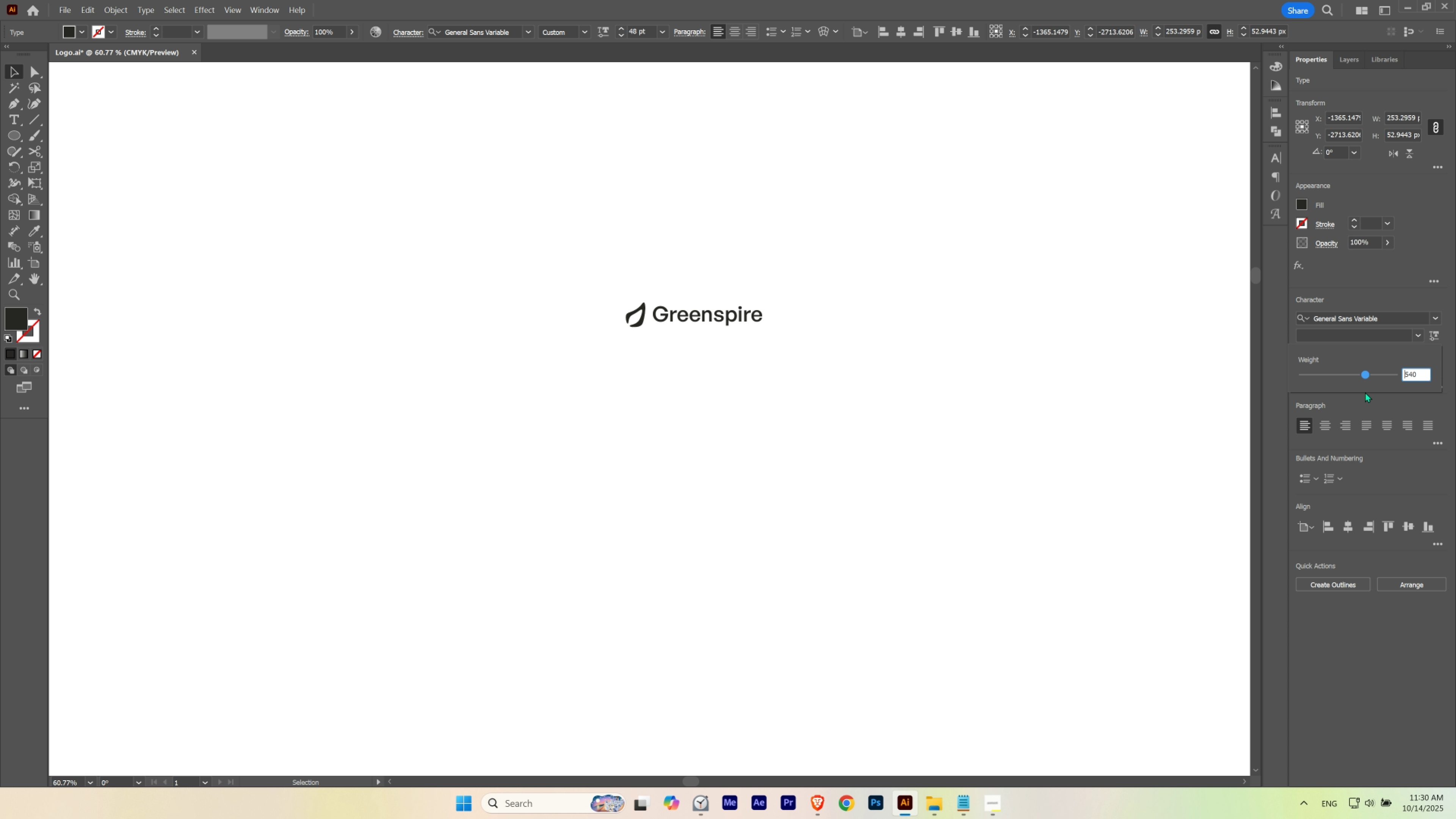 
wait(14.06)
 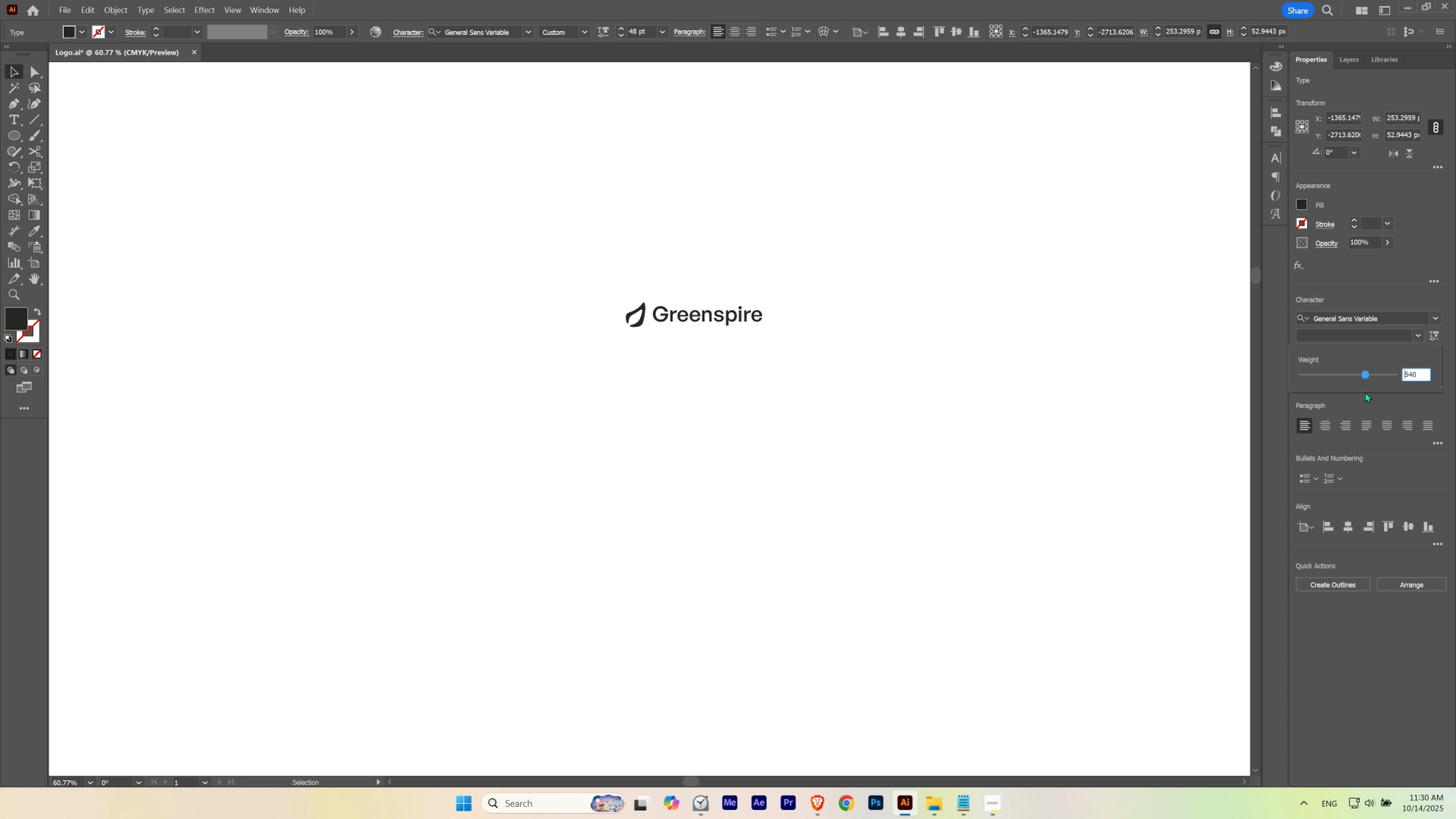 
left_click([1381, 287])
 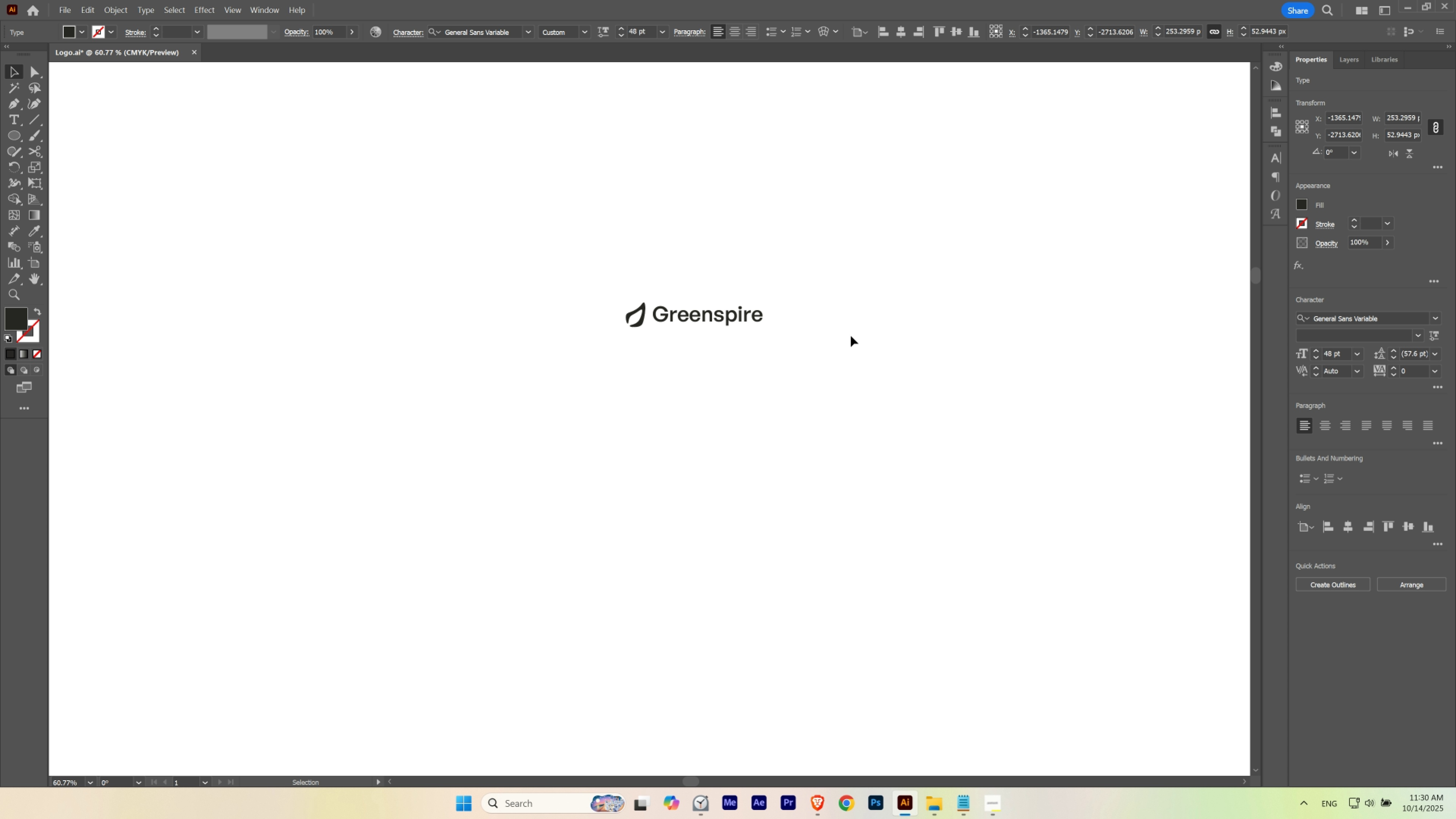 
left_click([851, 336])
 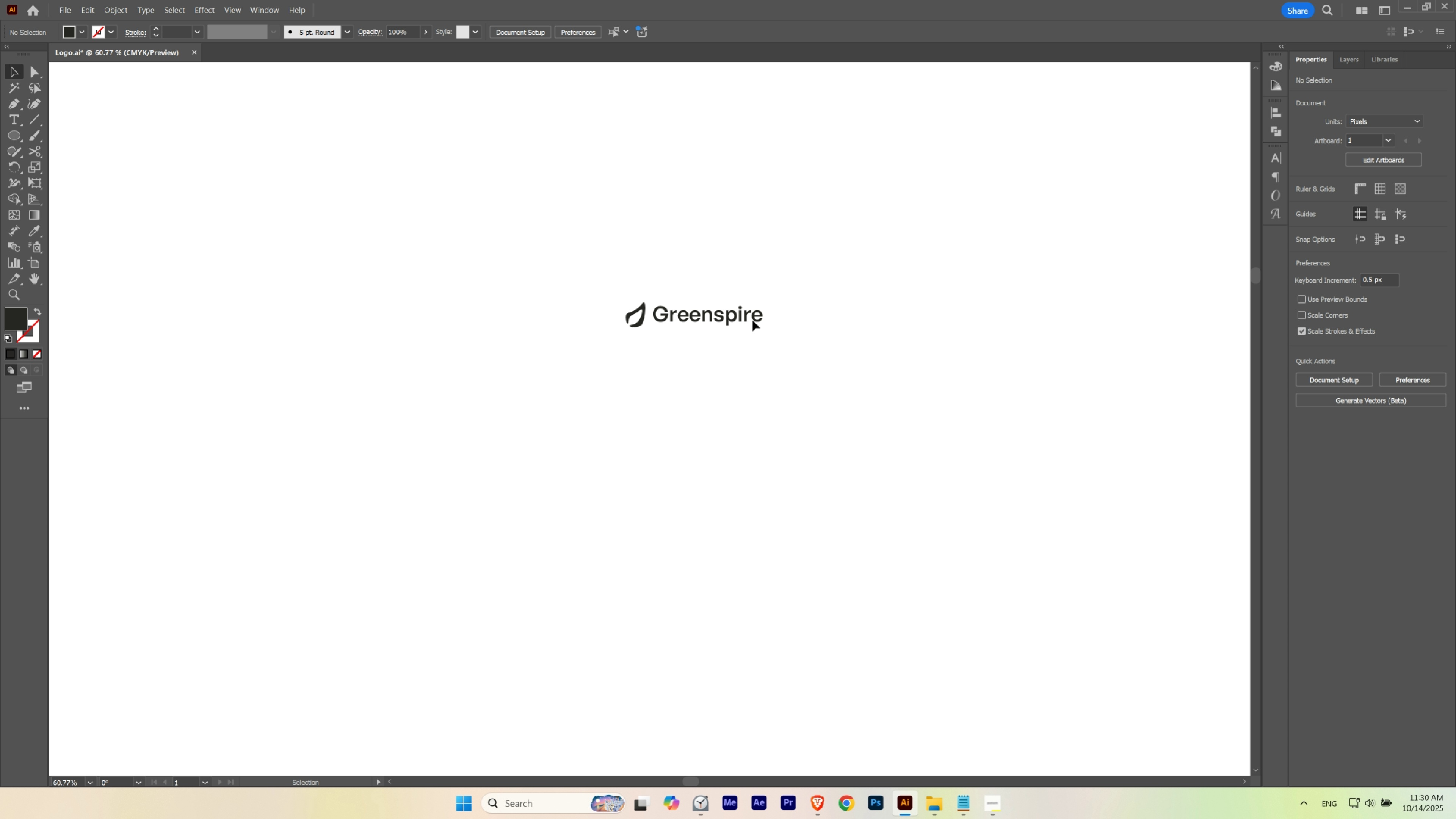 
left_click([752, 320])
 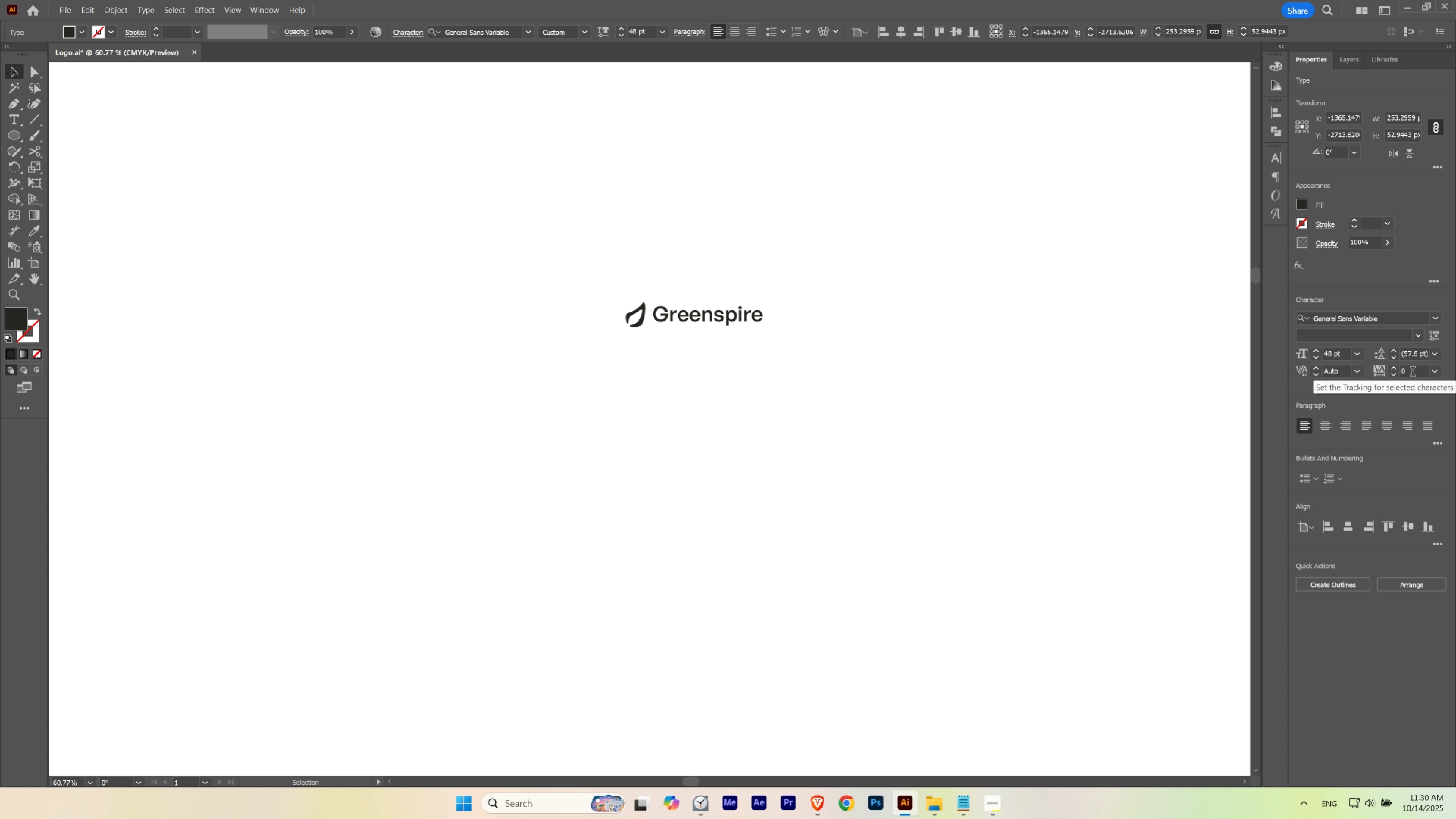 
scroll: coordinate [1412, 373], scroll_direction: down, amount: 3.0
 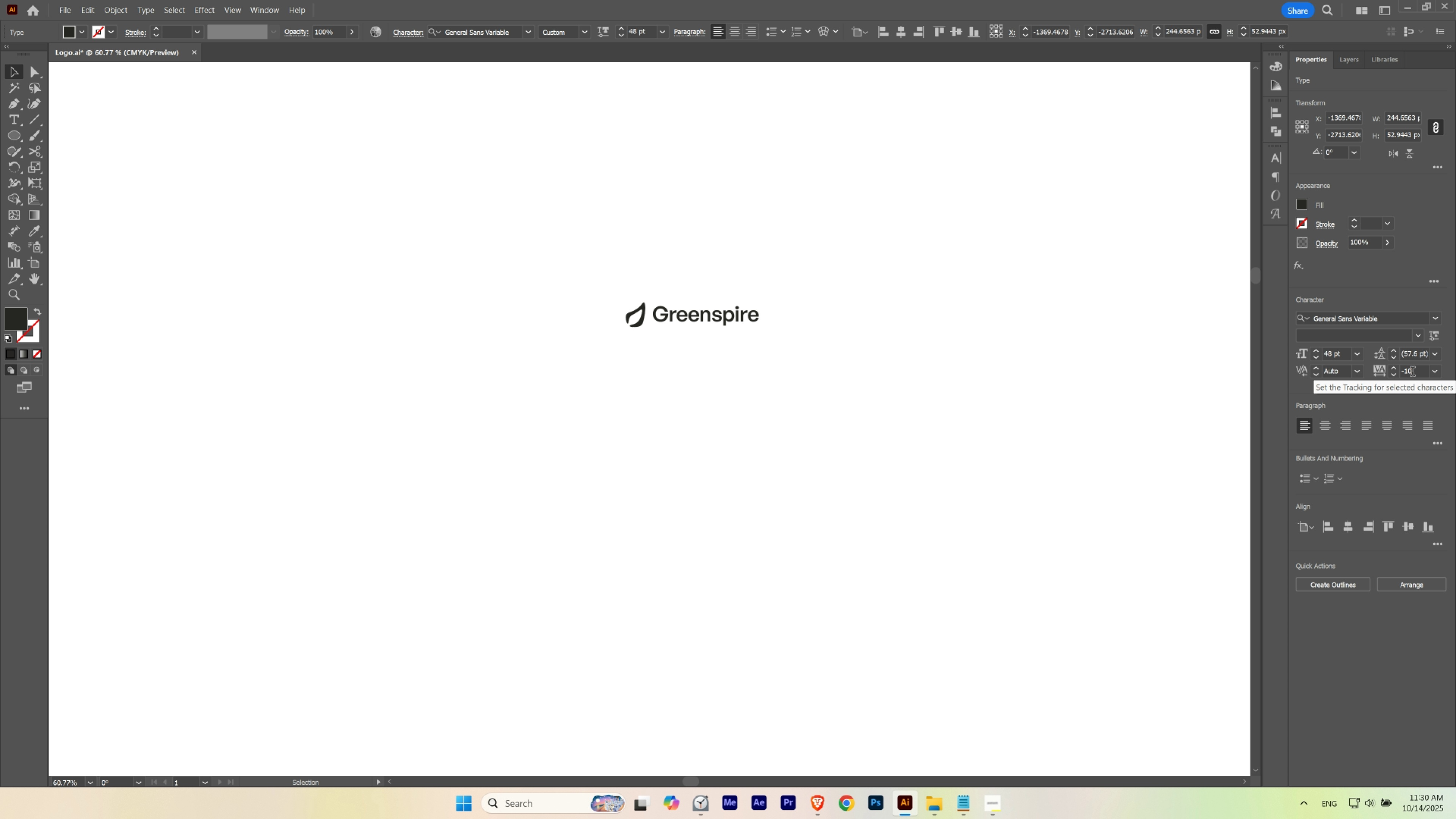 
hold_key(key=ShiftLeft, duration=1.5)
 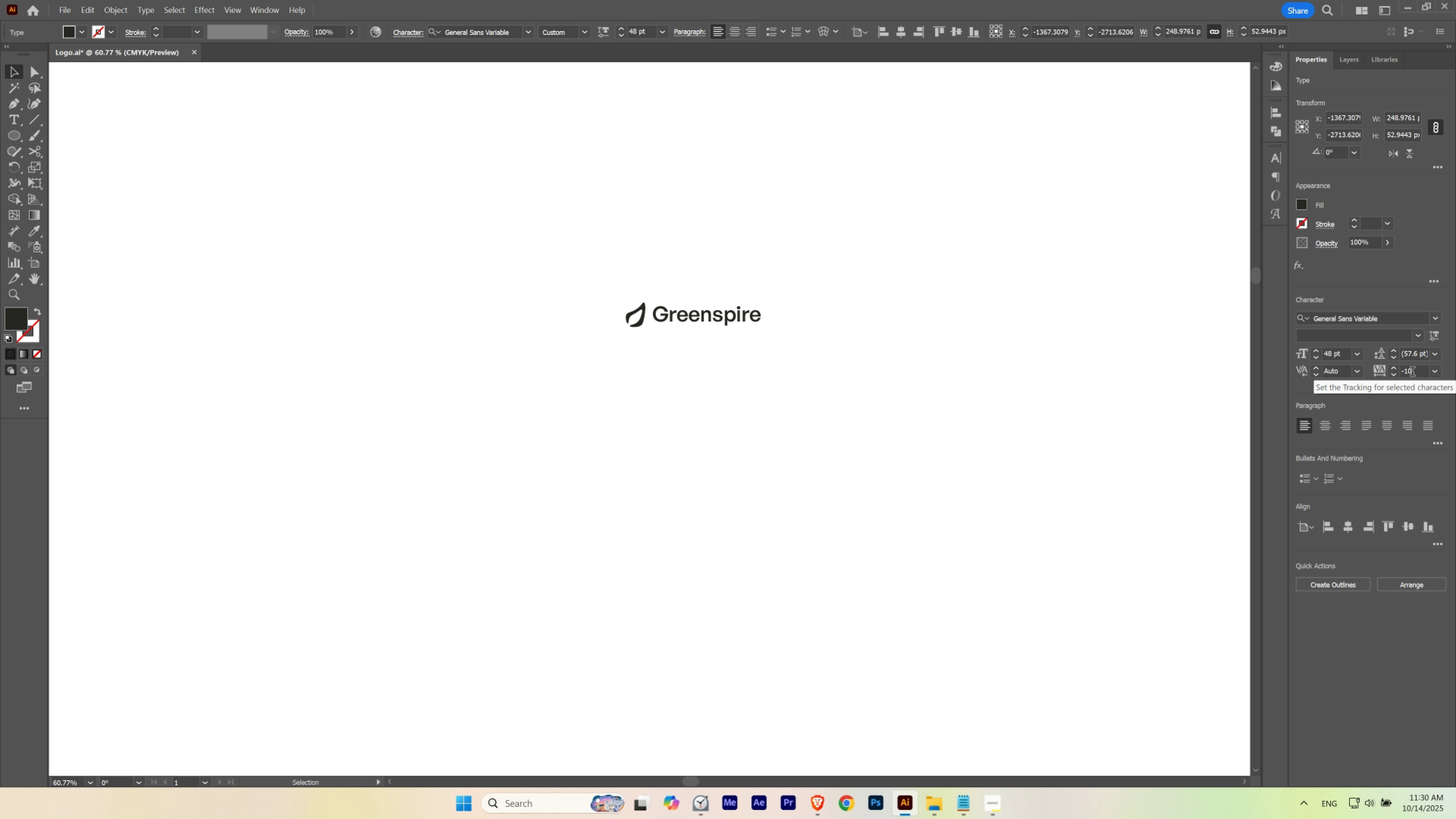 
hold_key(key=ShiftLeft, duration=1.51)
 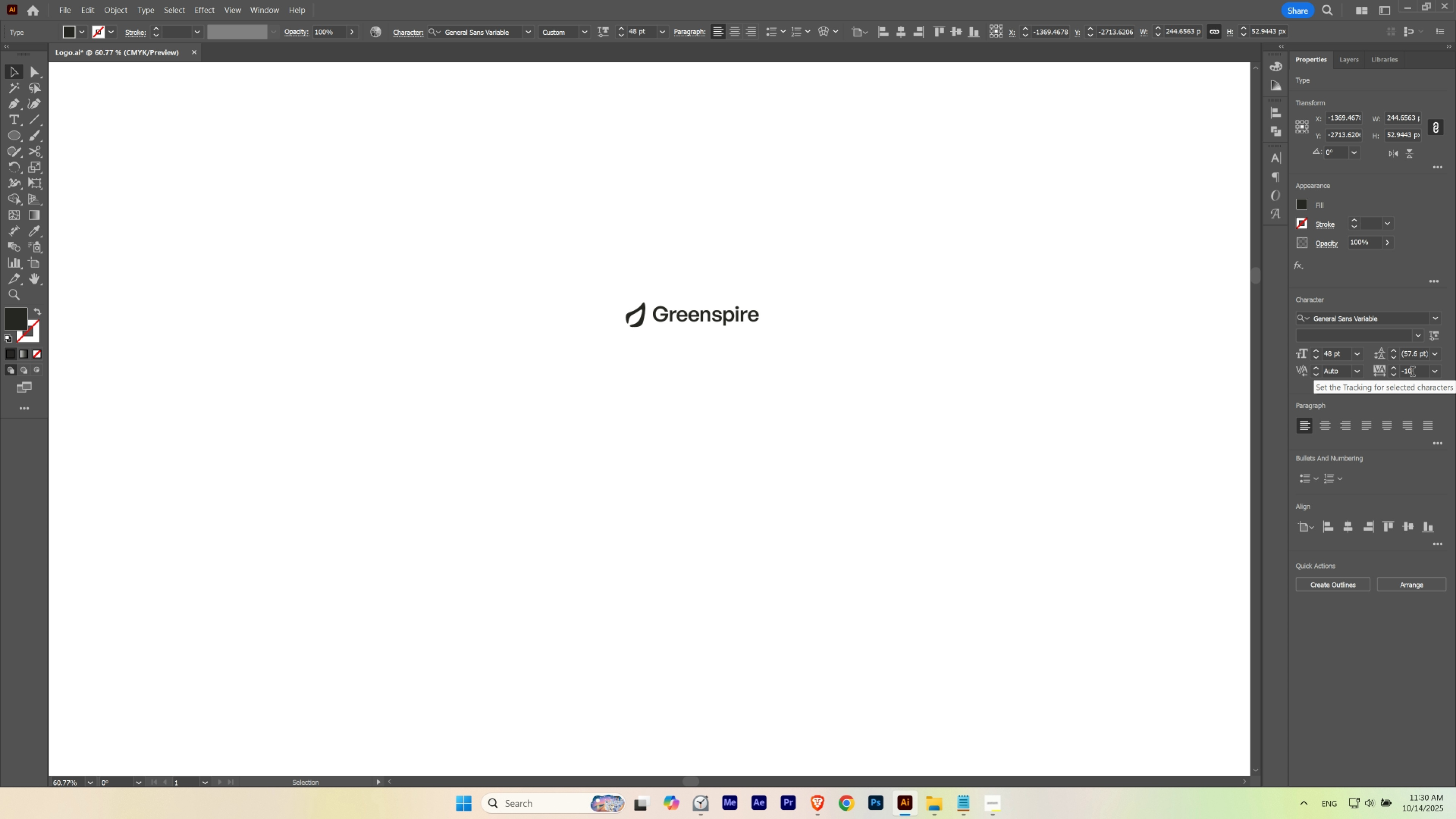 
hold_key(key=ShiftLeft, duration=1.52)
scroll: coordinate [1412, 373], scroll_direction: none, amount: 0.0
 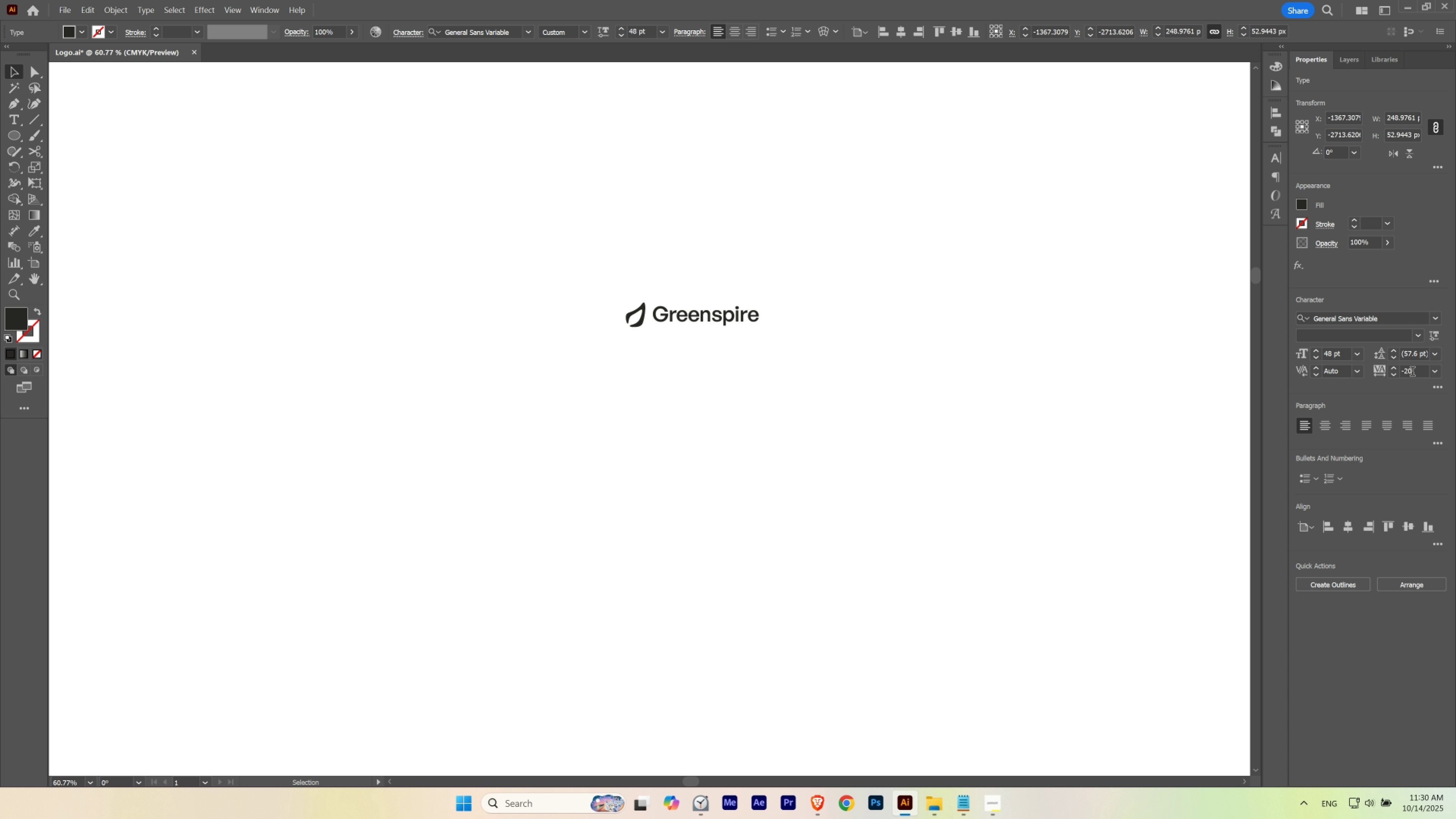 
hold_key(key=ShiftLeft, duration=1.51)
 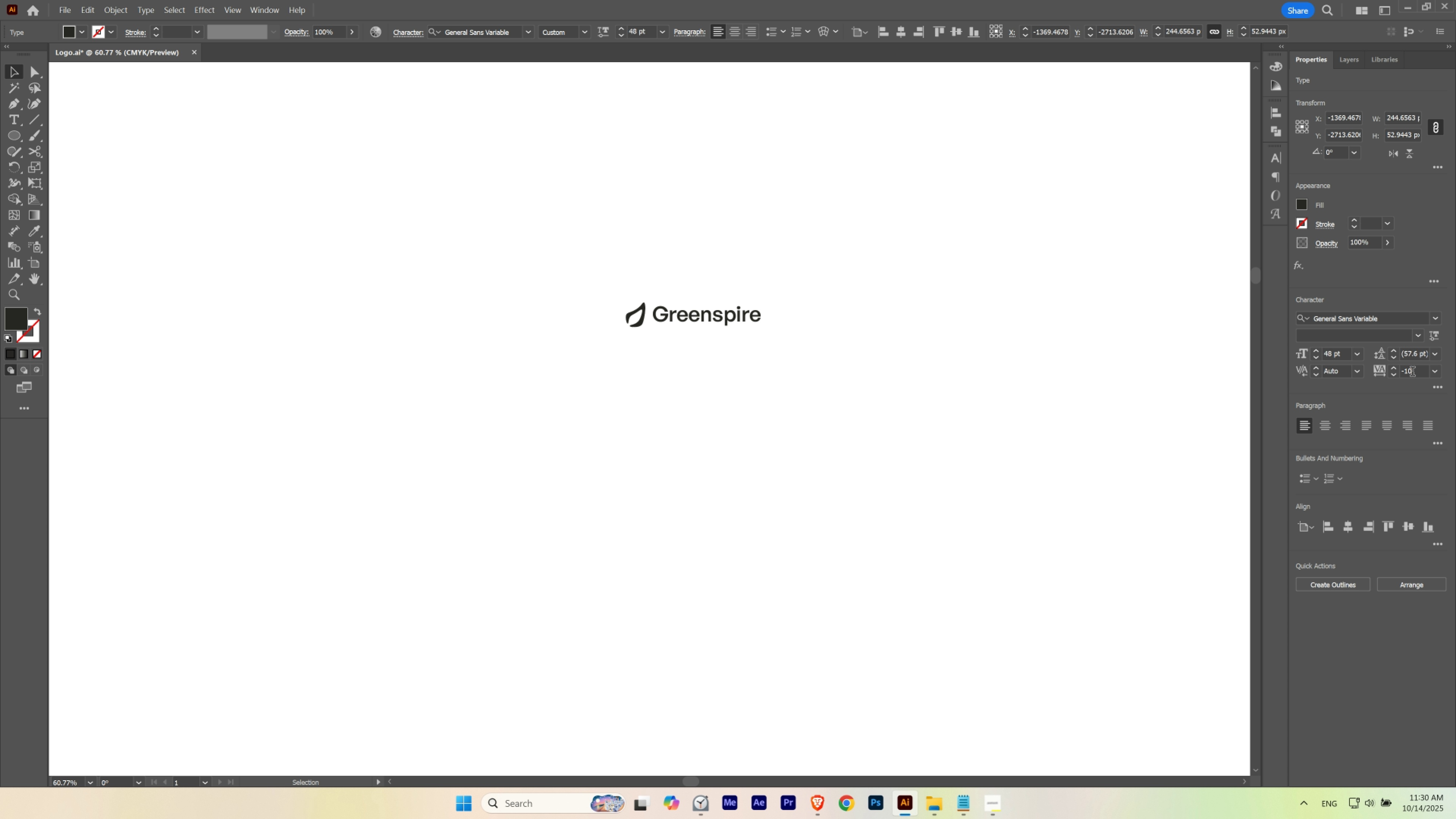 
hold_key(key=ShiftLeft, duration=1.52)
scroll: coordinate [1412, 373], scroll_direction: none, amount: 0.0
 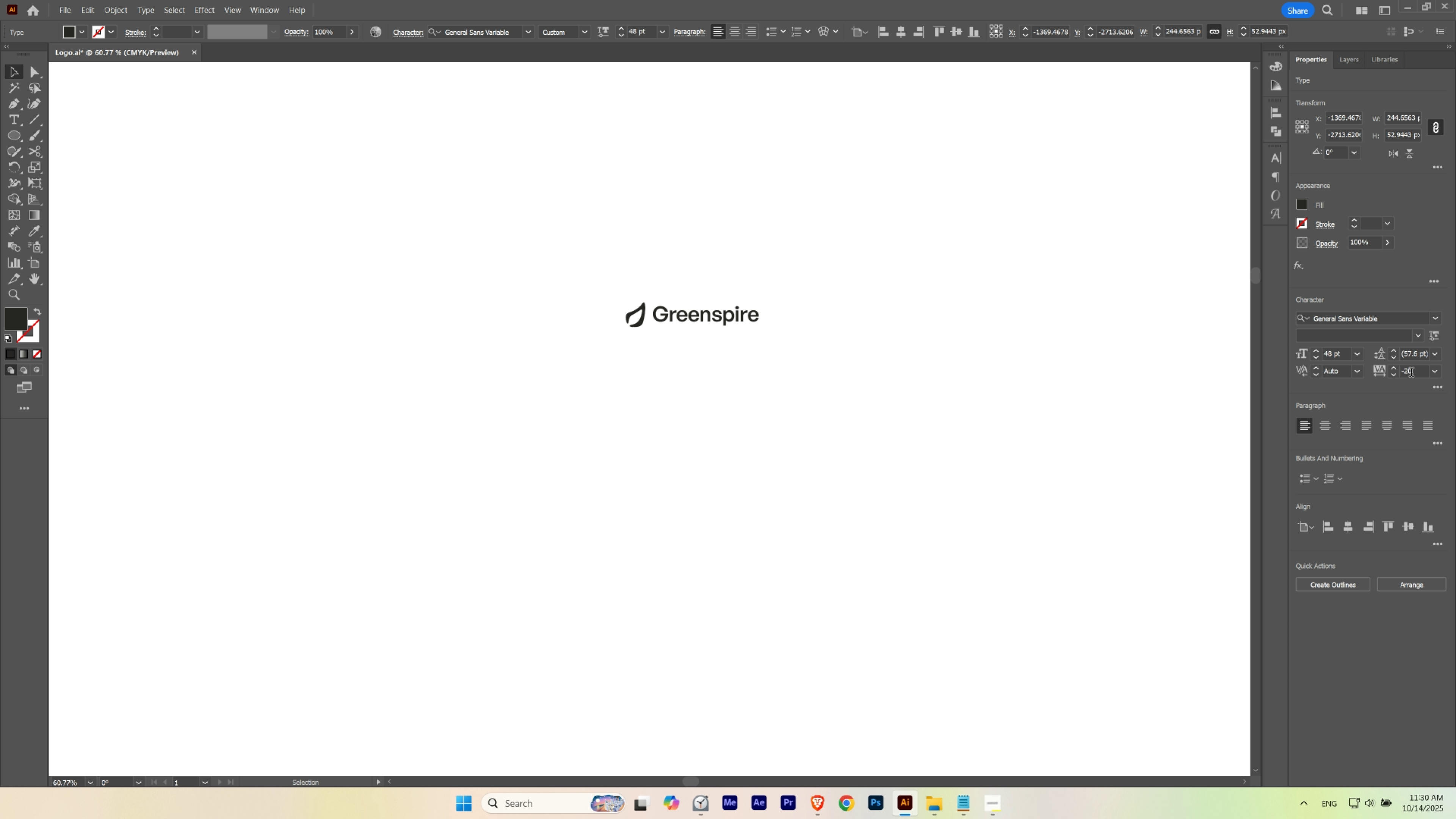 
hold_key(key=ShiftLeft, duration=0.39)
 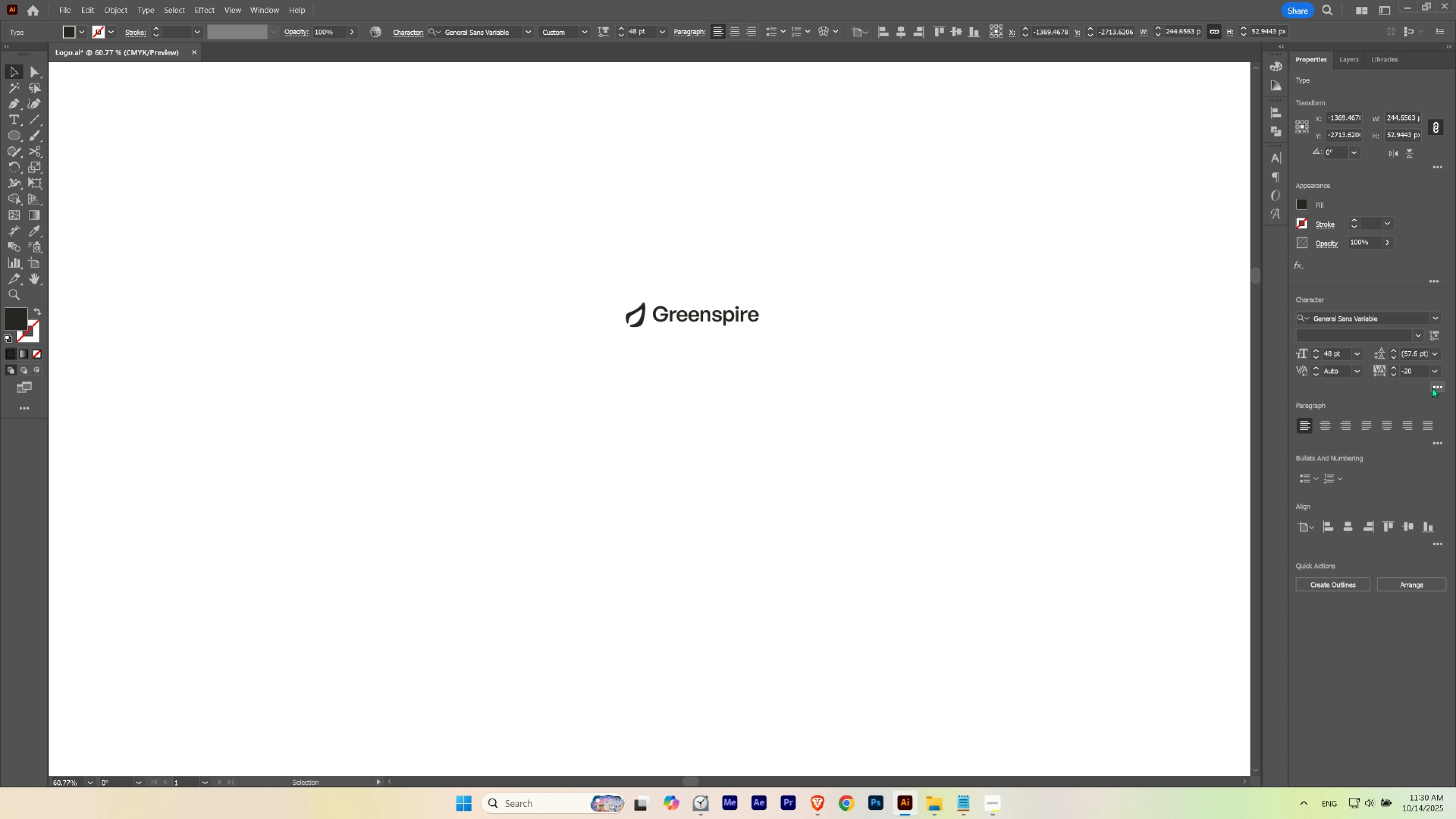 
hold_key(key=ShiftLeft, duration=1.52)
scroll: coordinate [1415, 373], scroll_direction: none, amount: 0.0
 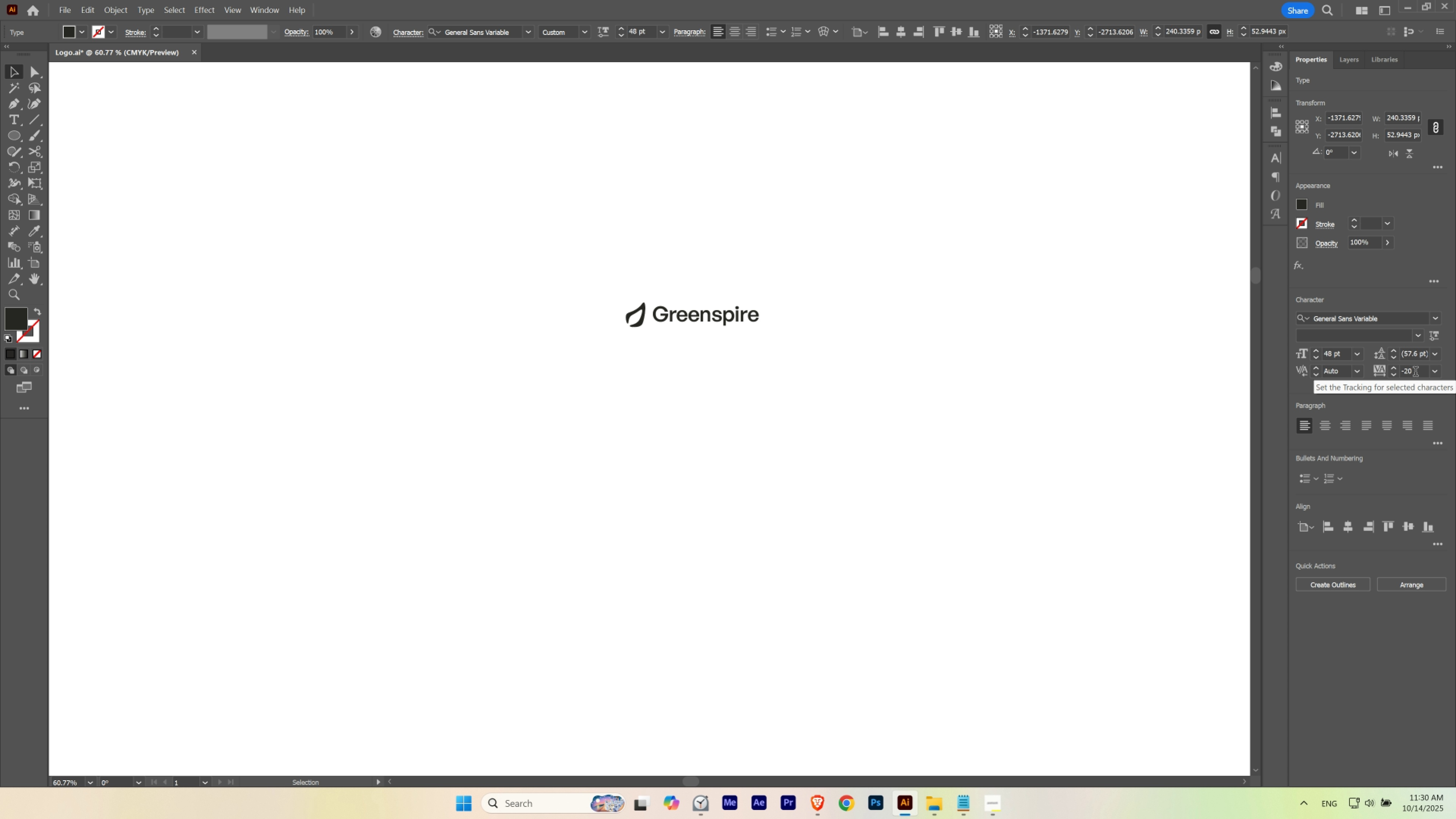 
hold_key(key=ShiftLeft, duration=0.53)
 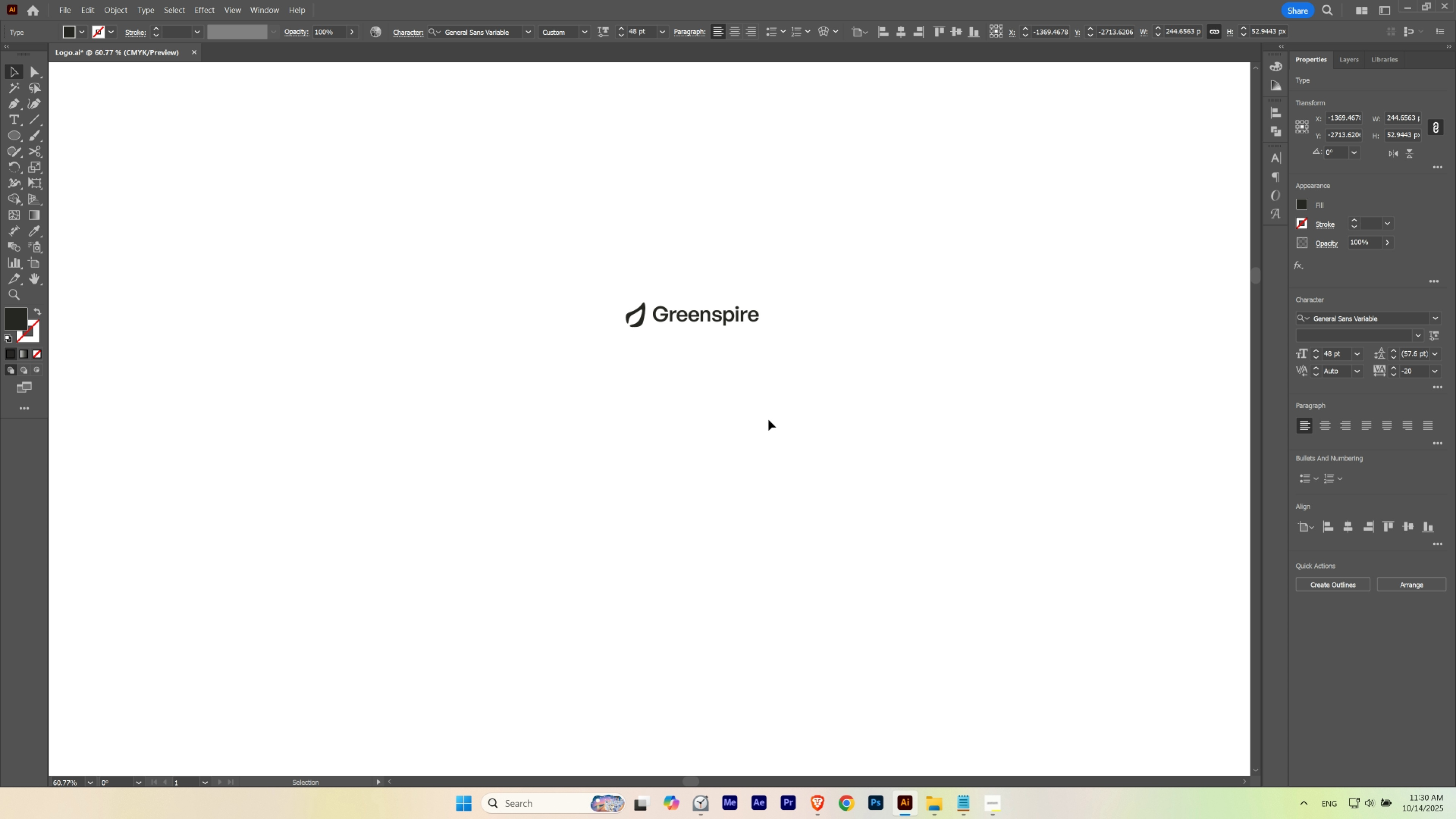 
left_click([768, 420])
 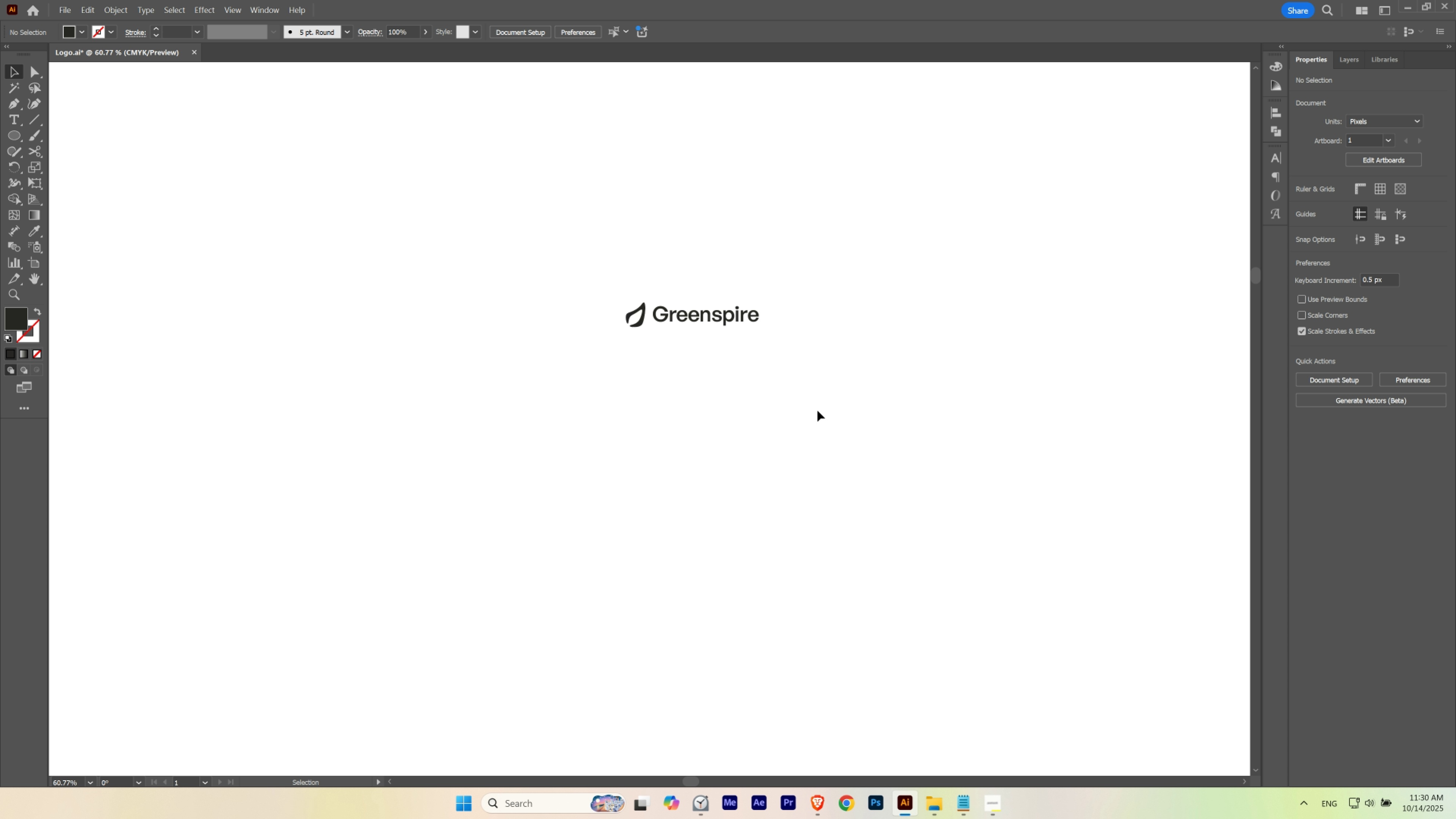 
hold_key(key=ControlLeft, duration=0.95)
 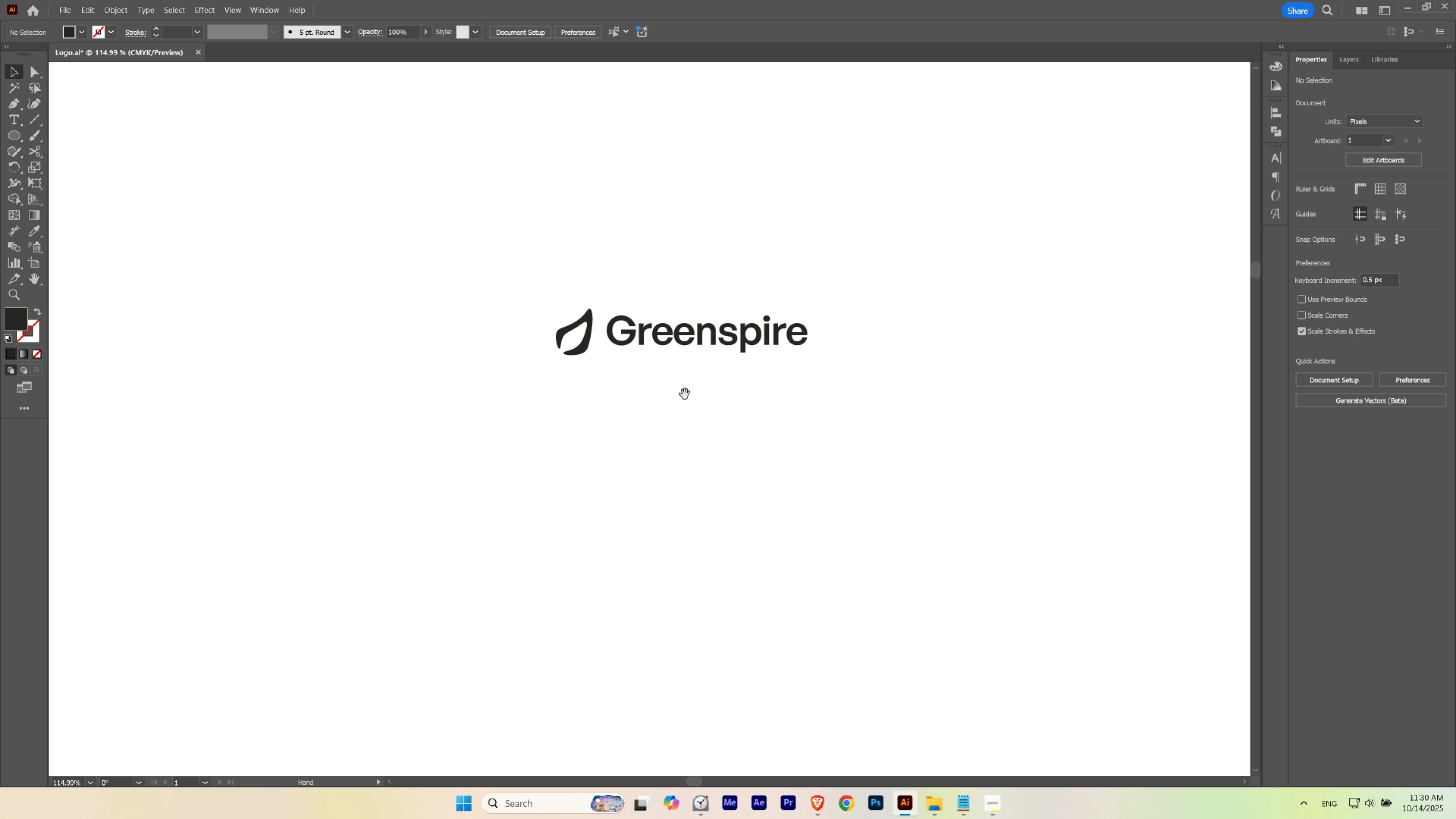 
hold_key(key=Space, duration=1.49)
 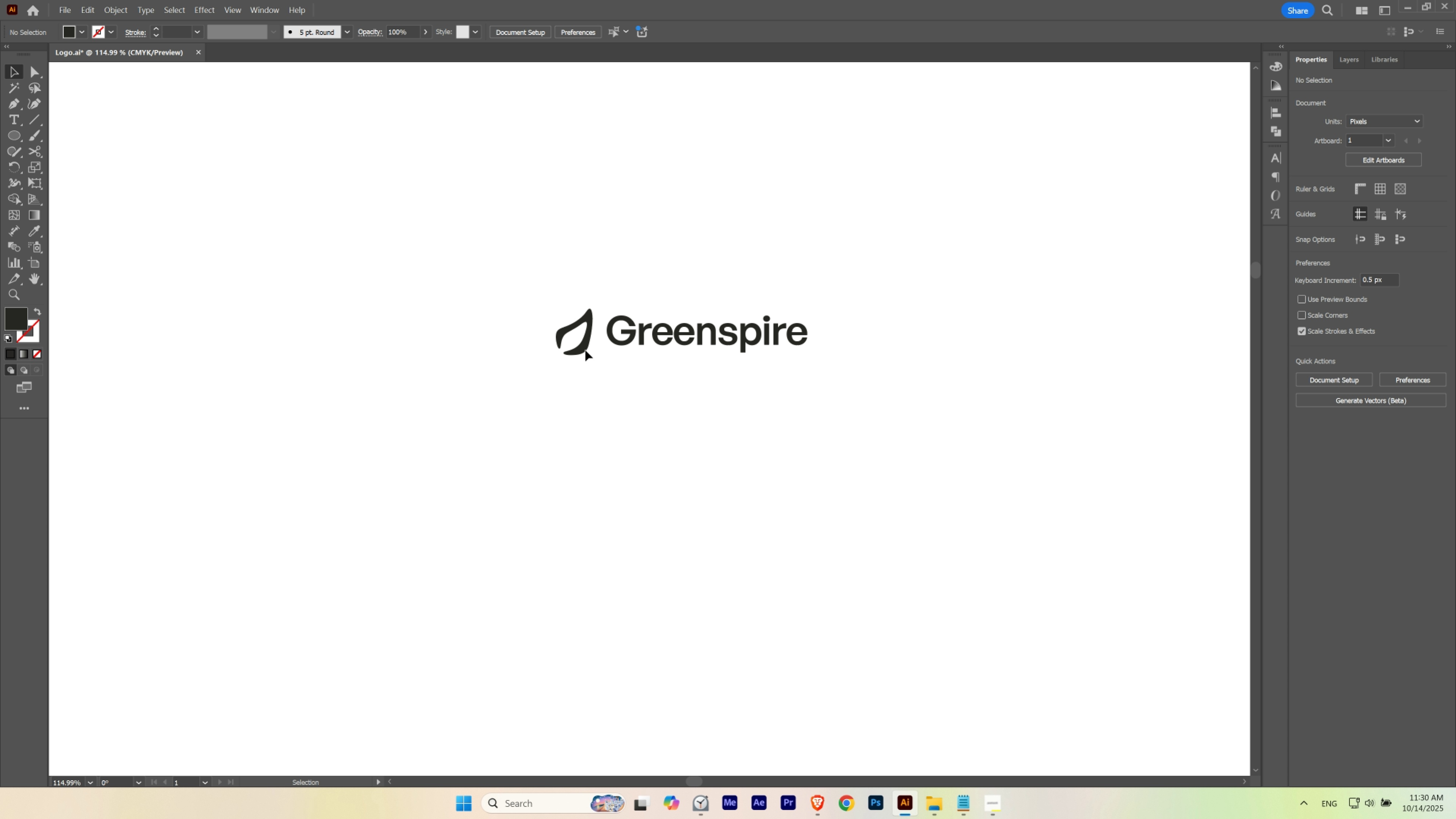 
left_click([585, 350])
 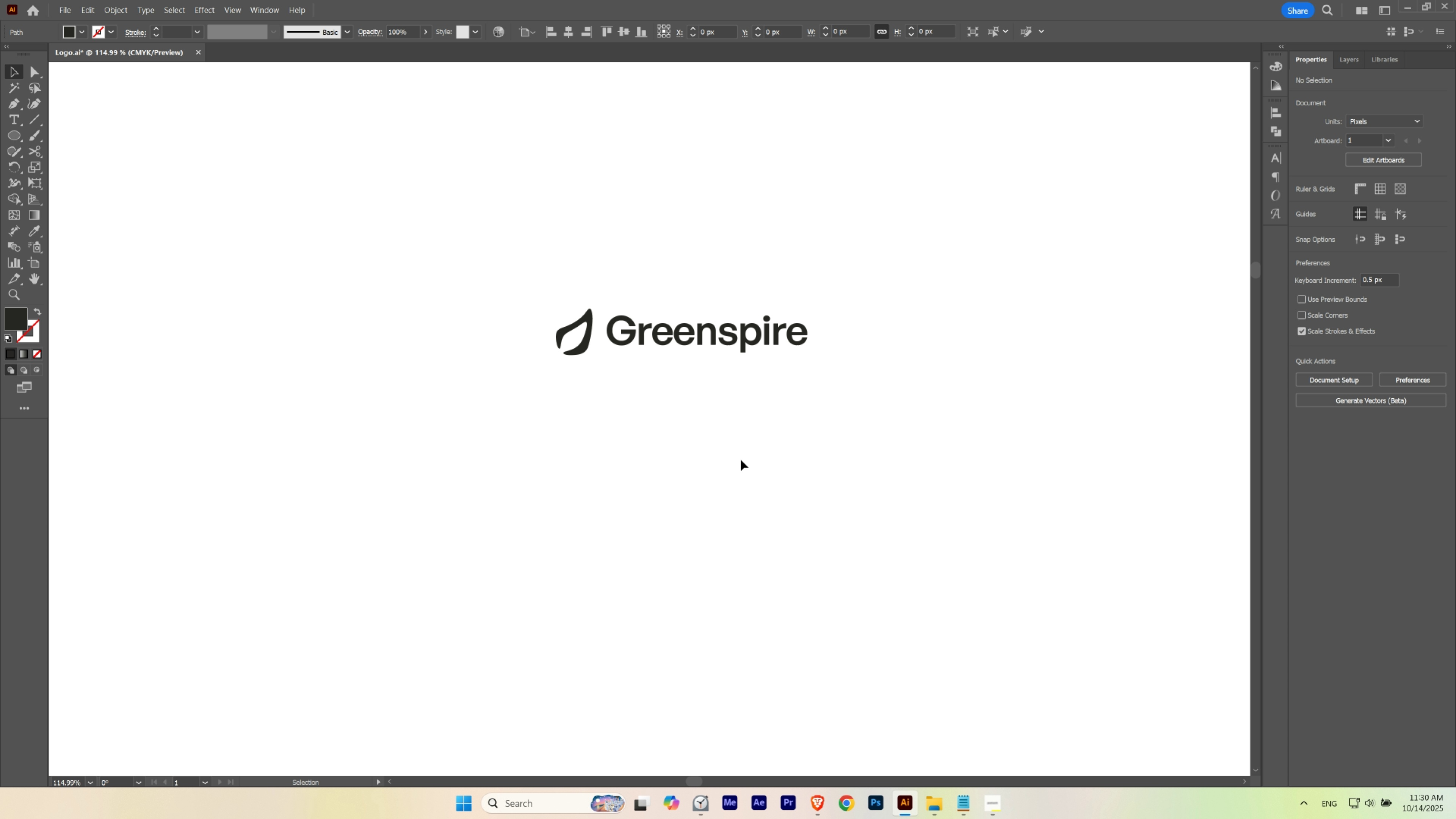 
key(Control+3)
 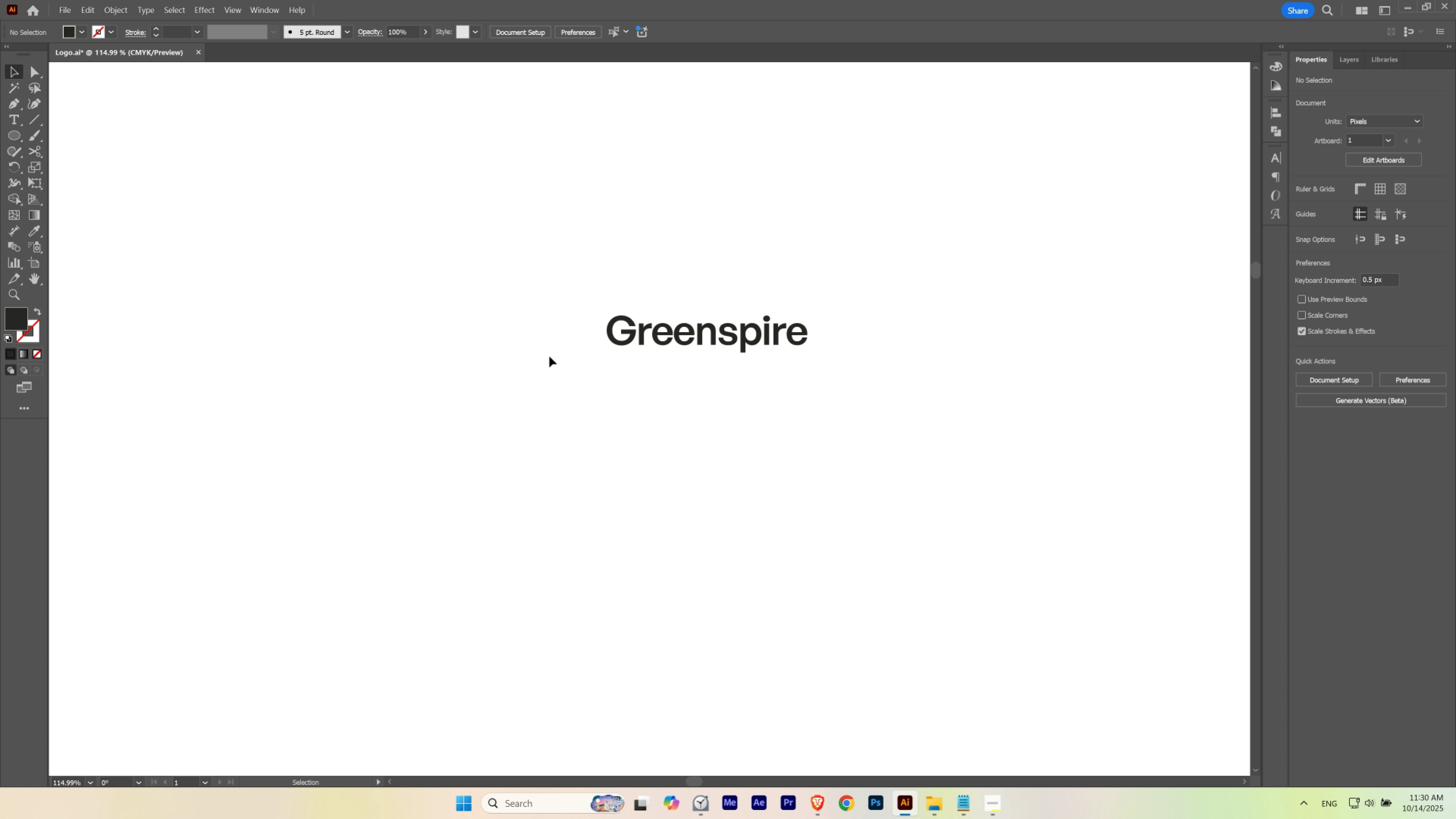 
key(Control+Z)
 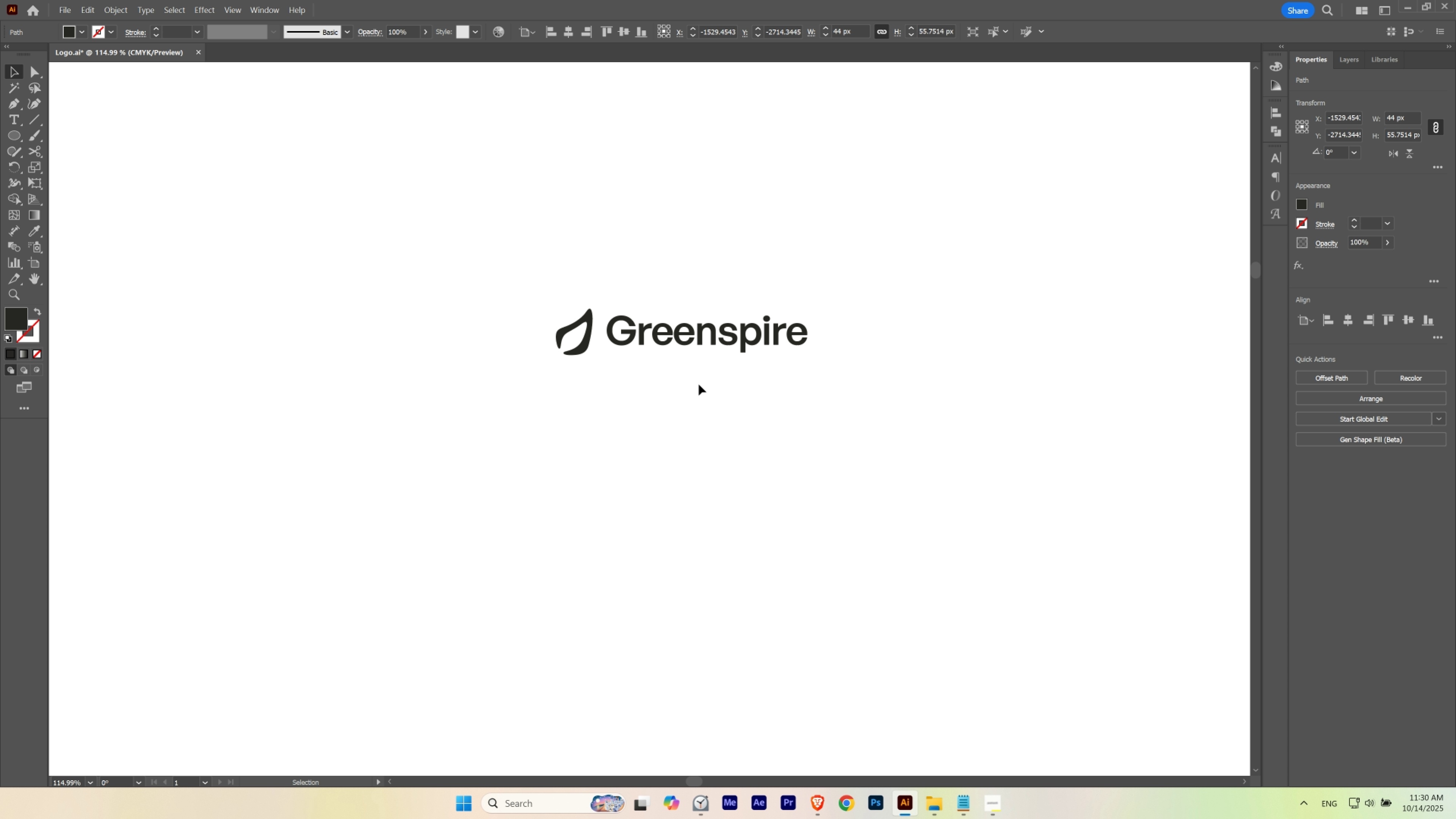 
key(Control+Shift+Z)
 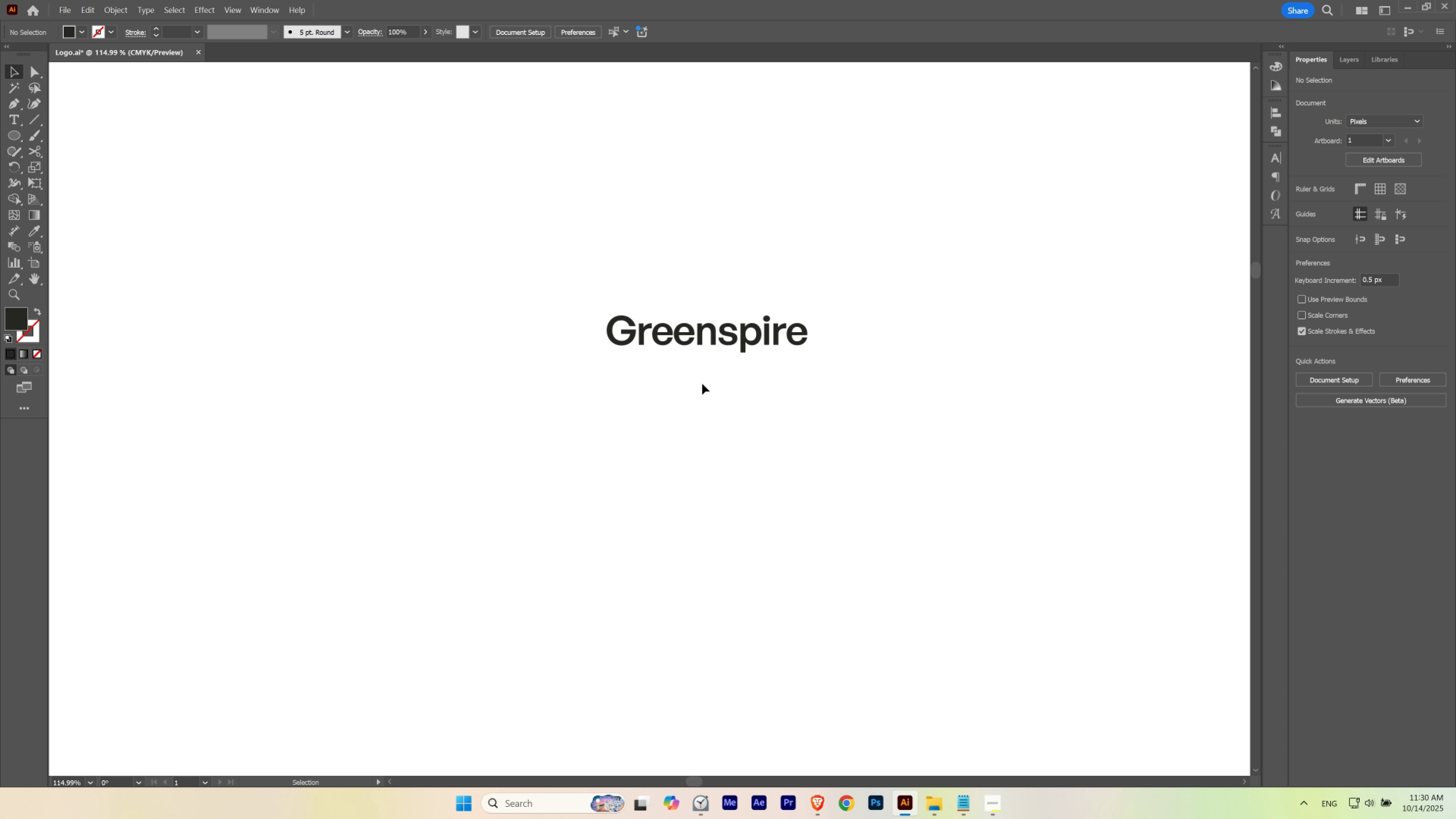 
left_click([702, 384])
 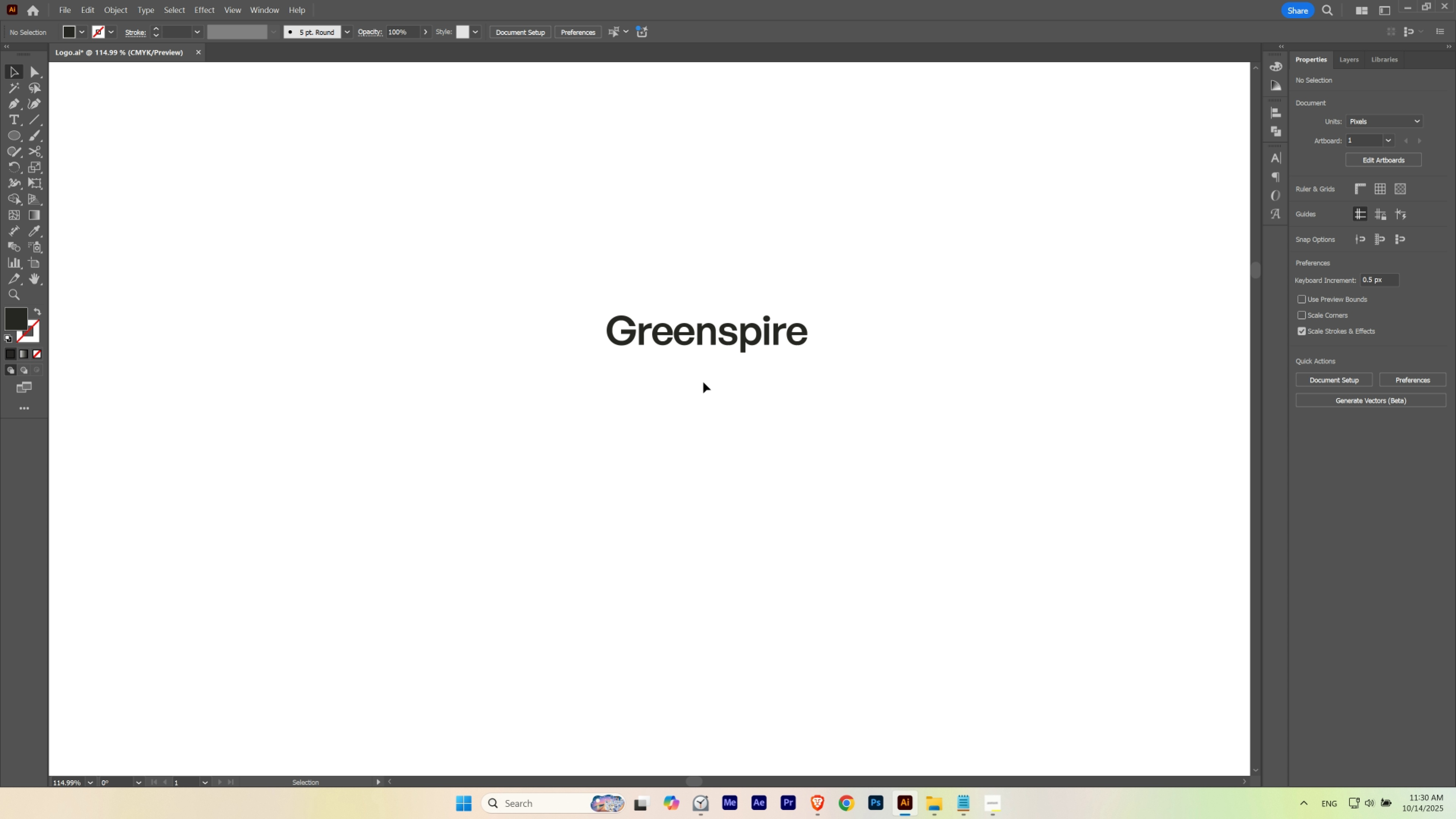 
key(T)
 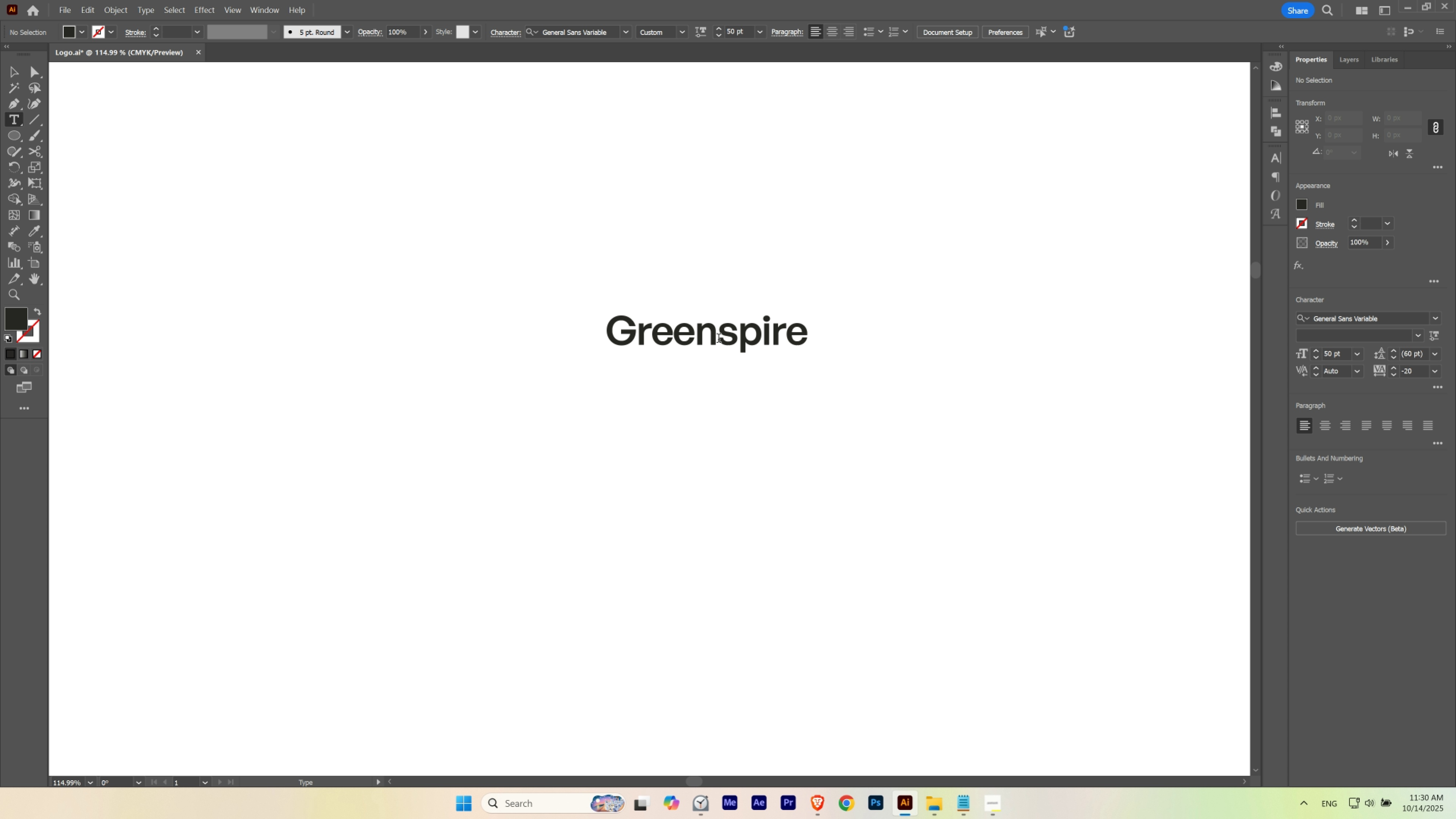 
left_click([718, 339])
 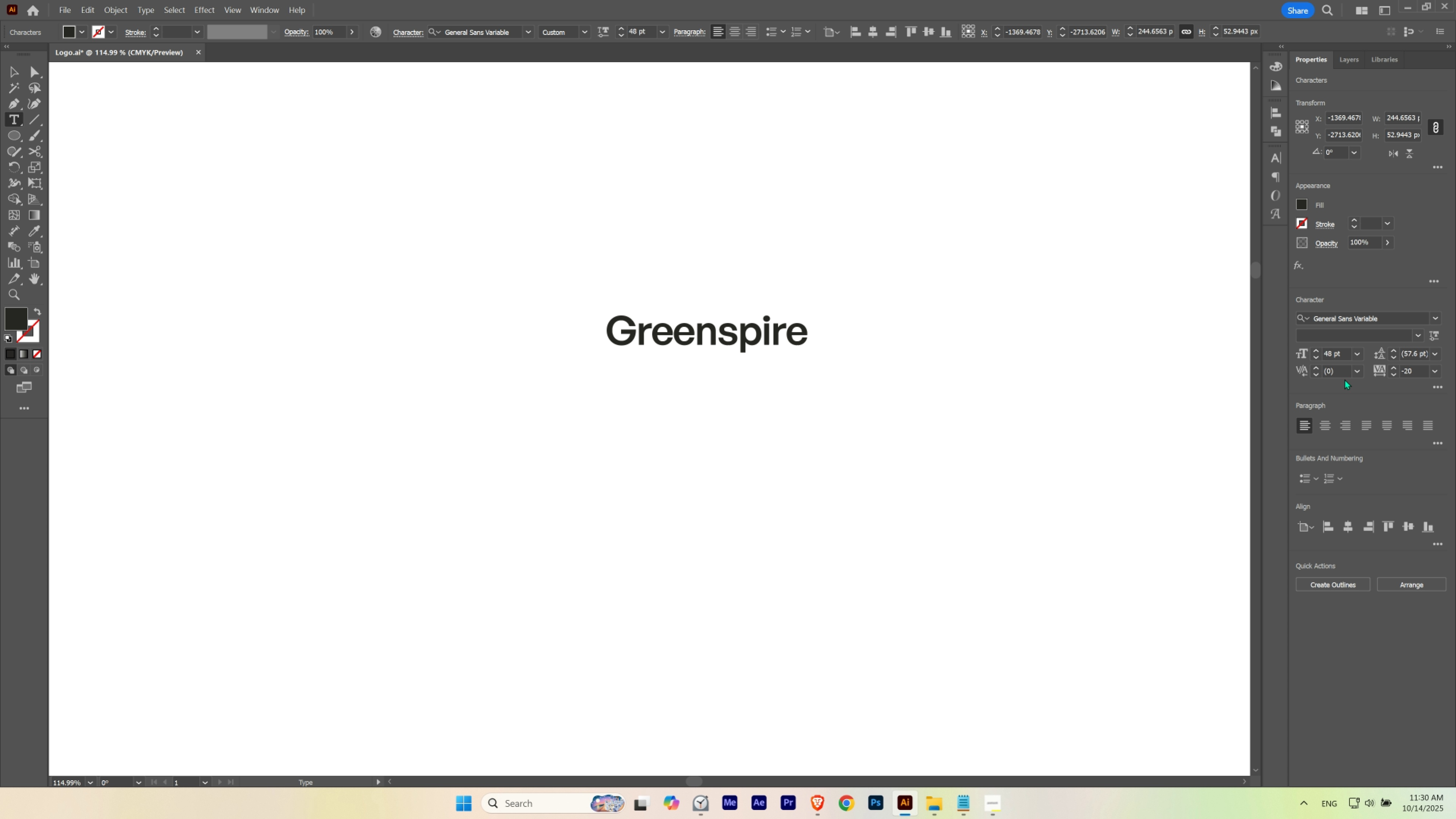 
hold_key(key=ShiftLeft, duration=1.5)
scroll: coordinate [1342, 371], scroll_direction: down, amount: 1.0
 